 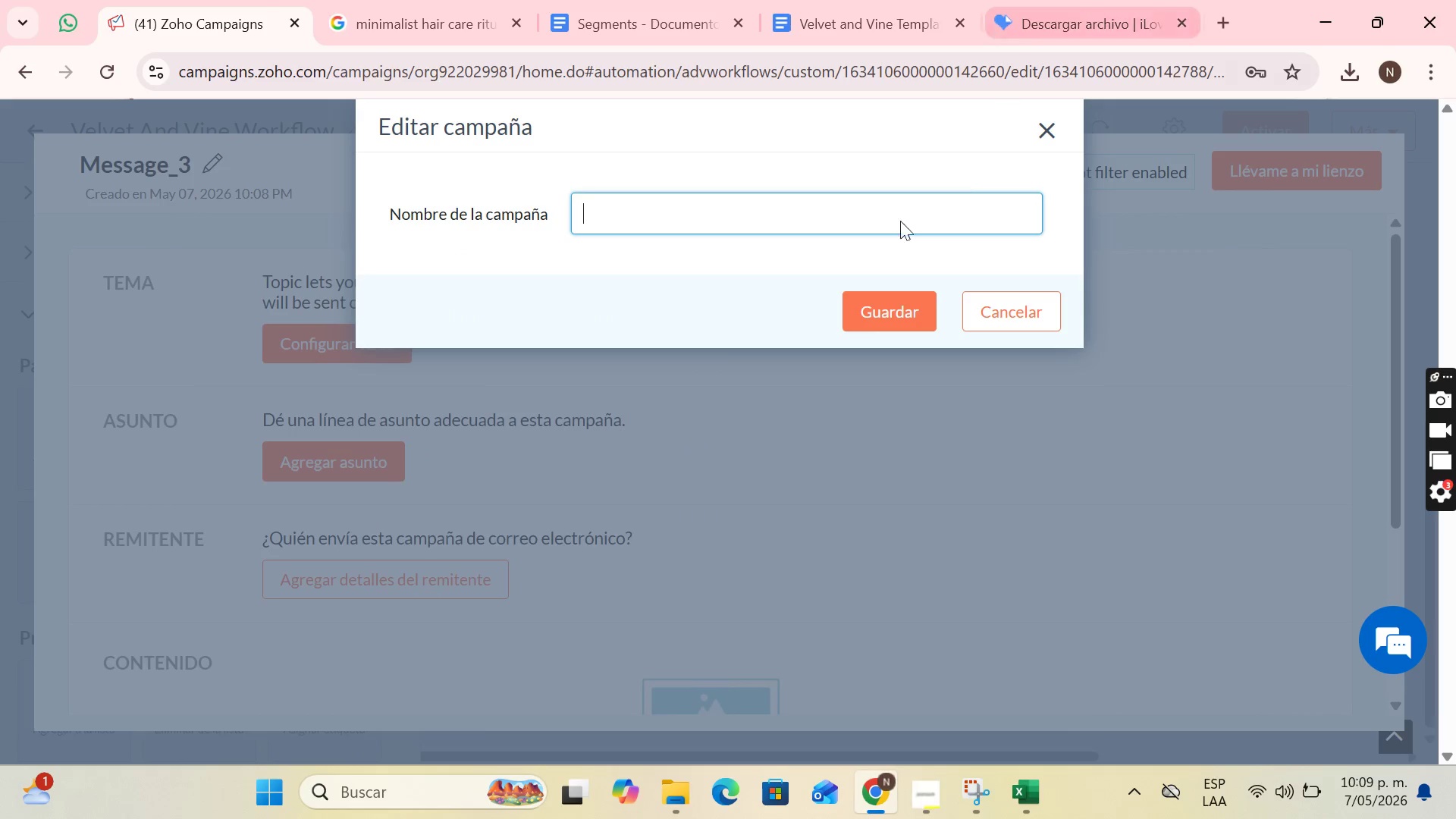 
key(Control+V)
 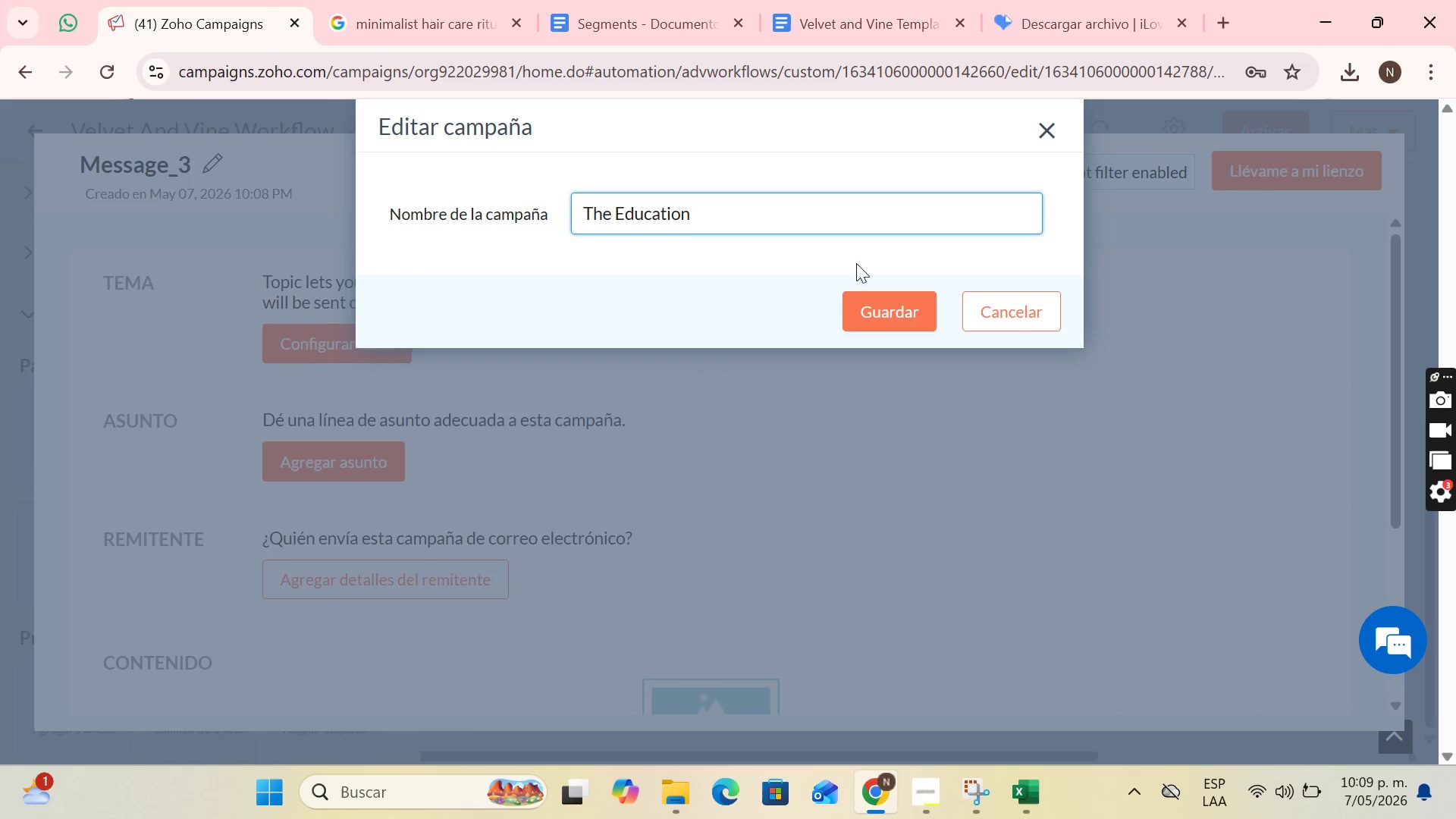 
left_click([870, 299])
 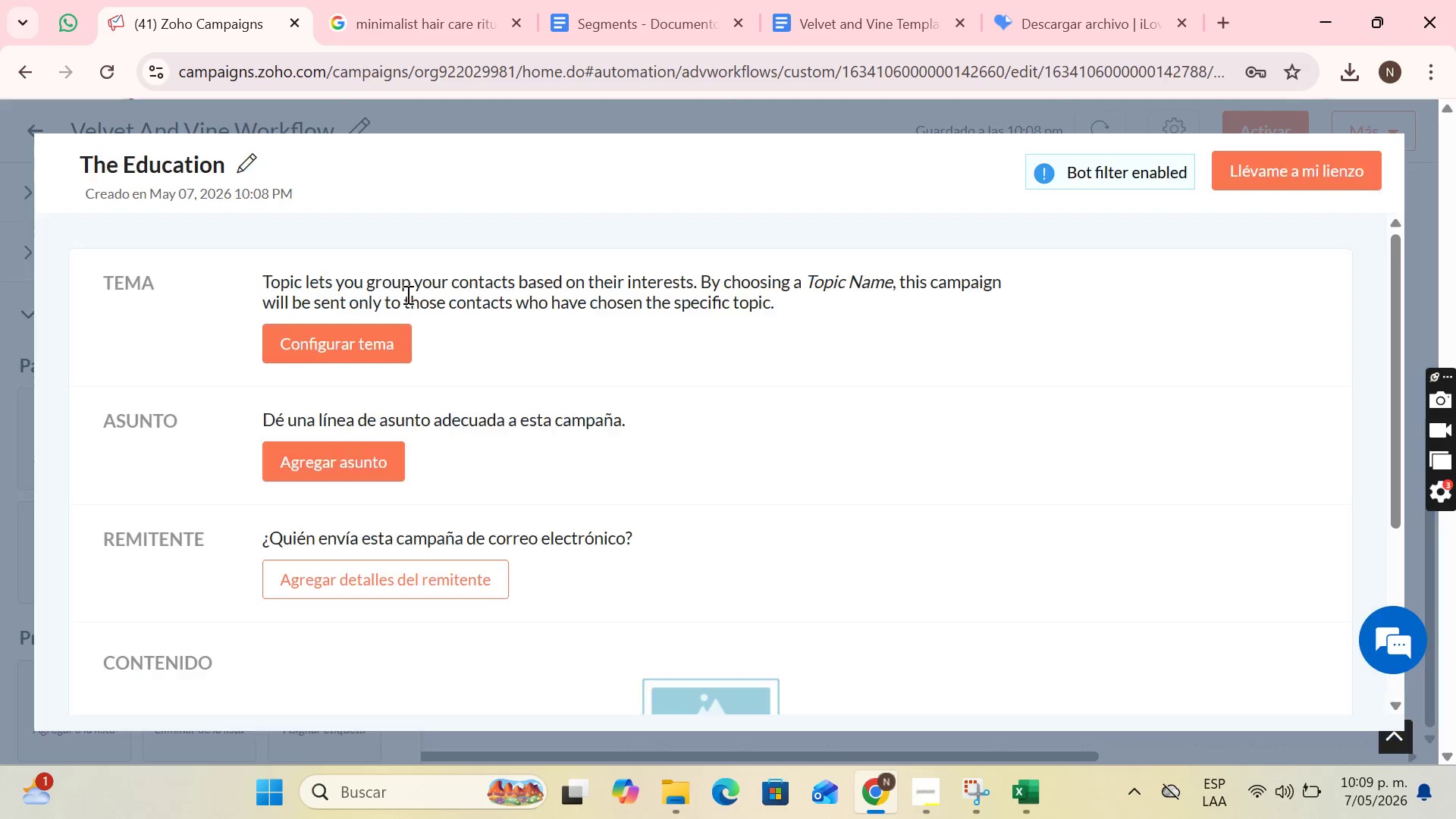 
left_click([331, 346])
 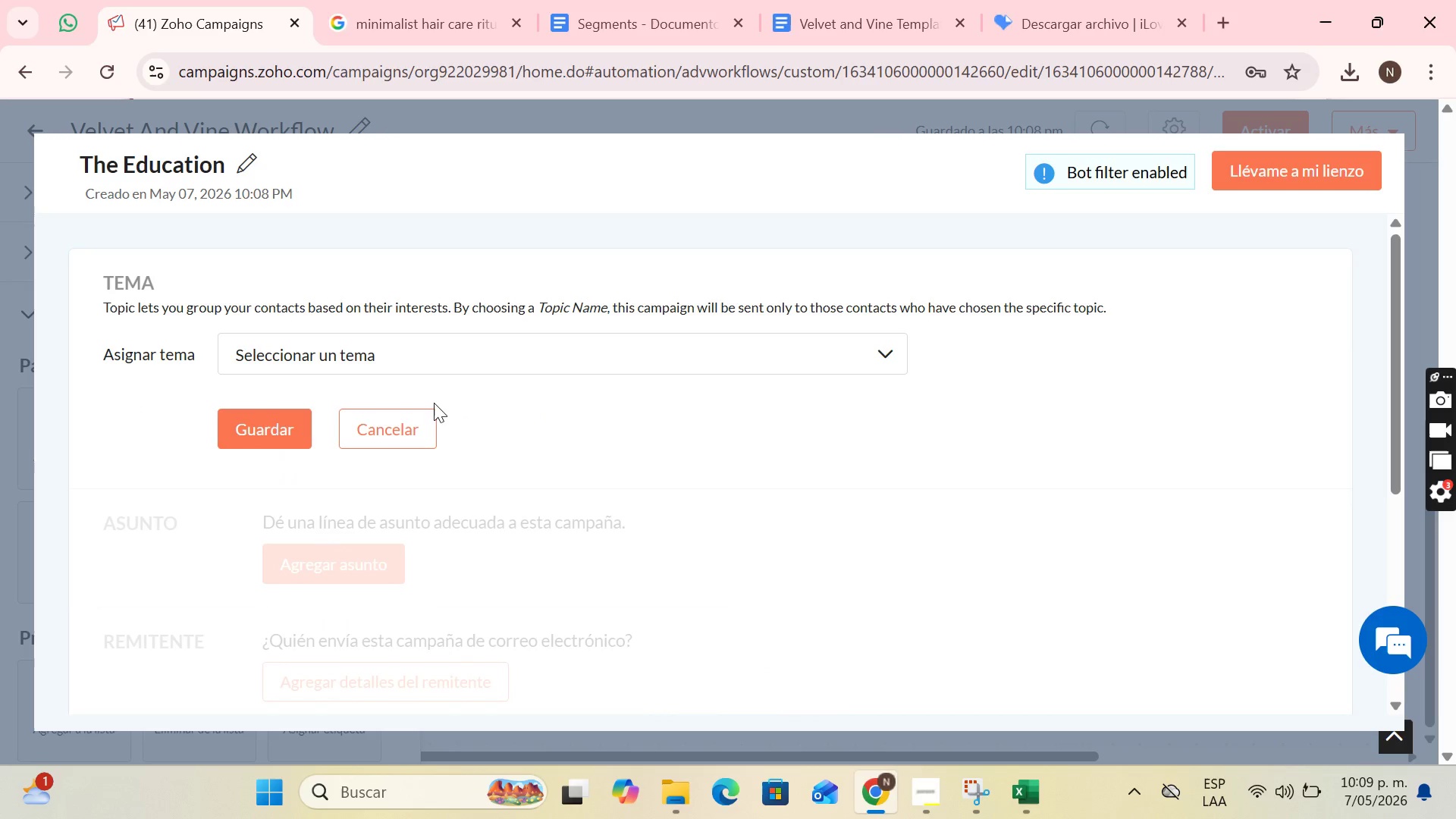 
left_click([422, 337])
 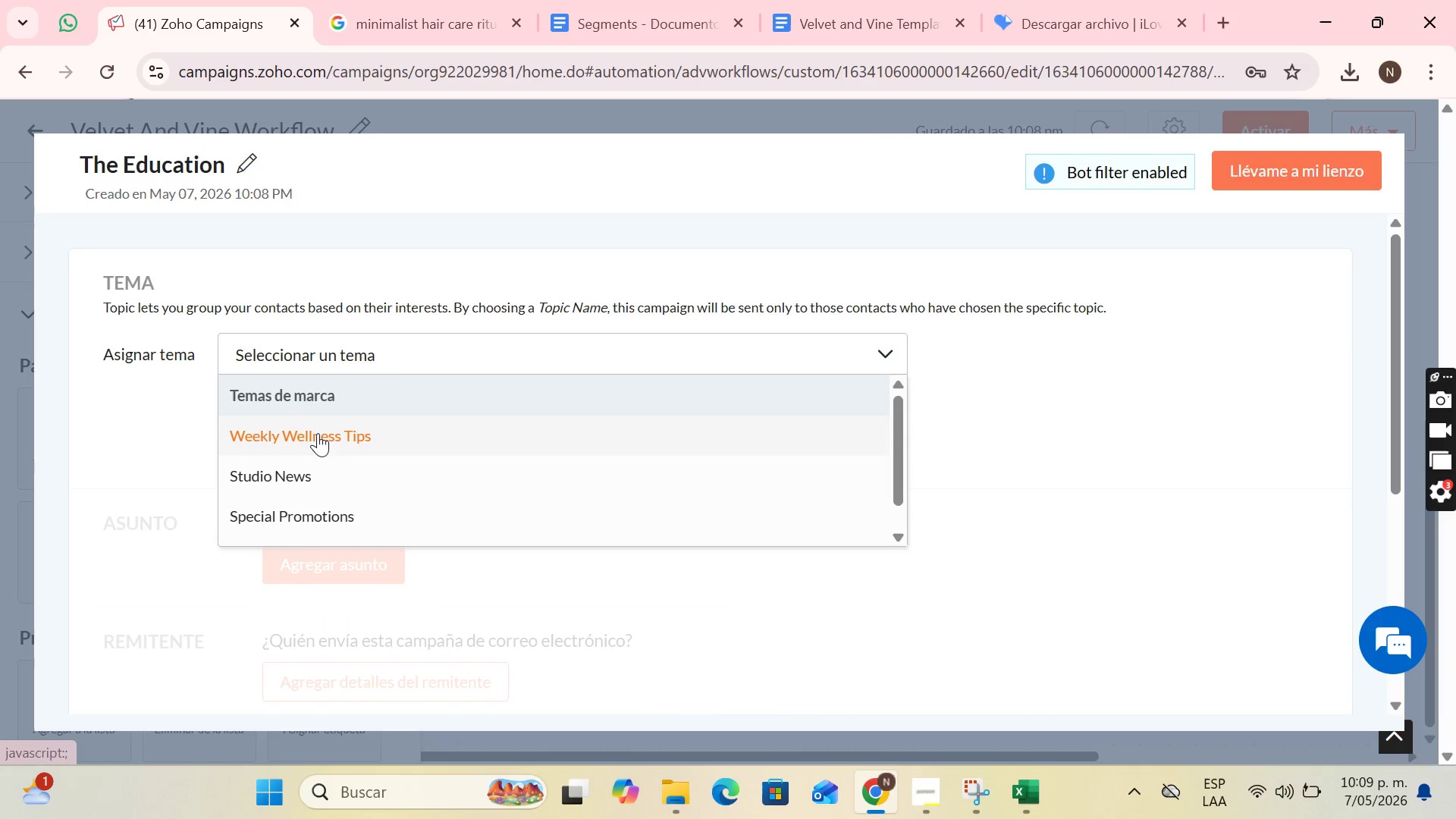 
scroll: coordinate [330, 462], scroll_direction: down, amount: 3.0
 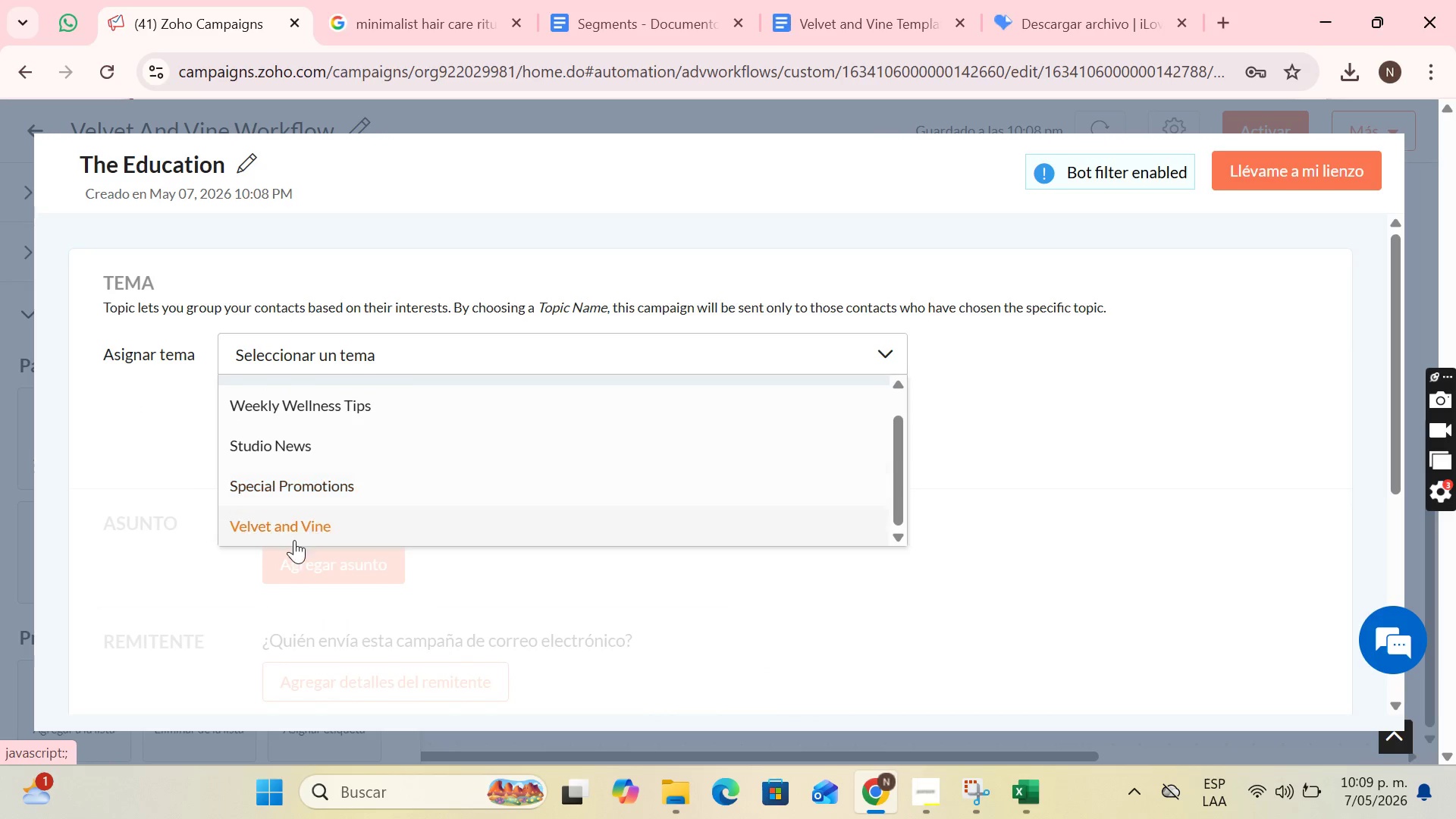 
left_click([294, 540])
 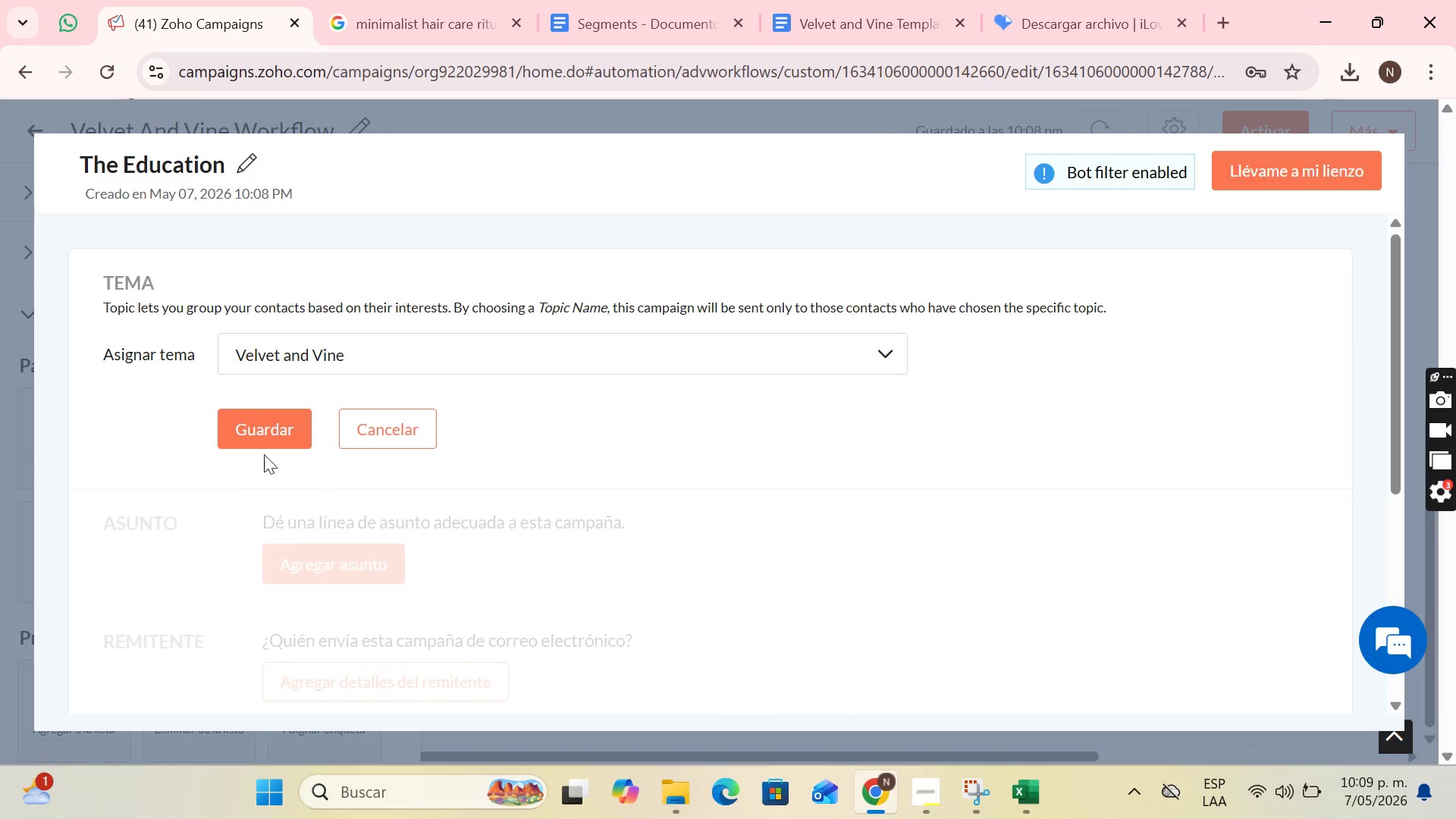 
left_click([249, 422])
 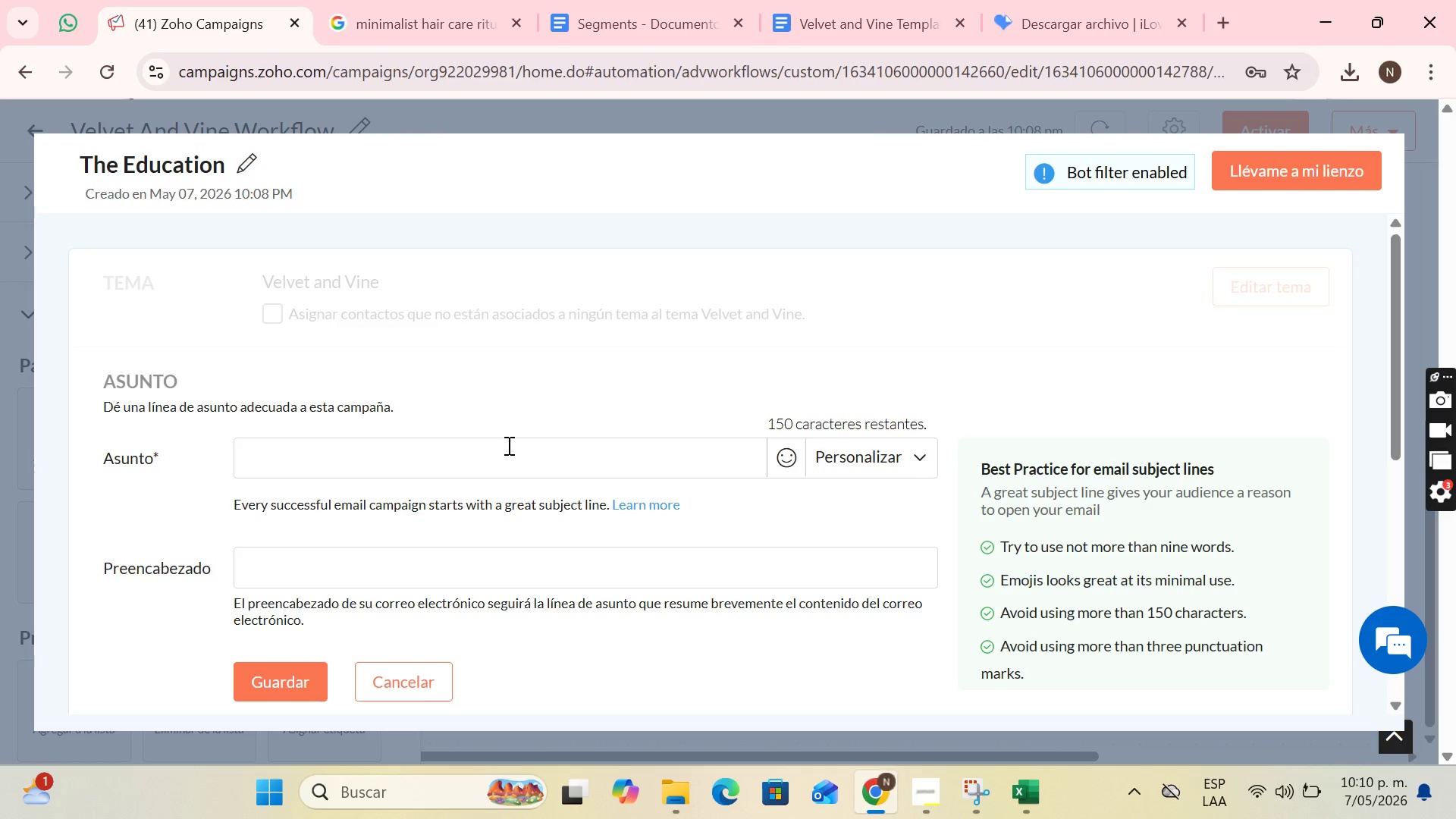 
wait(50.92)
 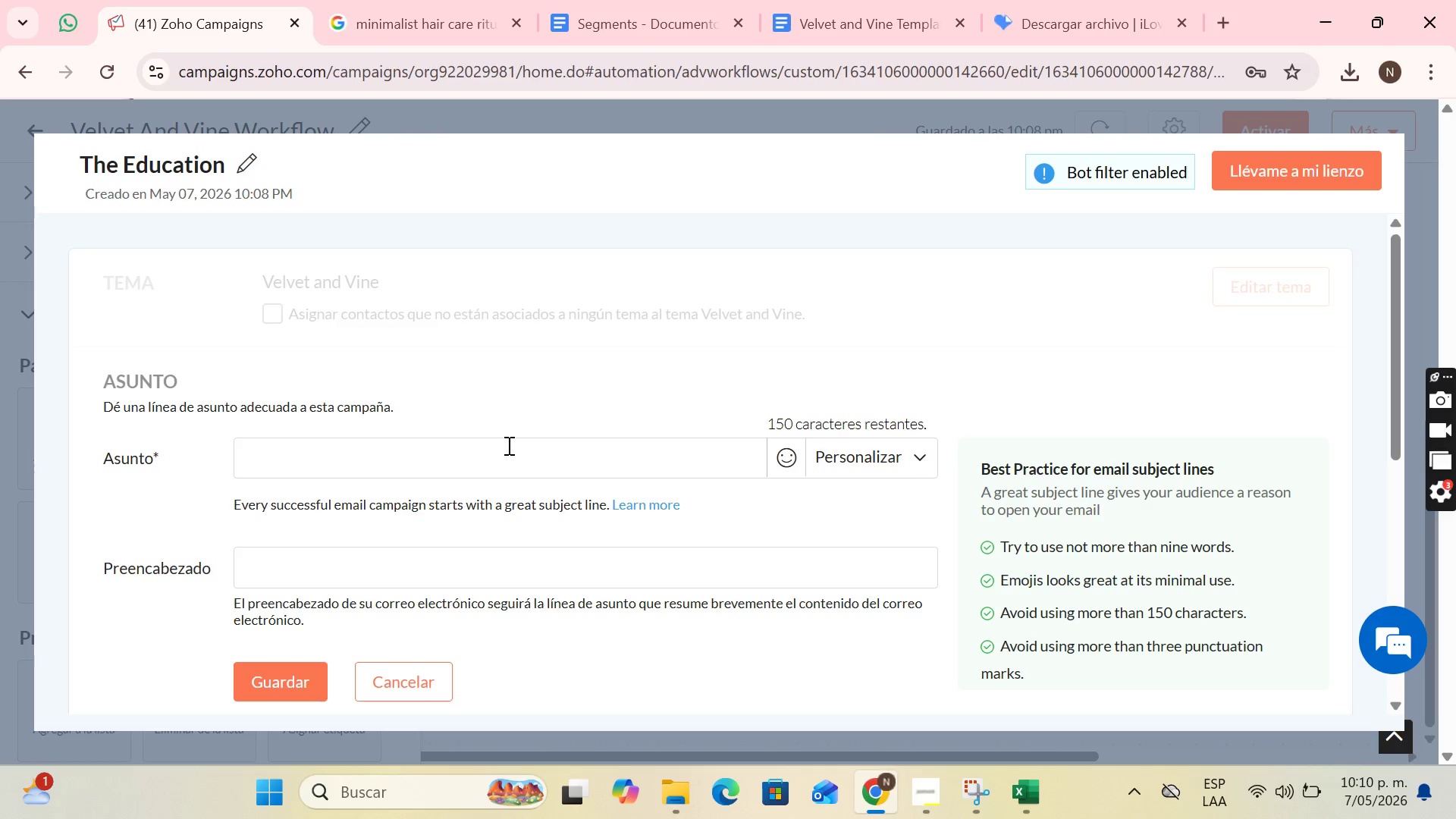 
left_click([383, 463])
 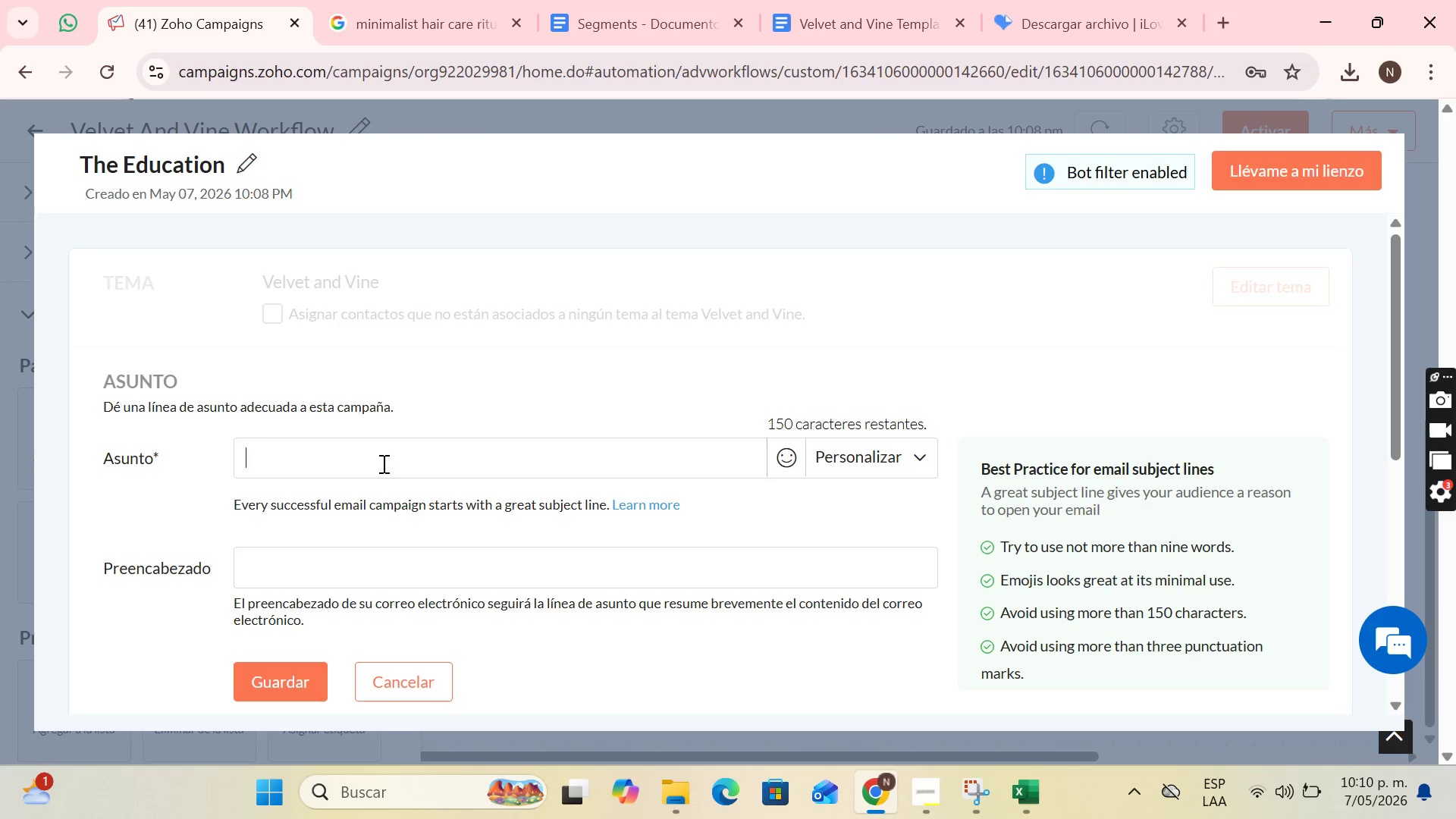 
wait(7.34)
 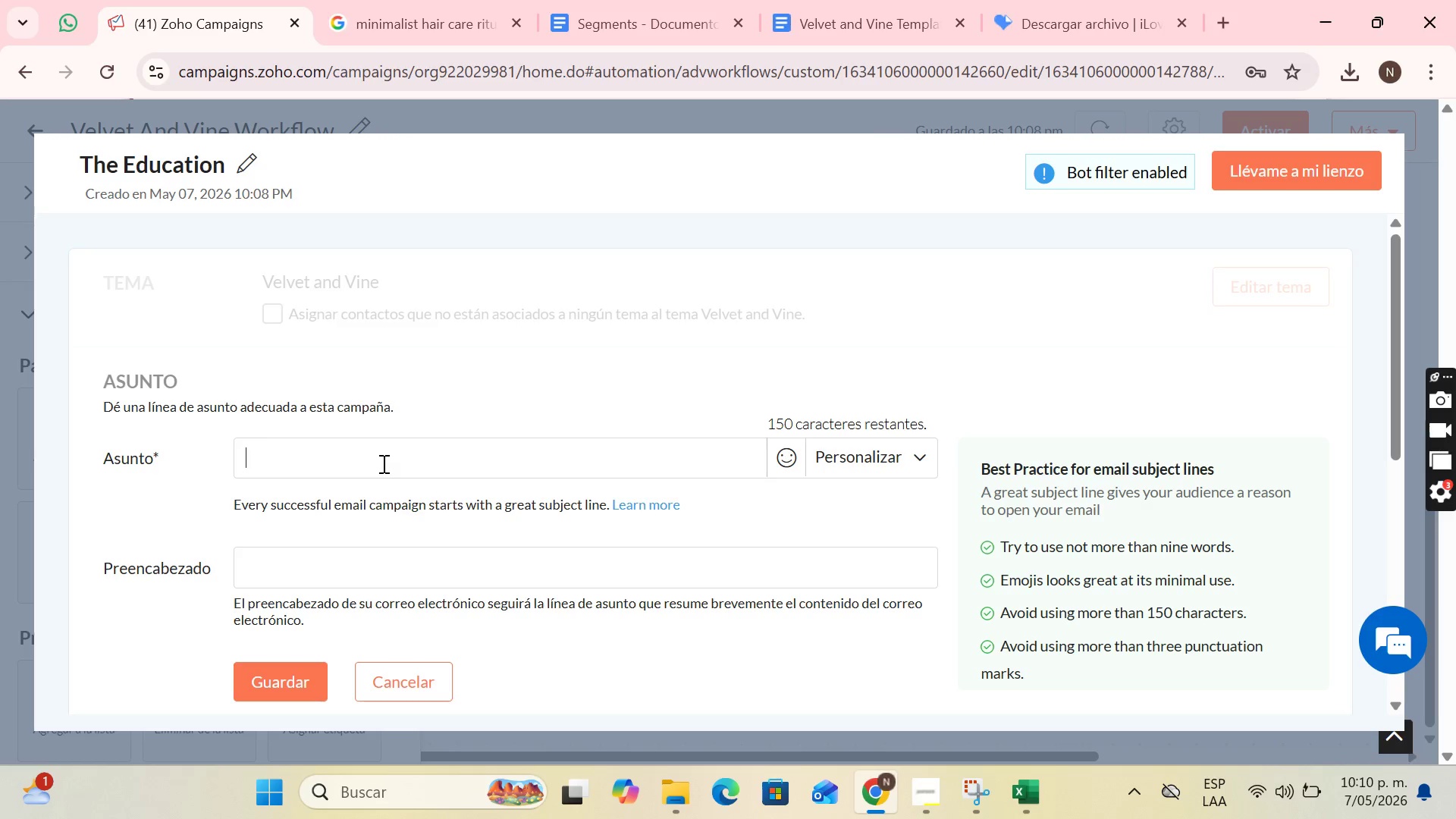 
type(The secret for you )
key(Backspace)
type(r)
 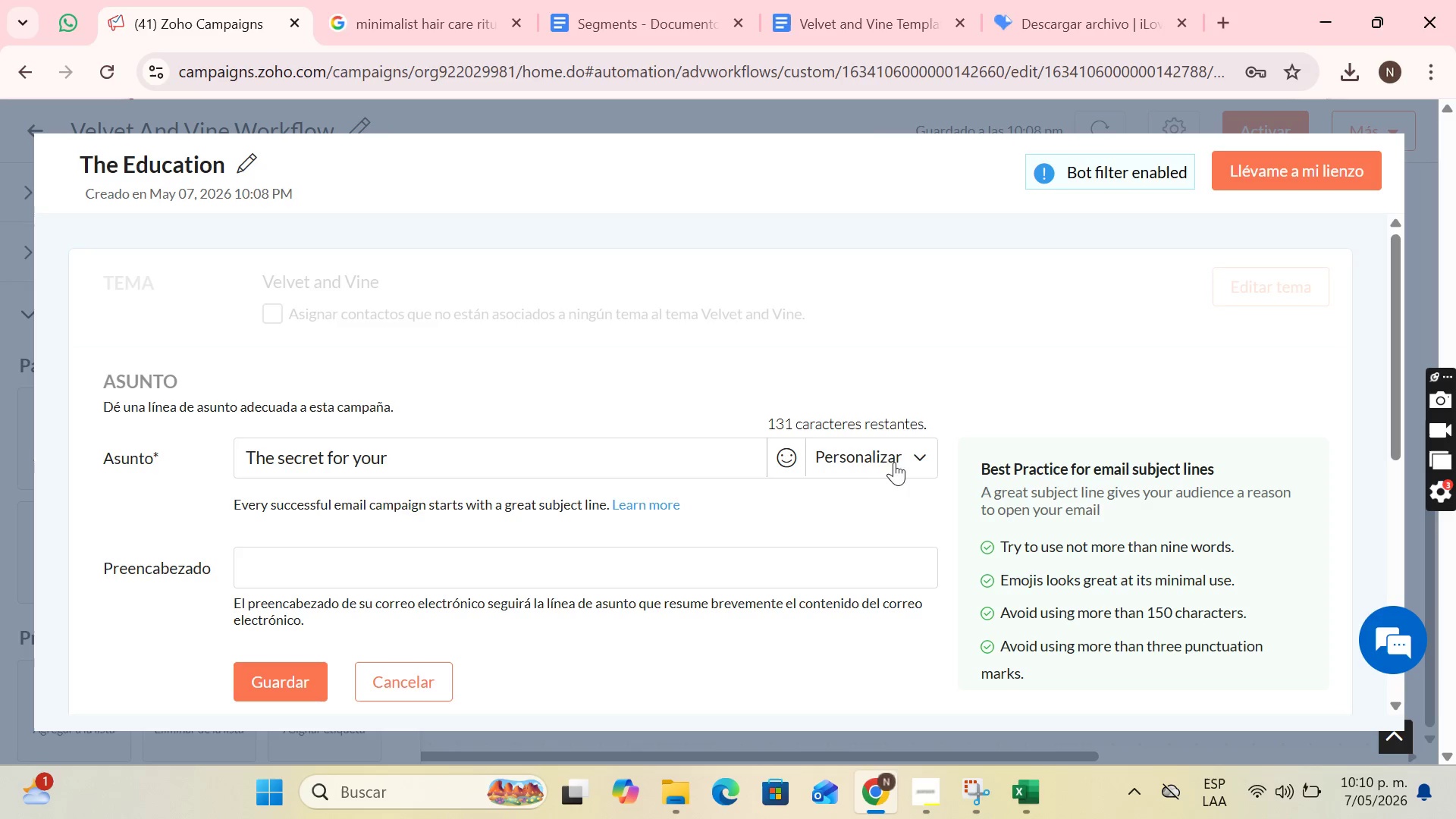 
key(Space)
 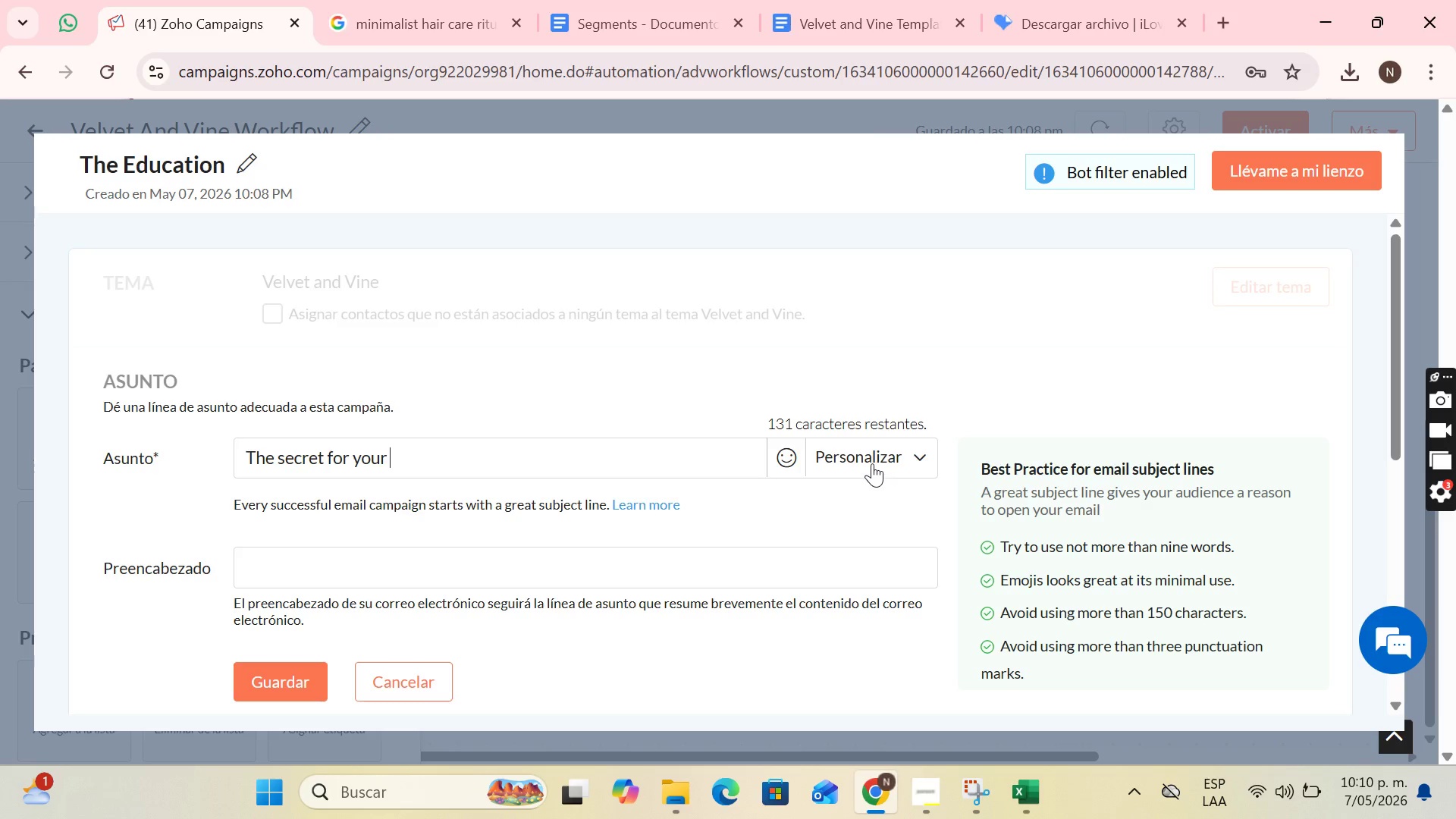 
left_click([872, 463])
 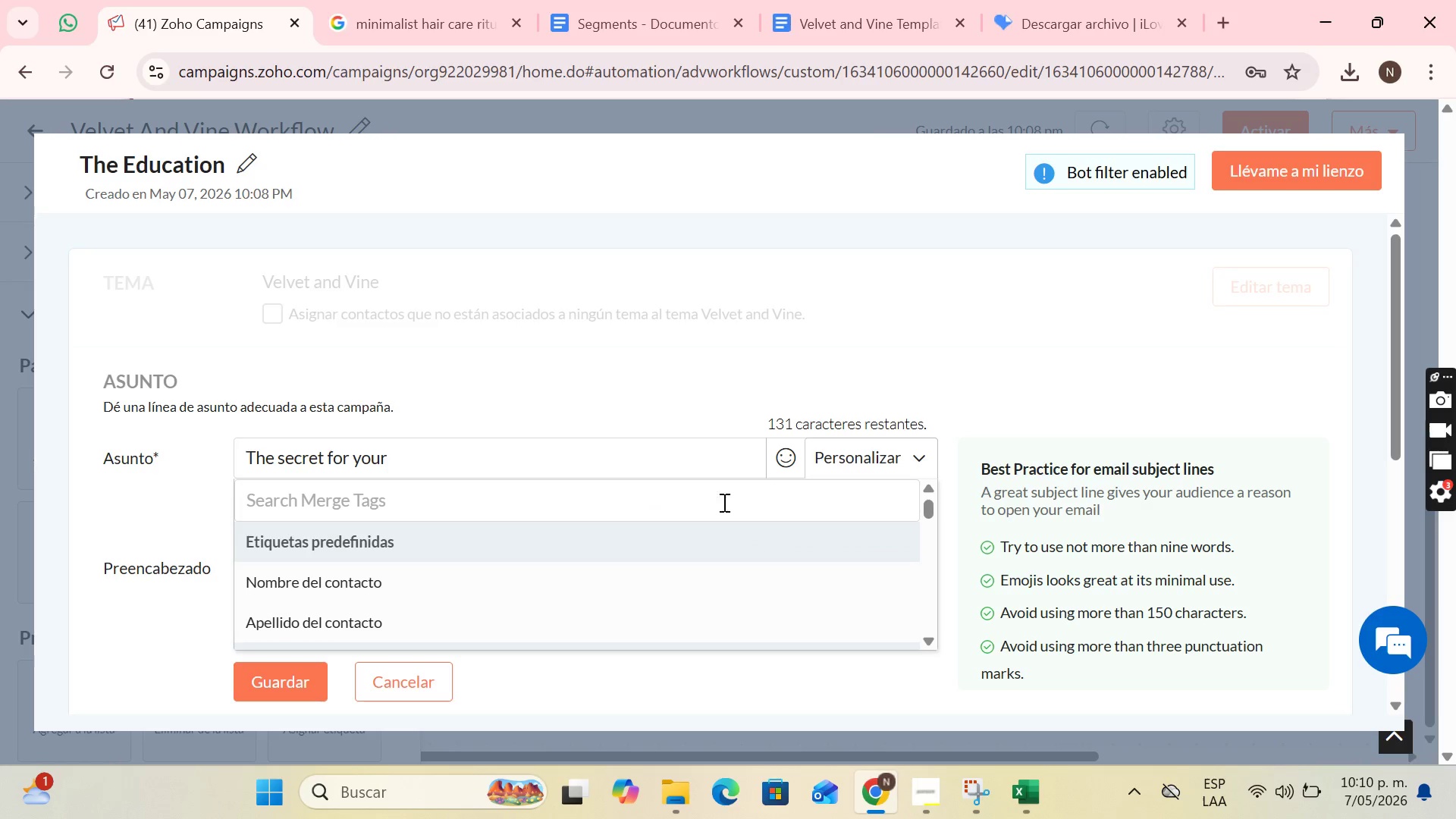 
left_click([646, 508])
 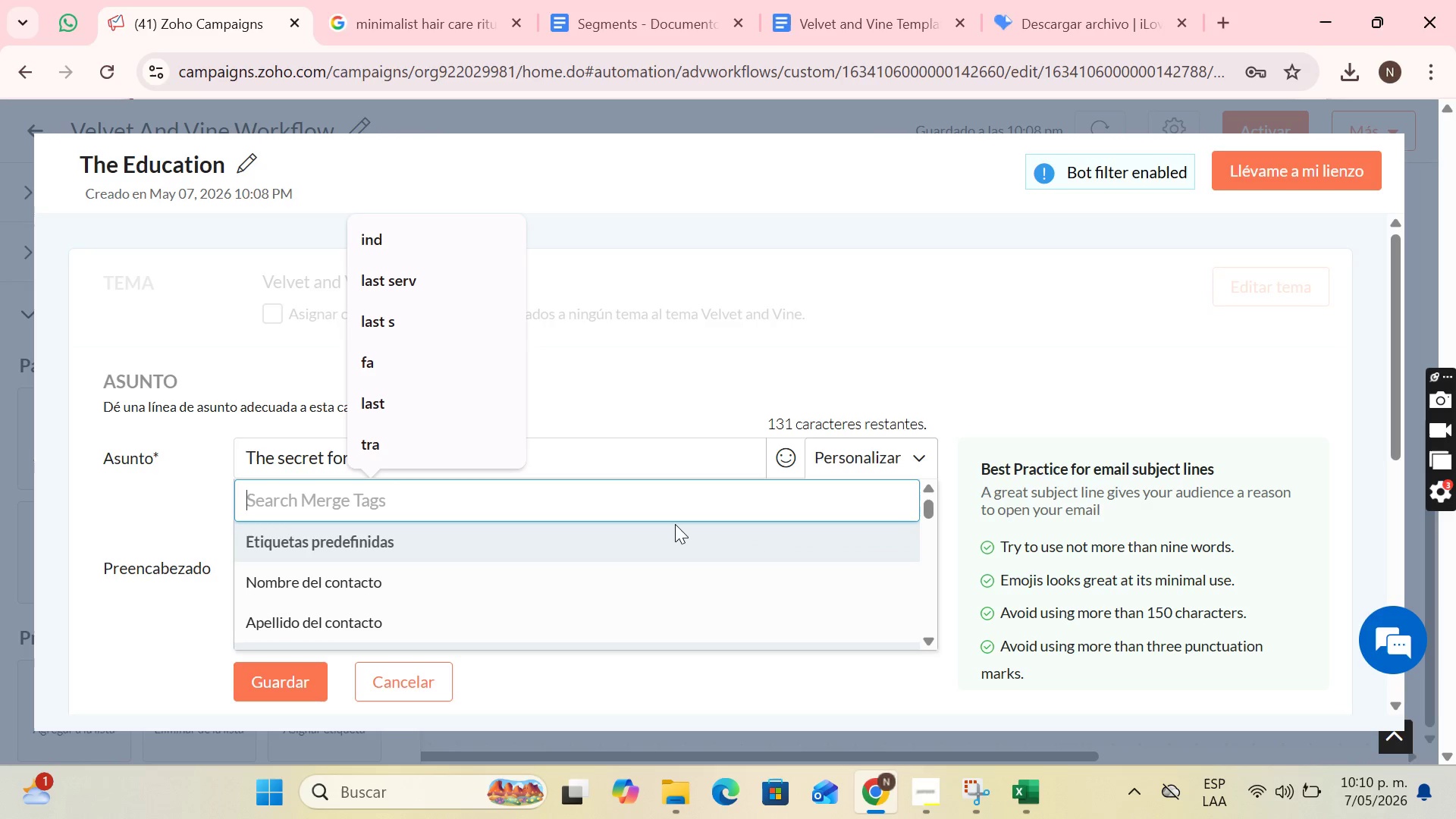 
type(servi)
 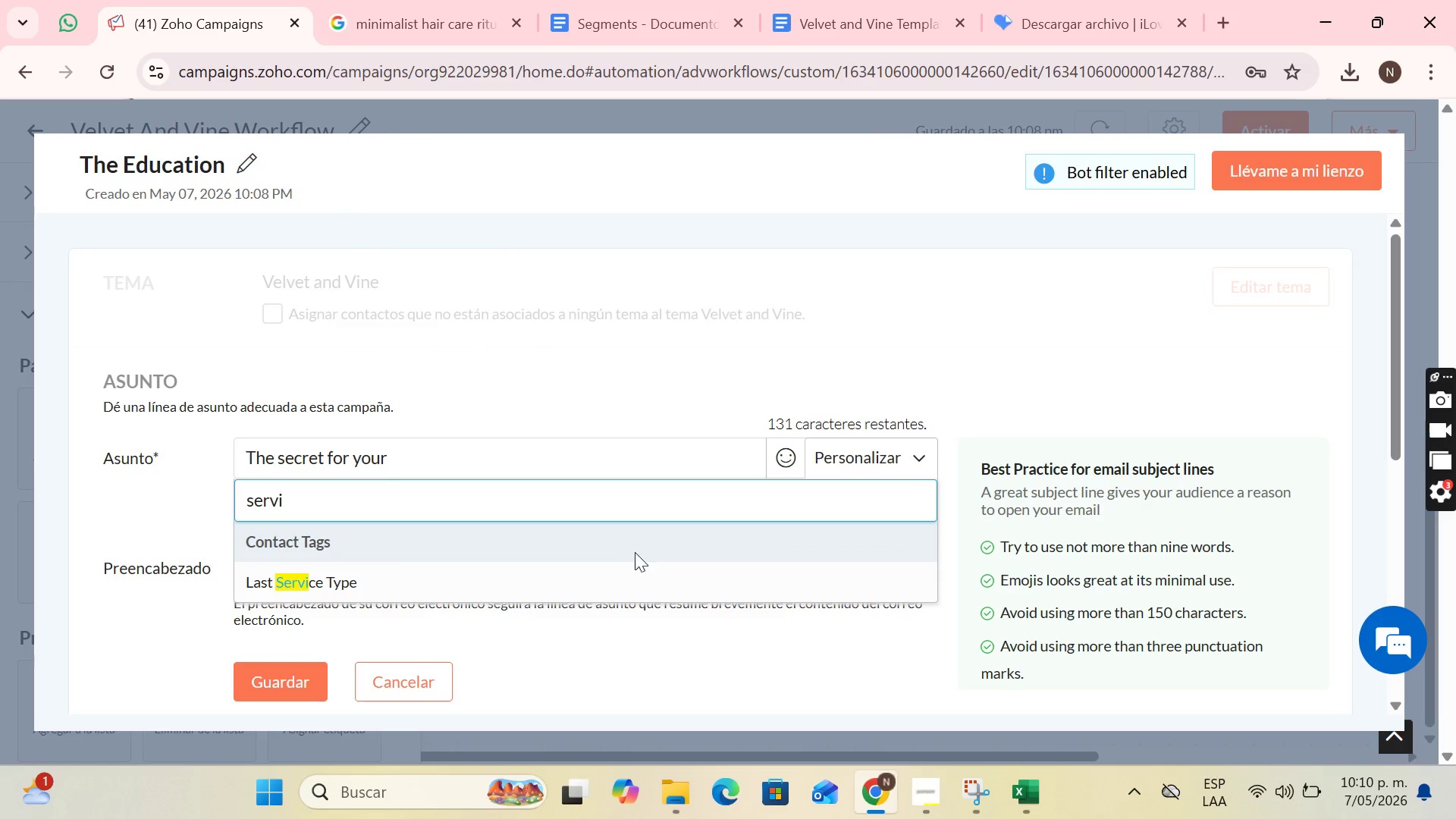 
left_click([604, 580])
 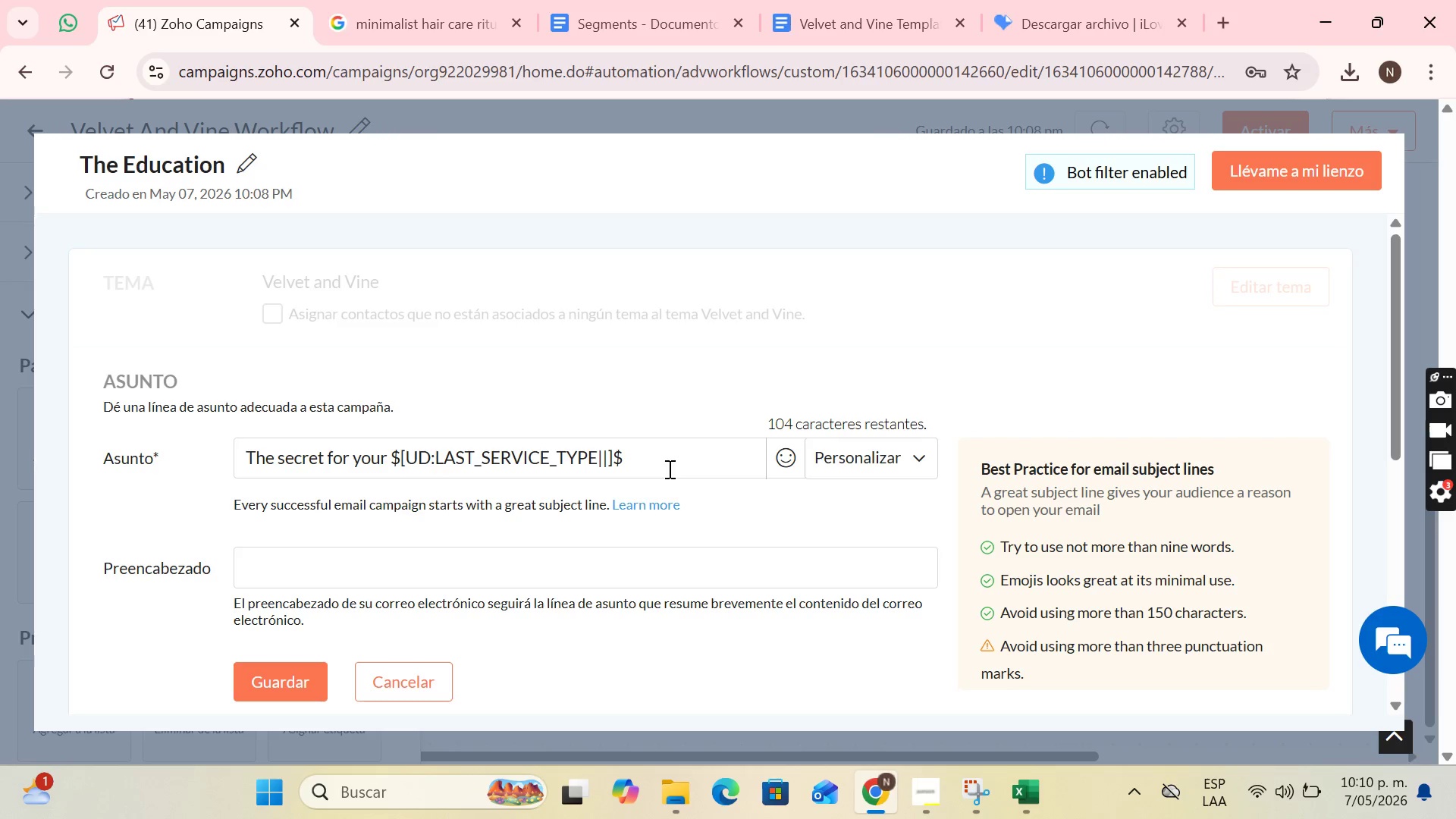 
wait(22.06)
 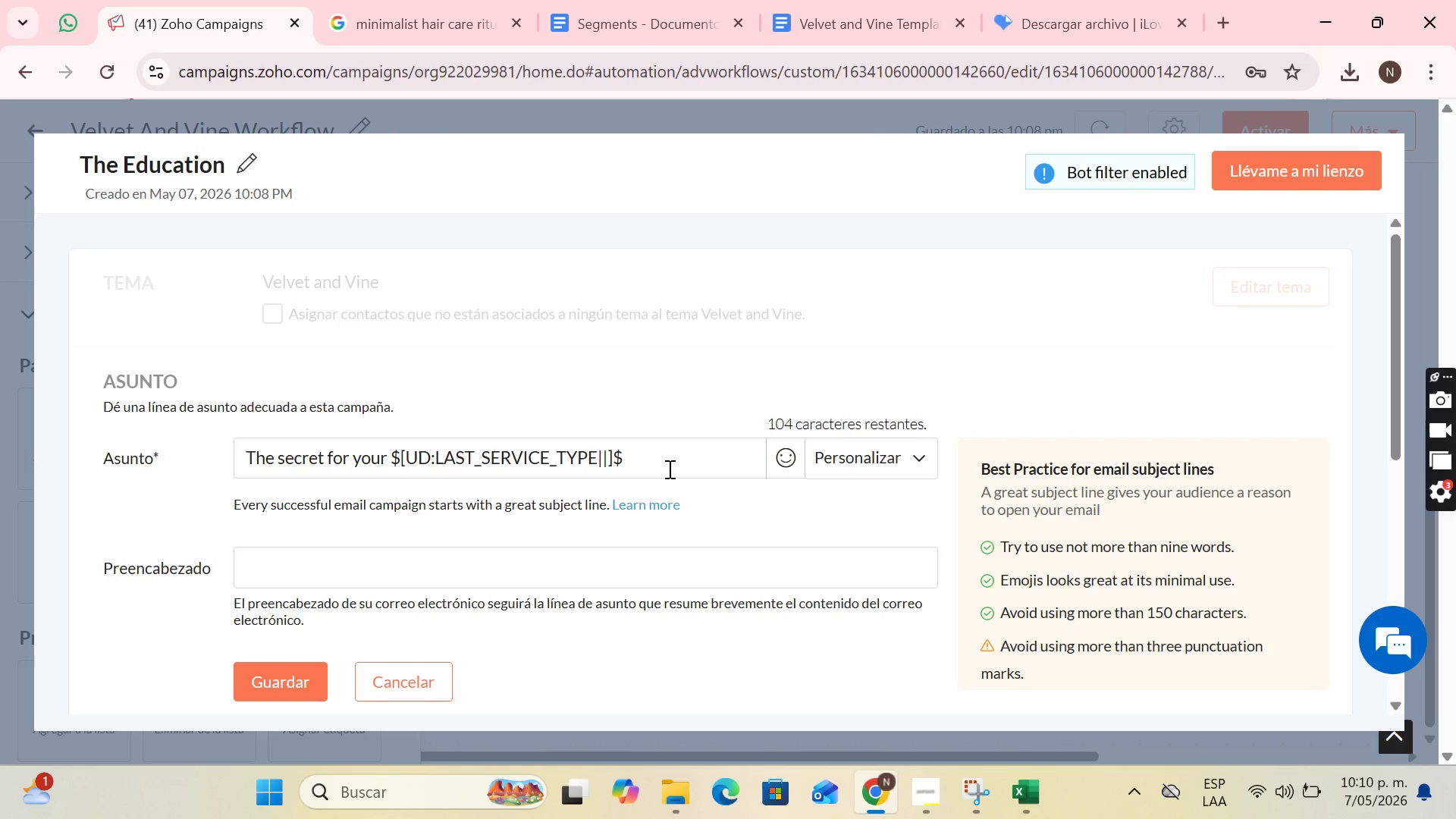 
type( to last longer)
 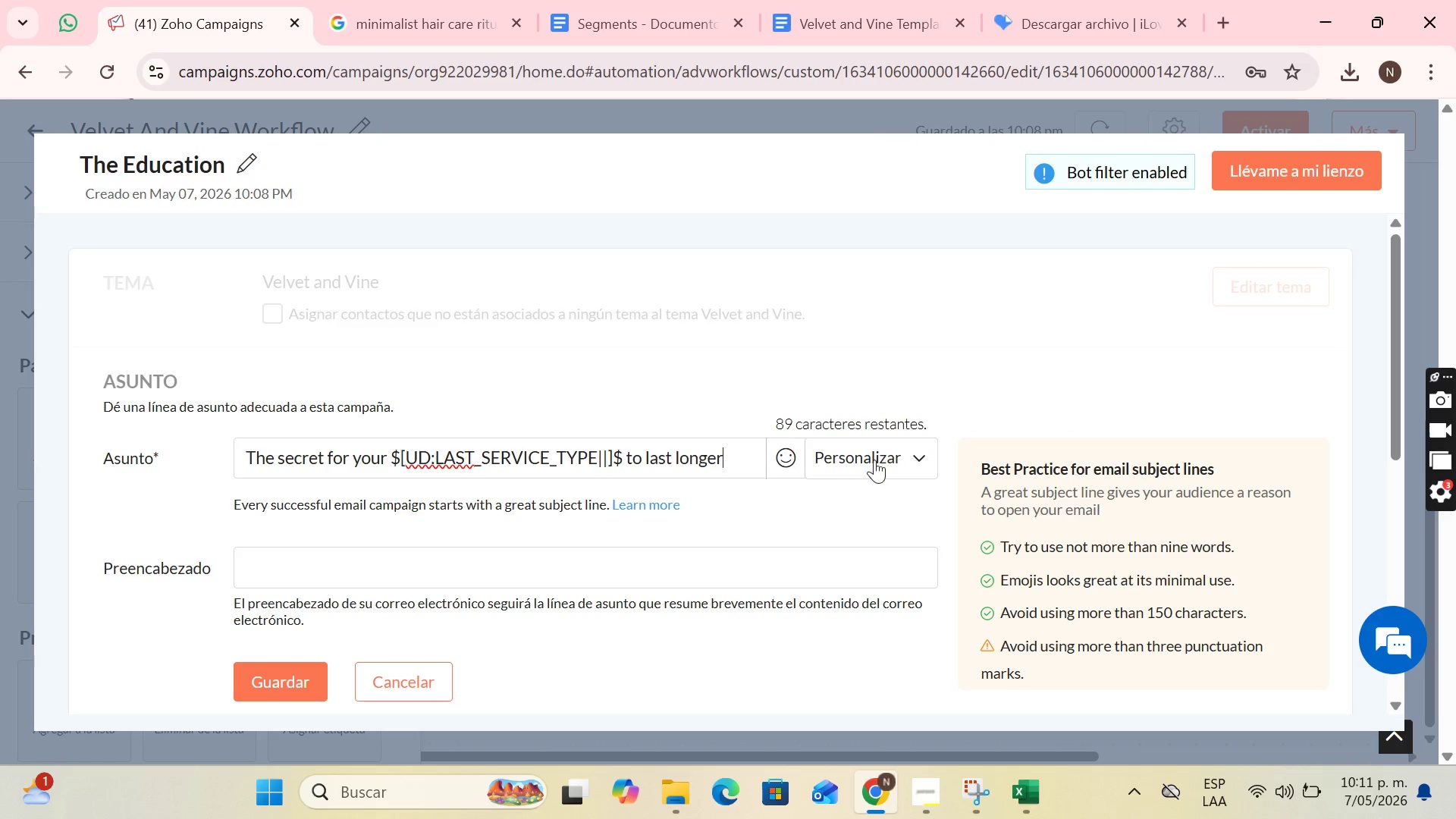 
left_click([795, 451])
 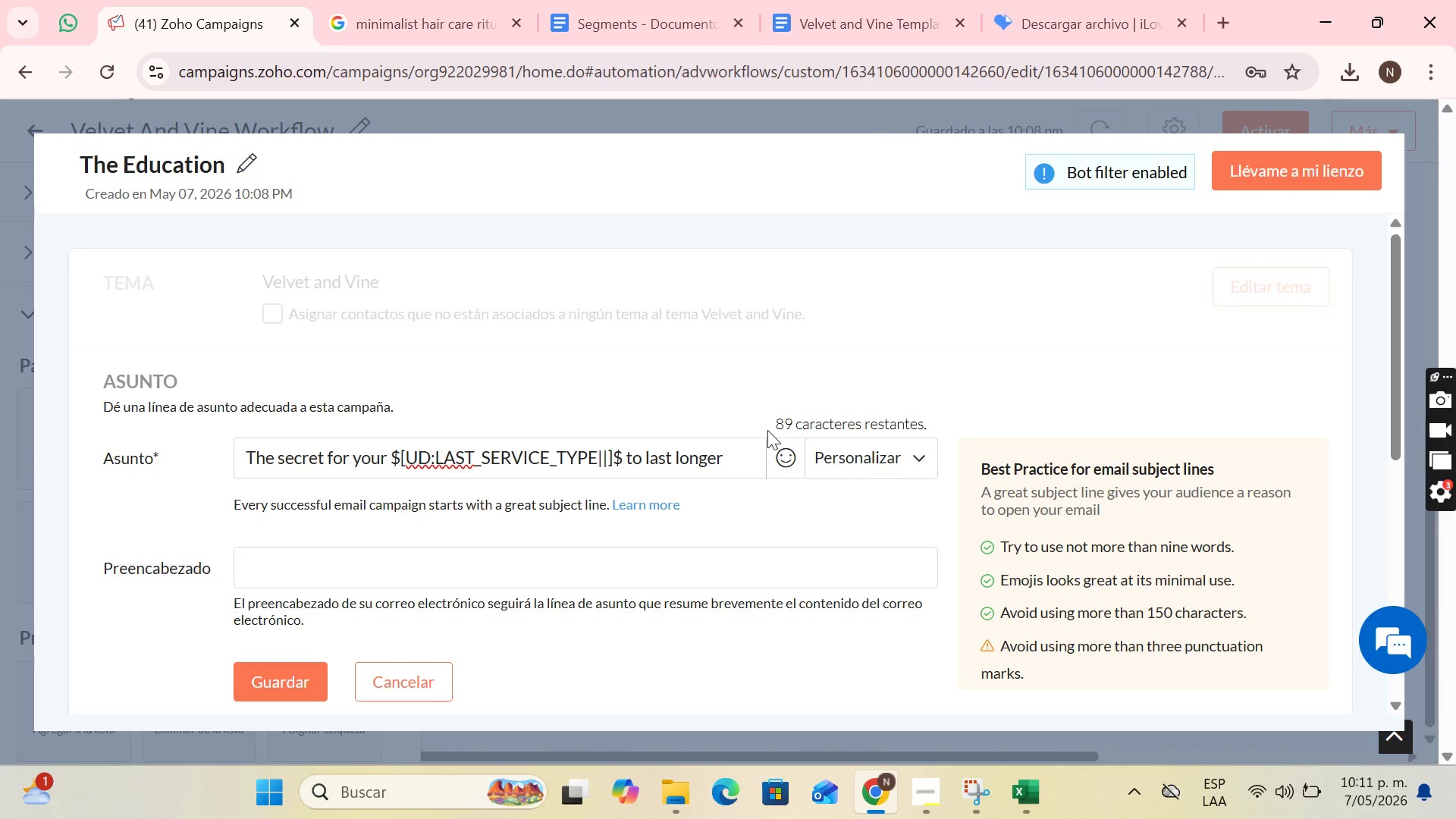 
left_click([784, 447])
 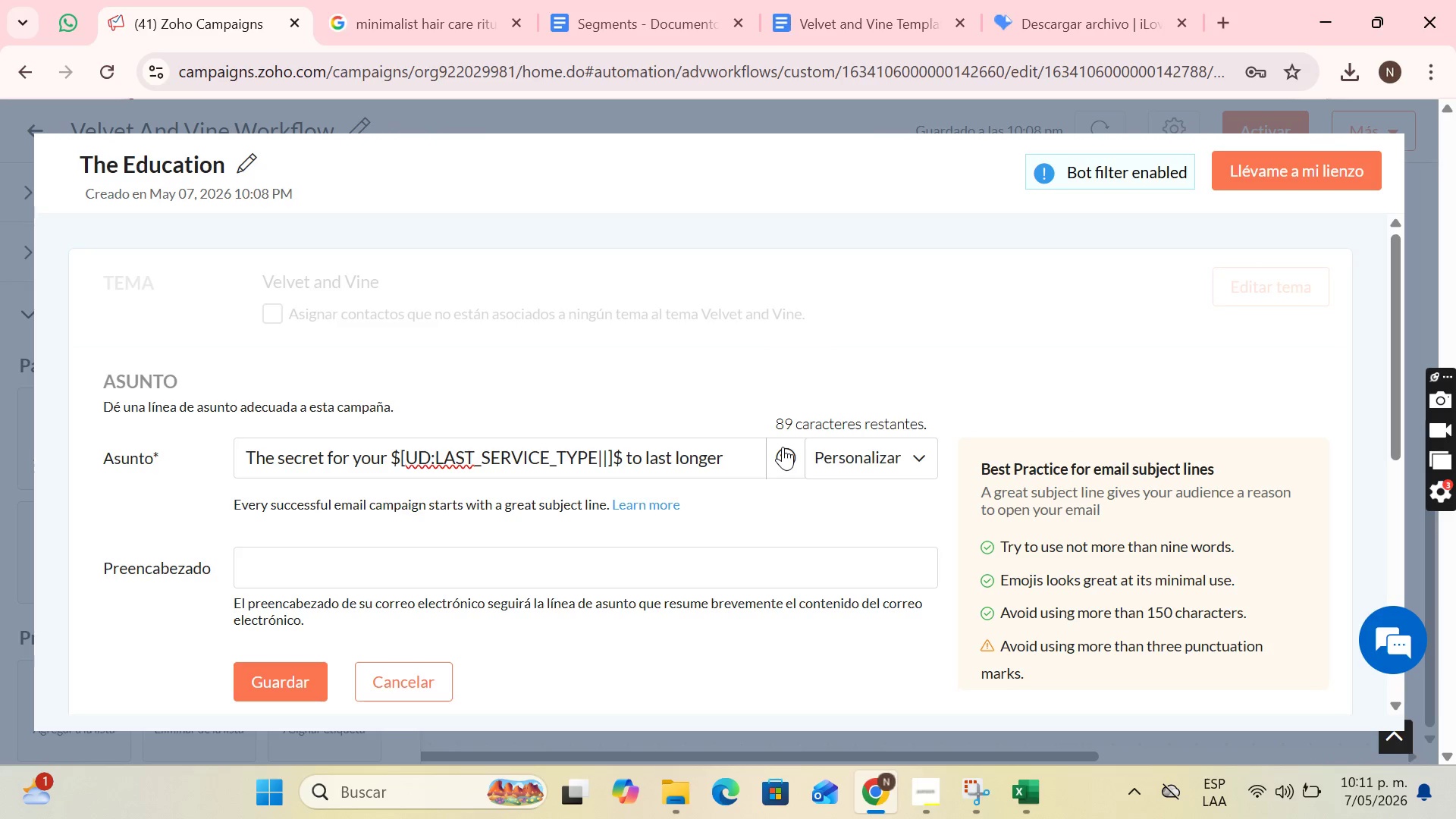 
left_click([780, 457])
 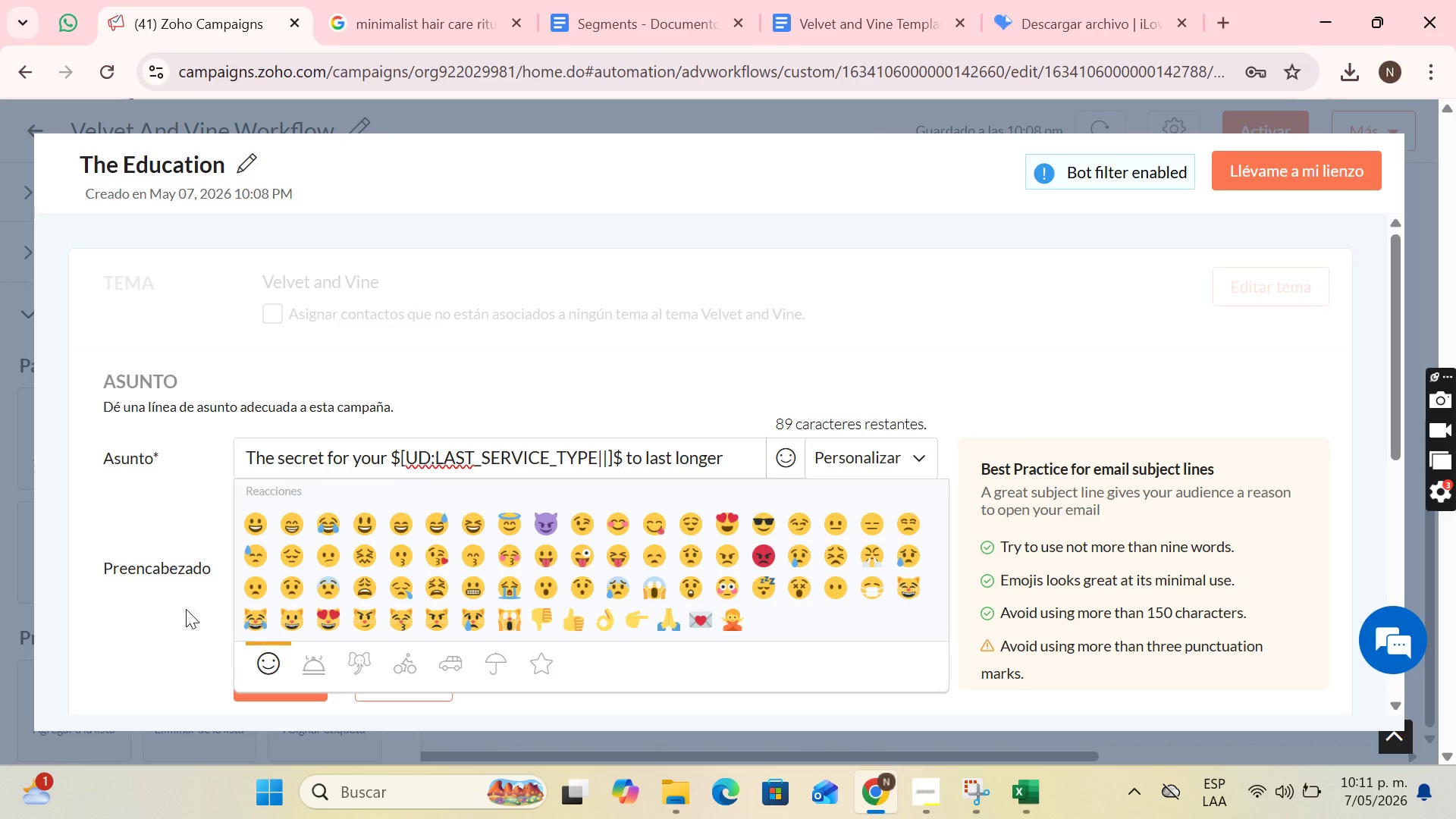 
left_click([314, 671])
 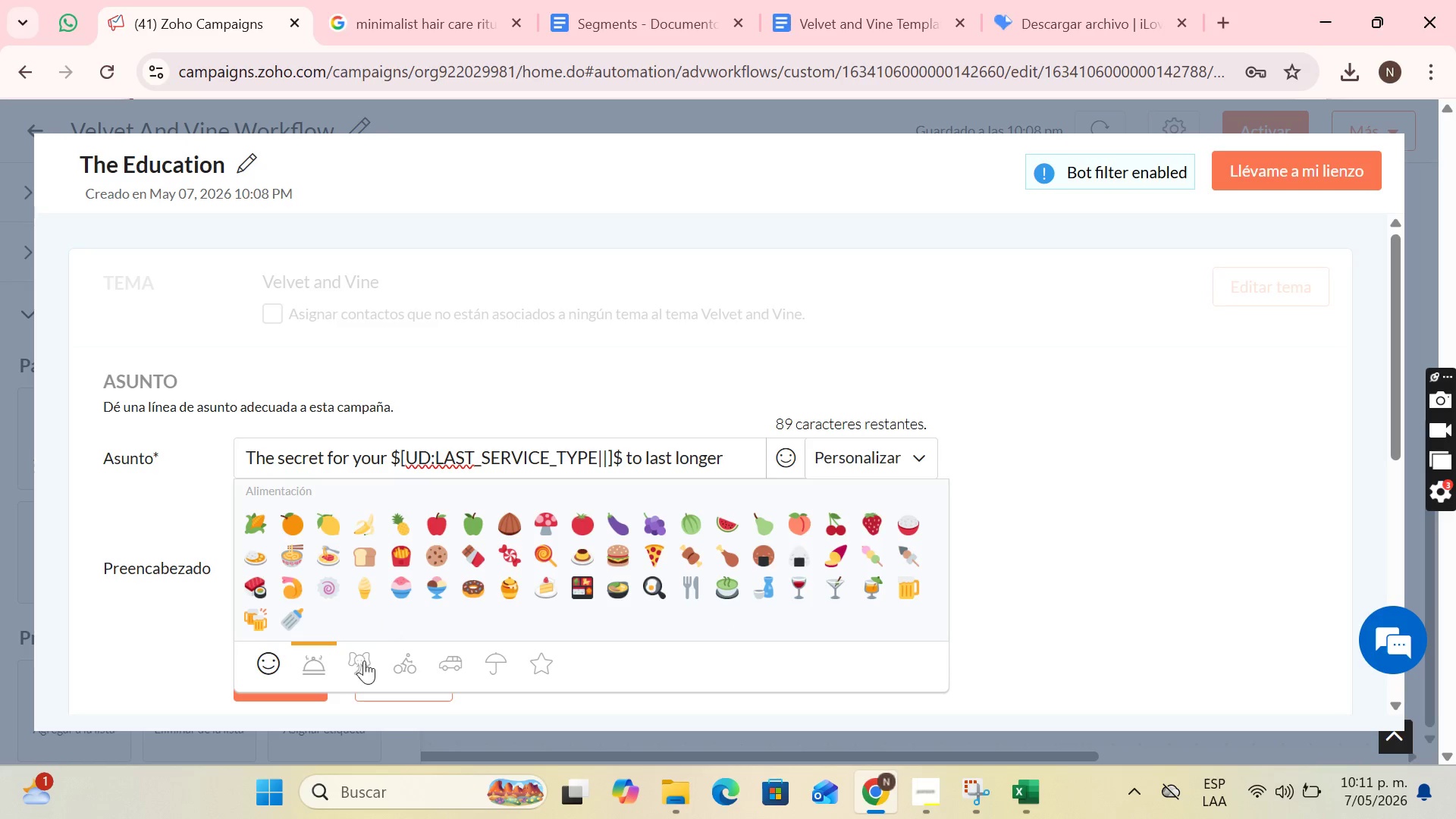 
left_click([361, 667])
 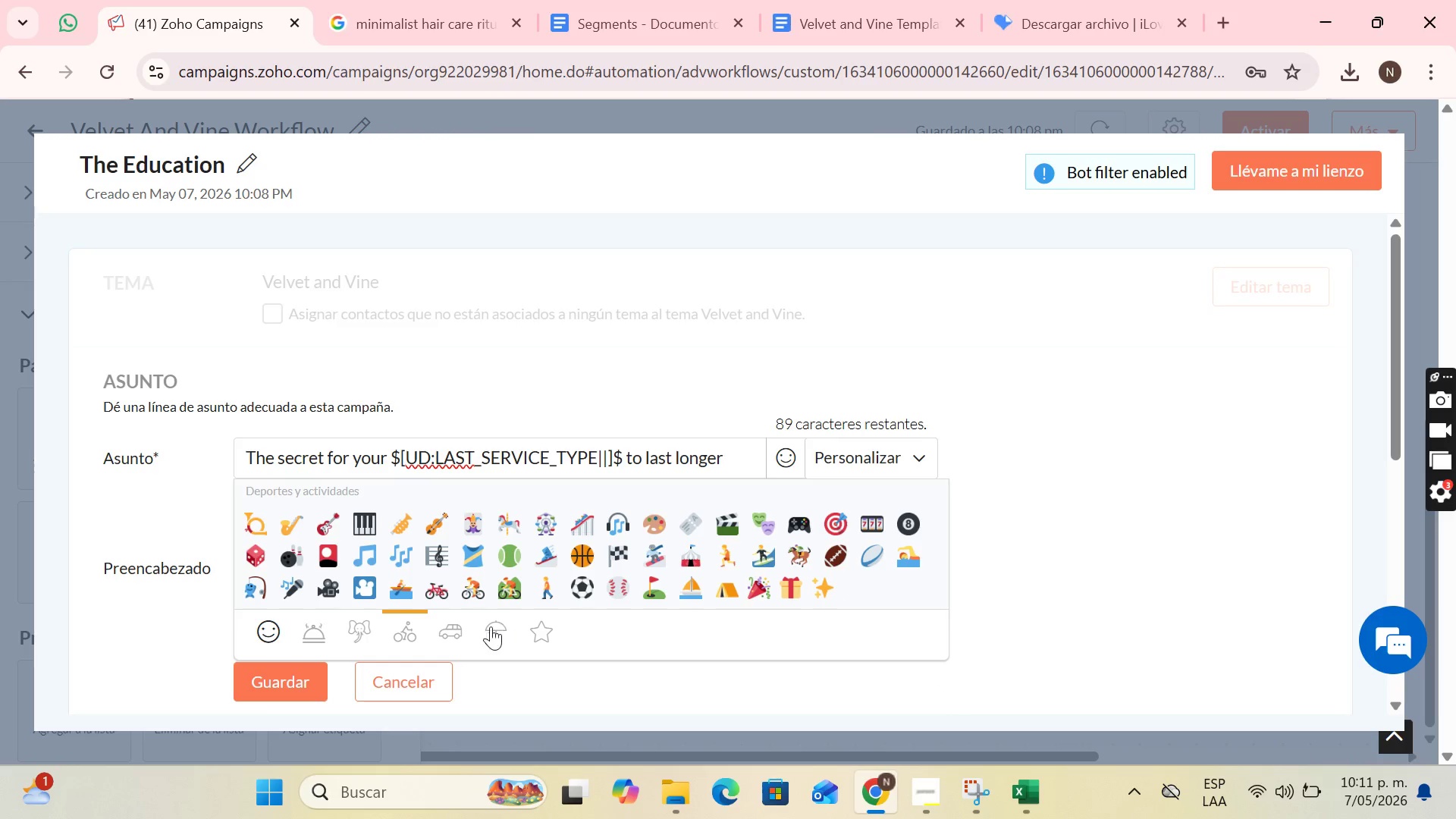 
left_click([459, 641])
 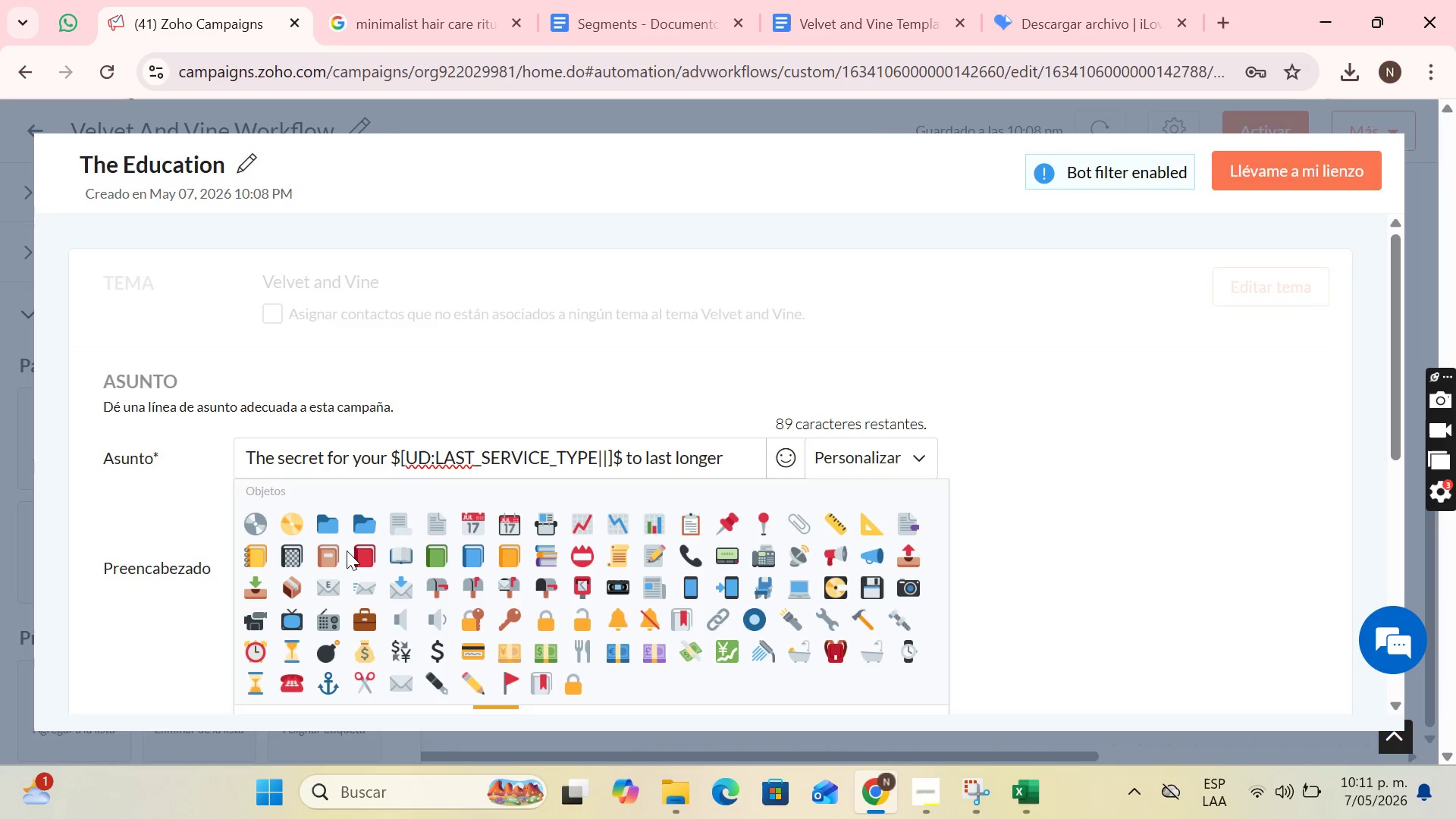 
wait(5.72)
 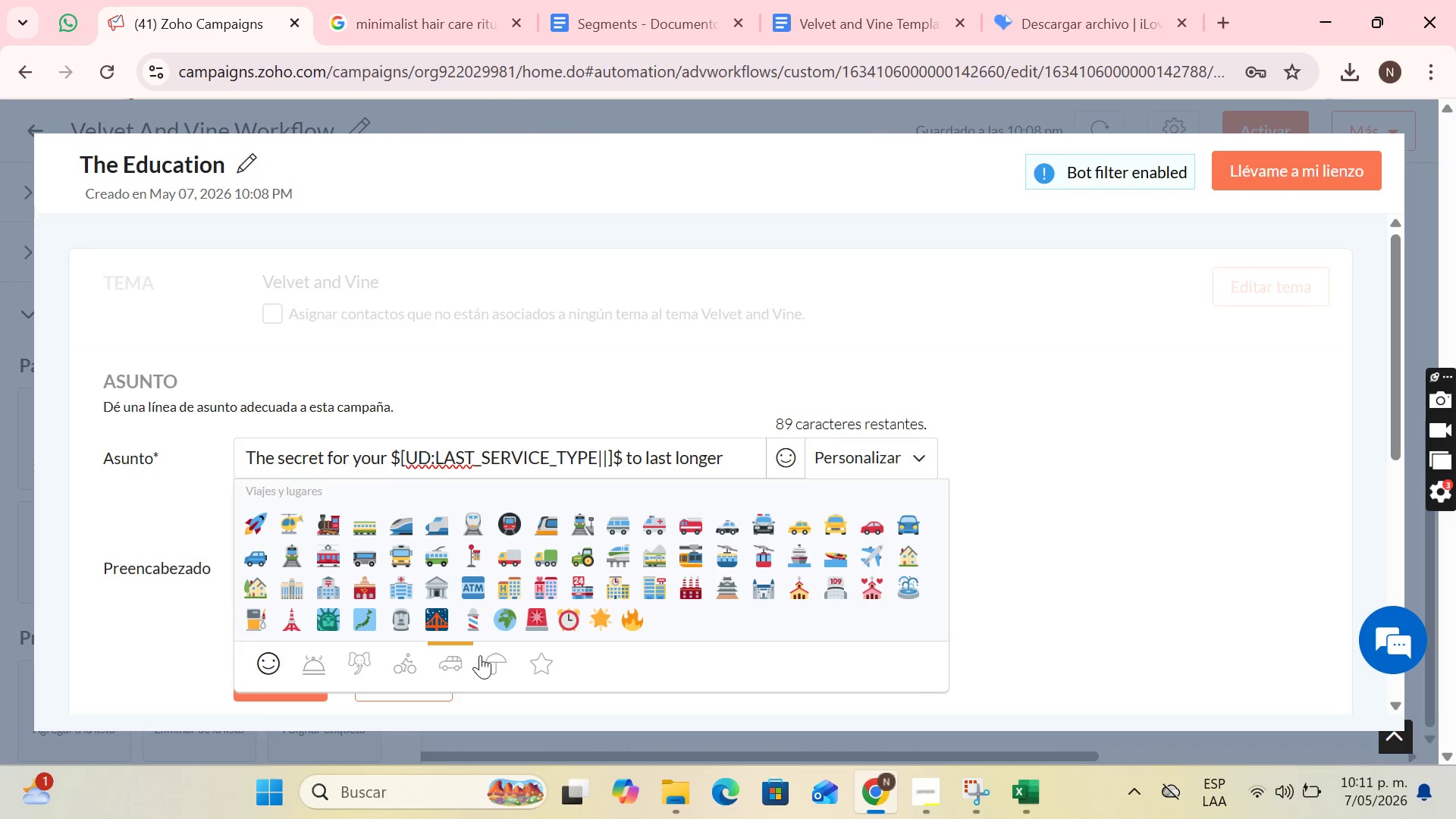 
scroll: coordinate [516, 633], scroll_direction: down, amount: 1.0
 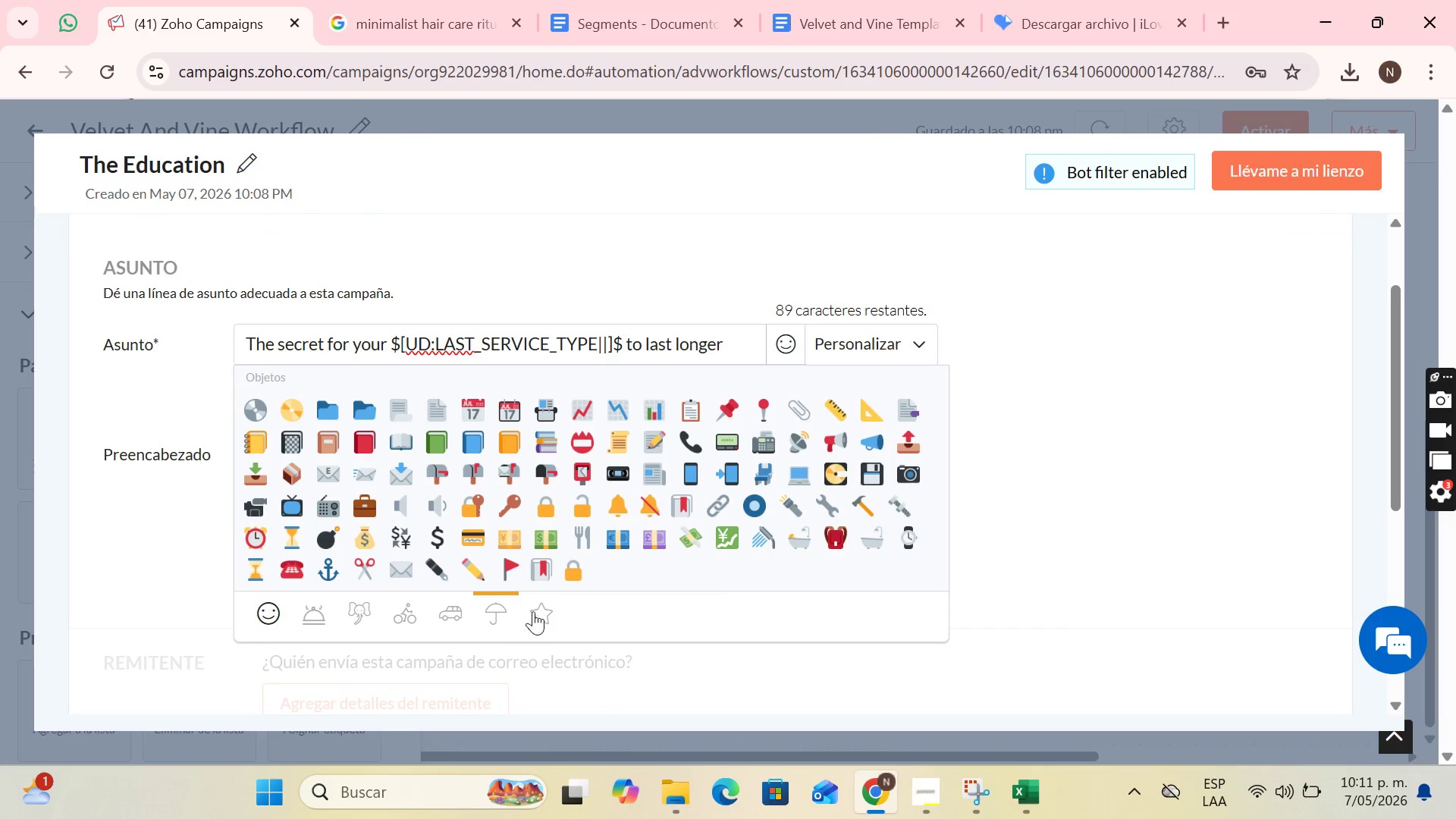 
left_click([535, 617])
 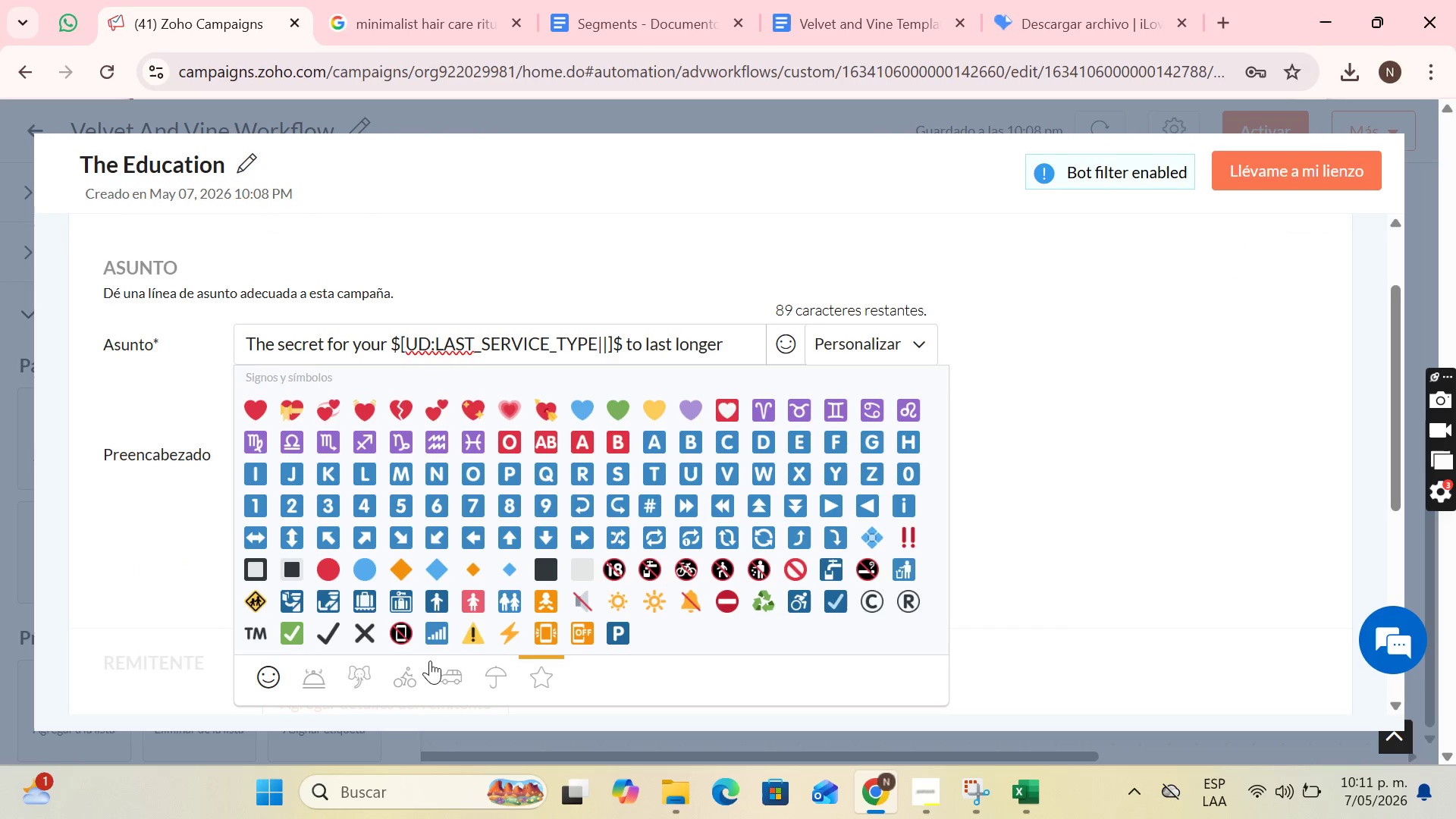 
left_click([405, 675])
 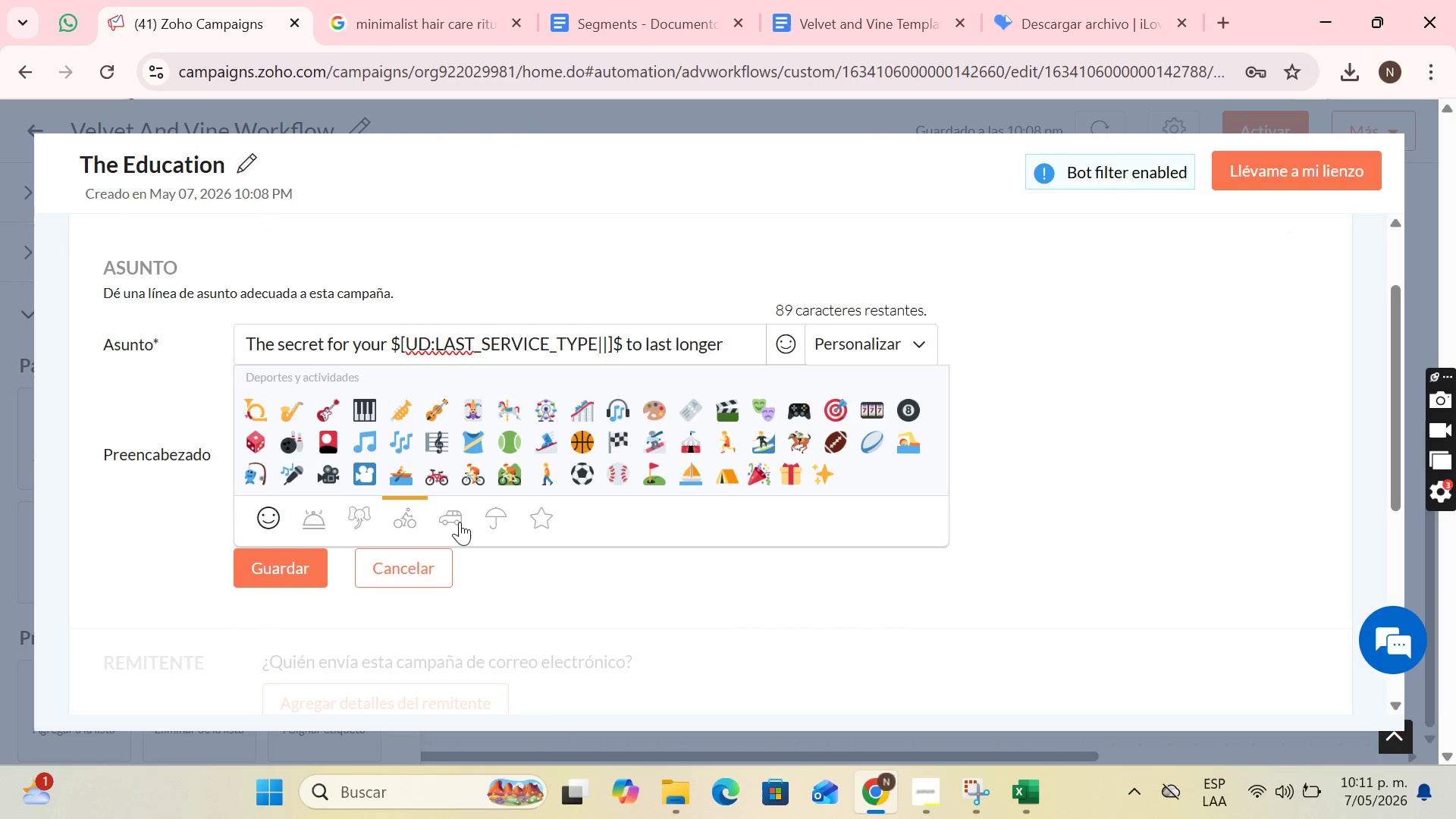 
left_click([457, 522])
 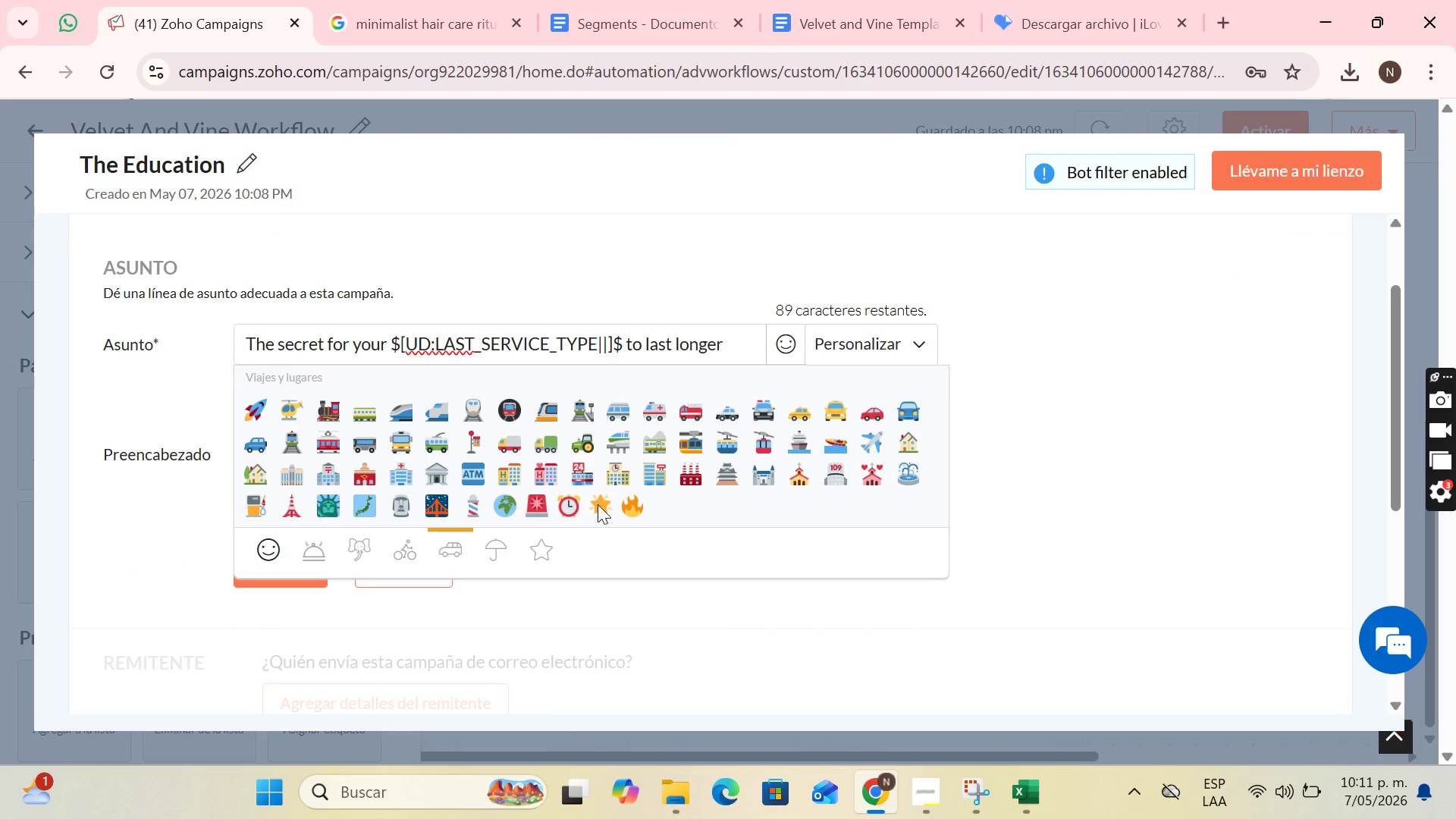 
left_click([858, 337])
 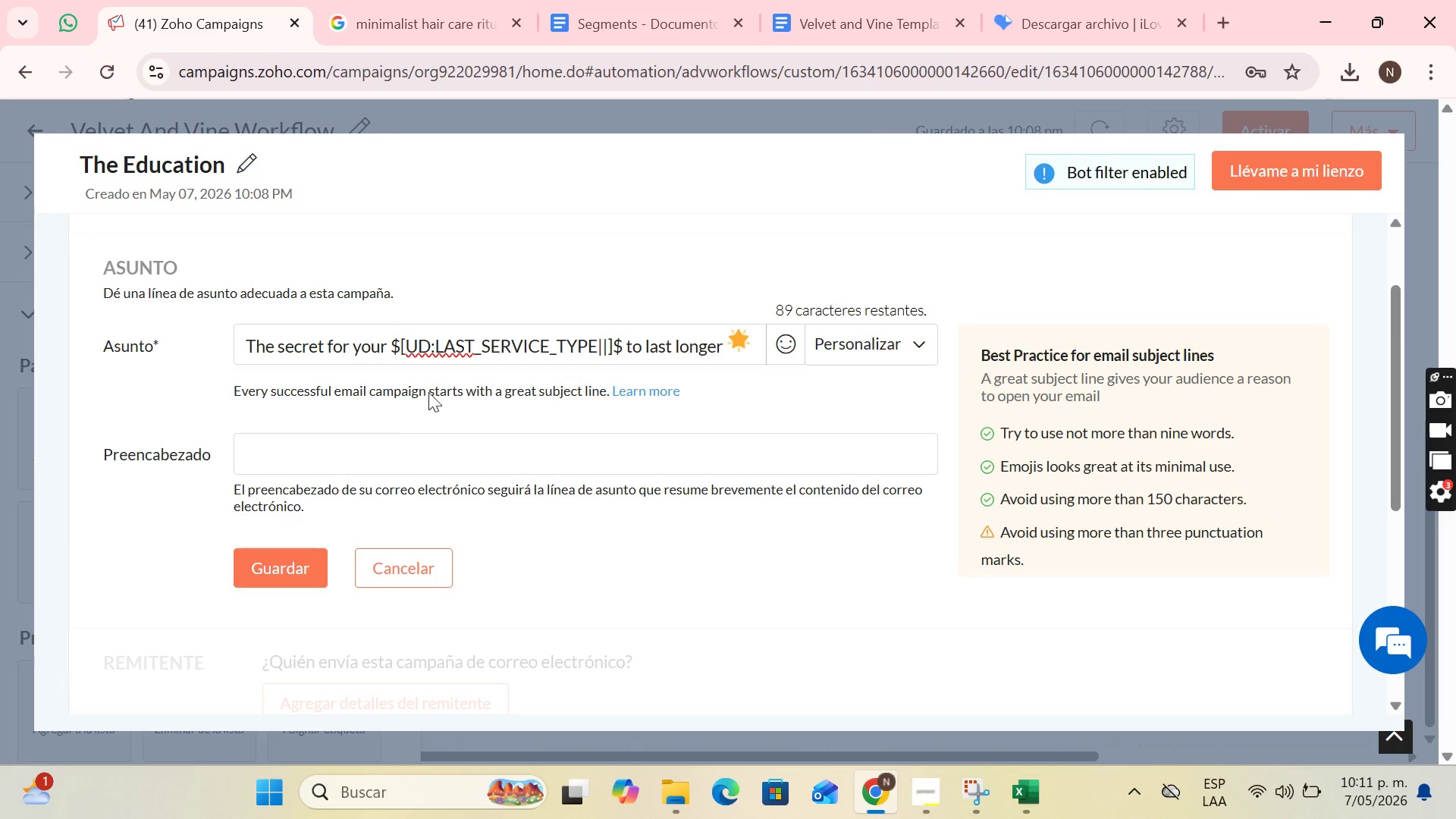 
left_click([366, 449])
 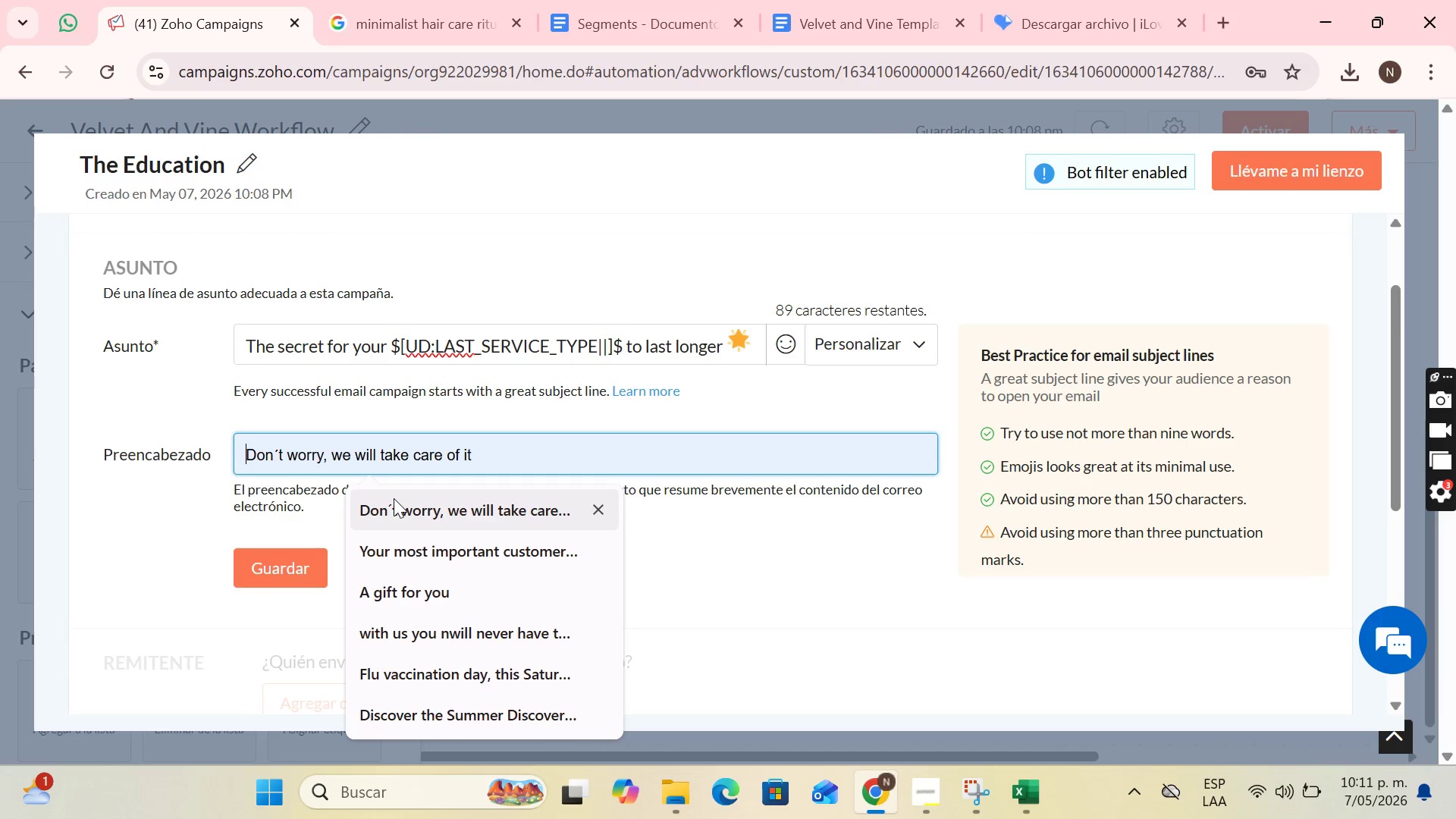 
wait(5.94)
 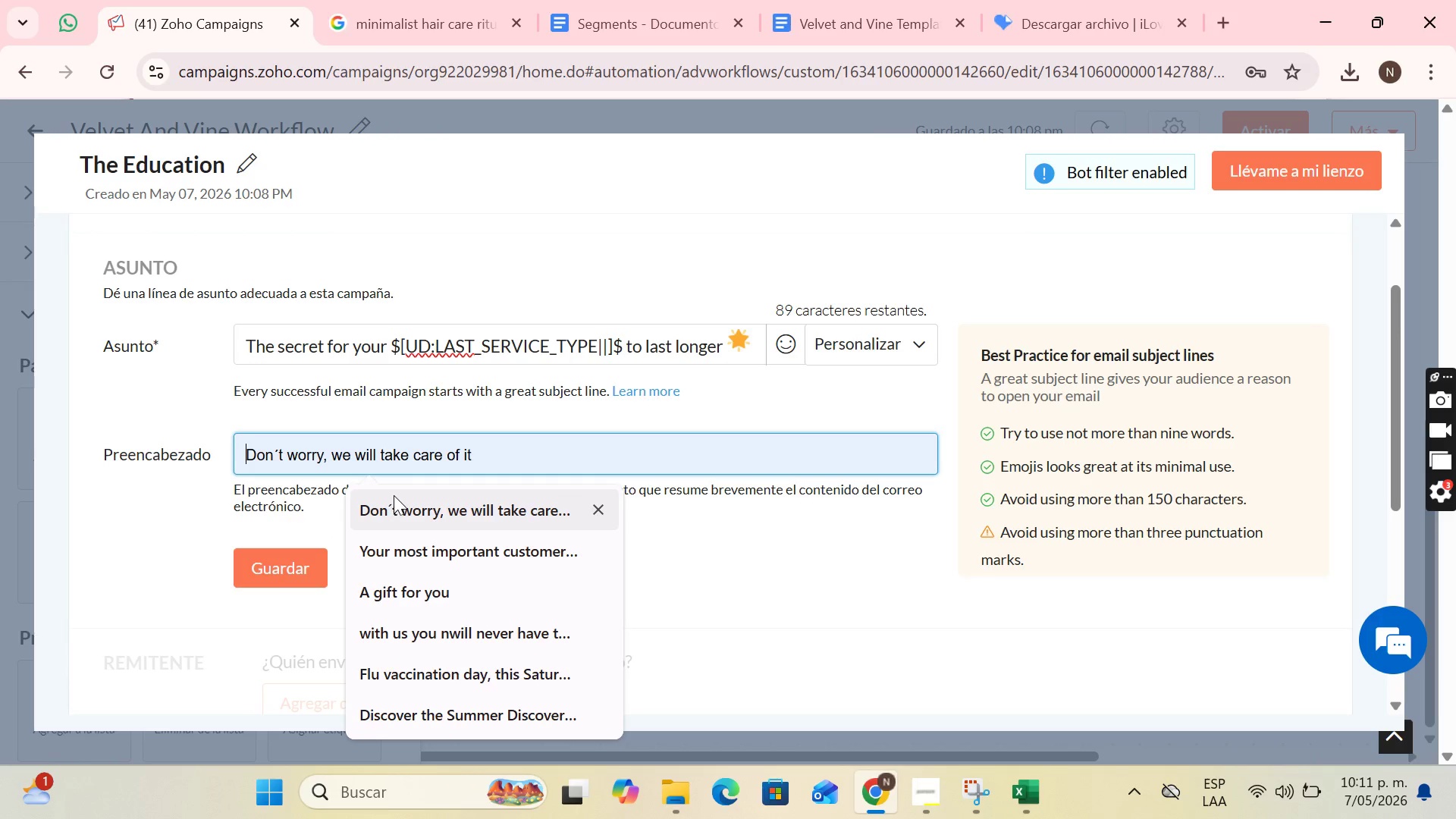 
type(Expert advis)
key(Backspace)
type(ce from your St)
key(Backspace)
key(Backspace)
type(st)
 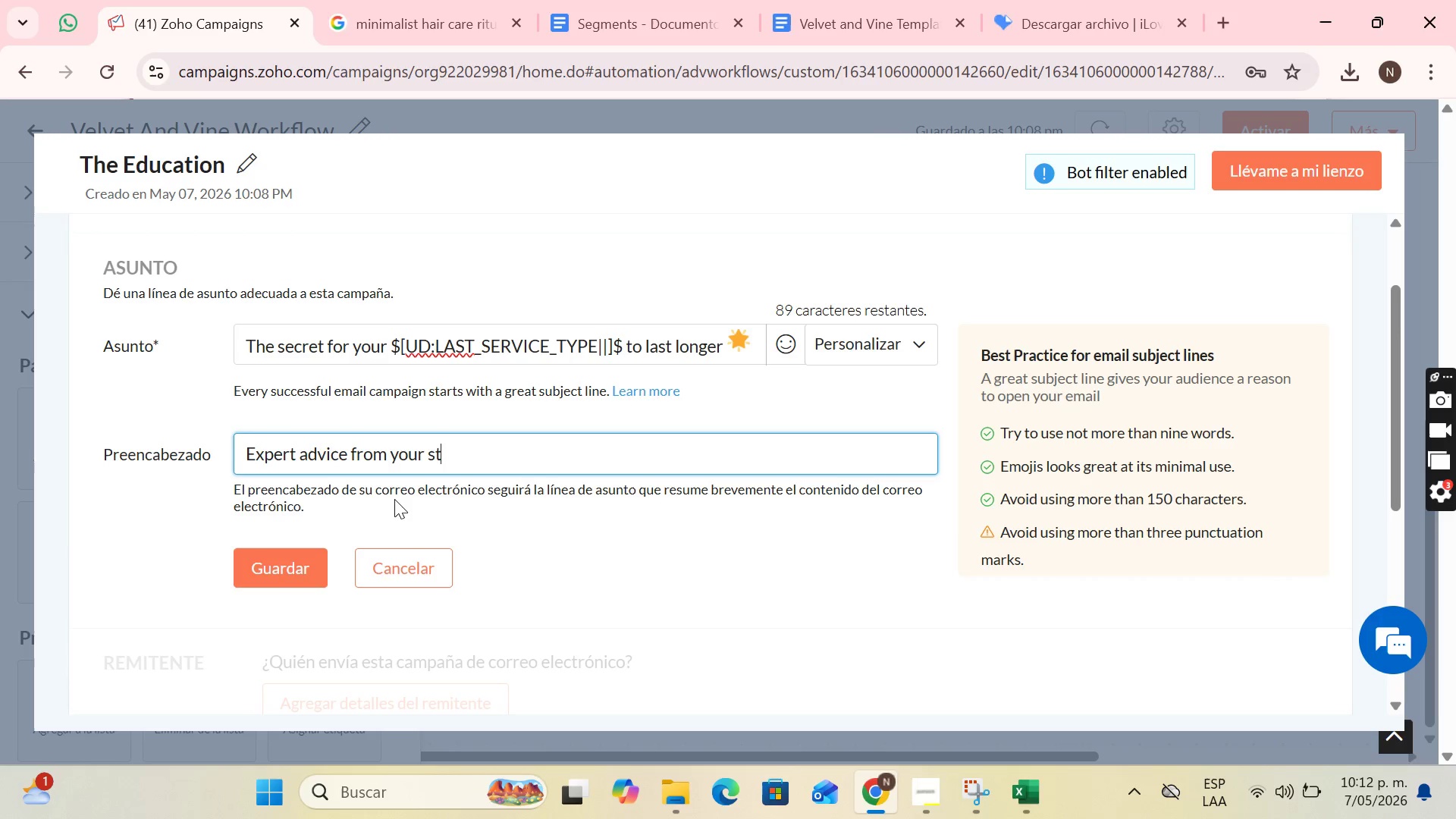 
wait(17.17)
 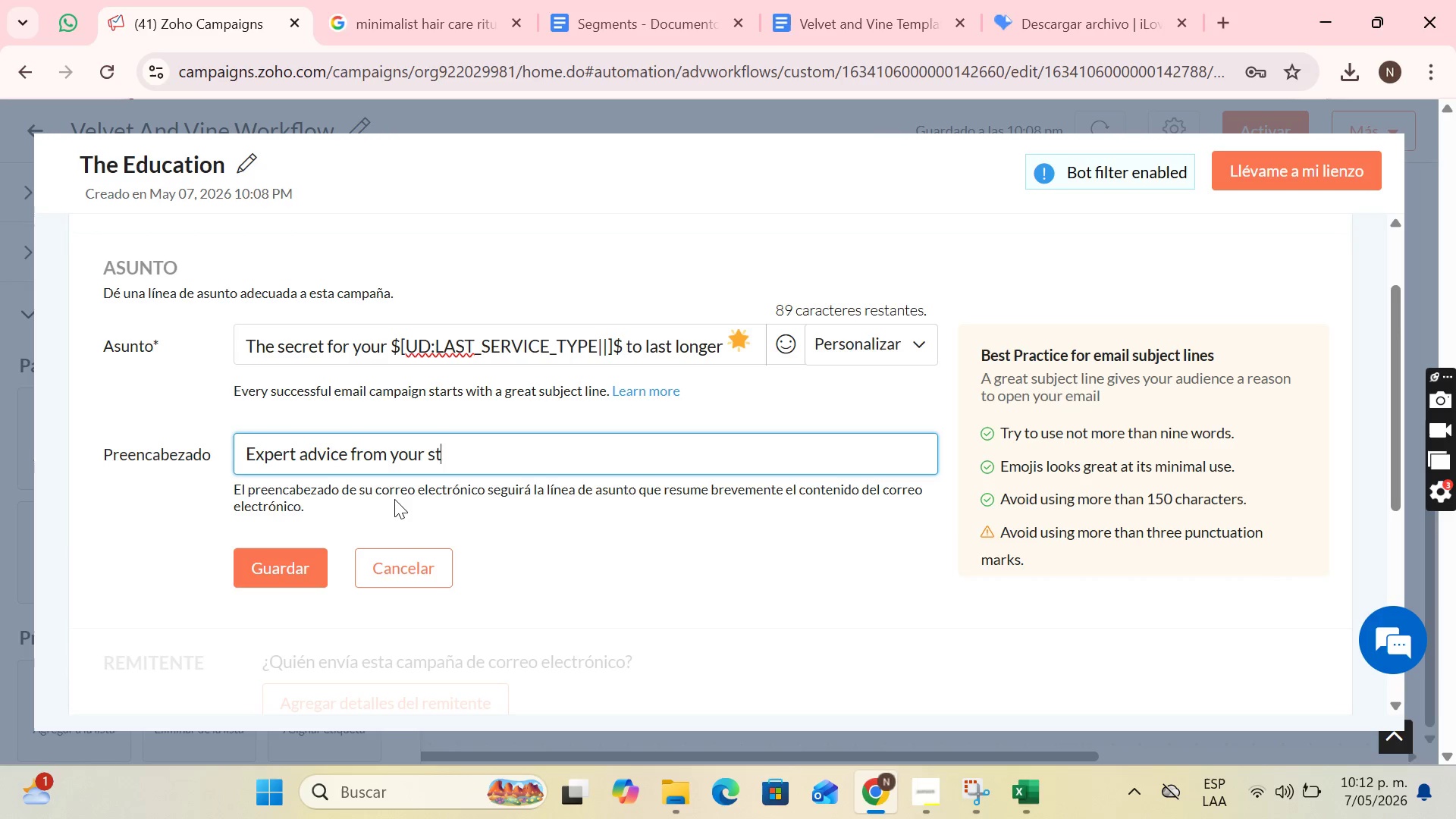 
type(ylist on UV protection and si)
key(Backspace)
type(lfte)
key(Backspace)
key(Backspace)
key(Backspace)
key(Backspace)
type(ulfates)
 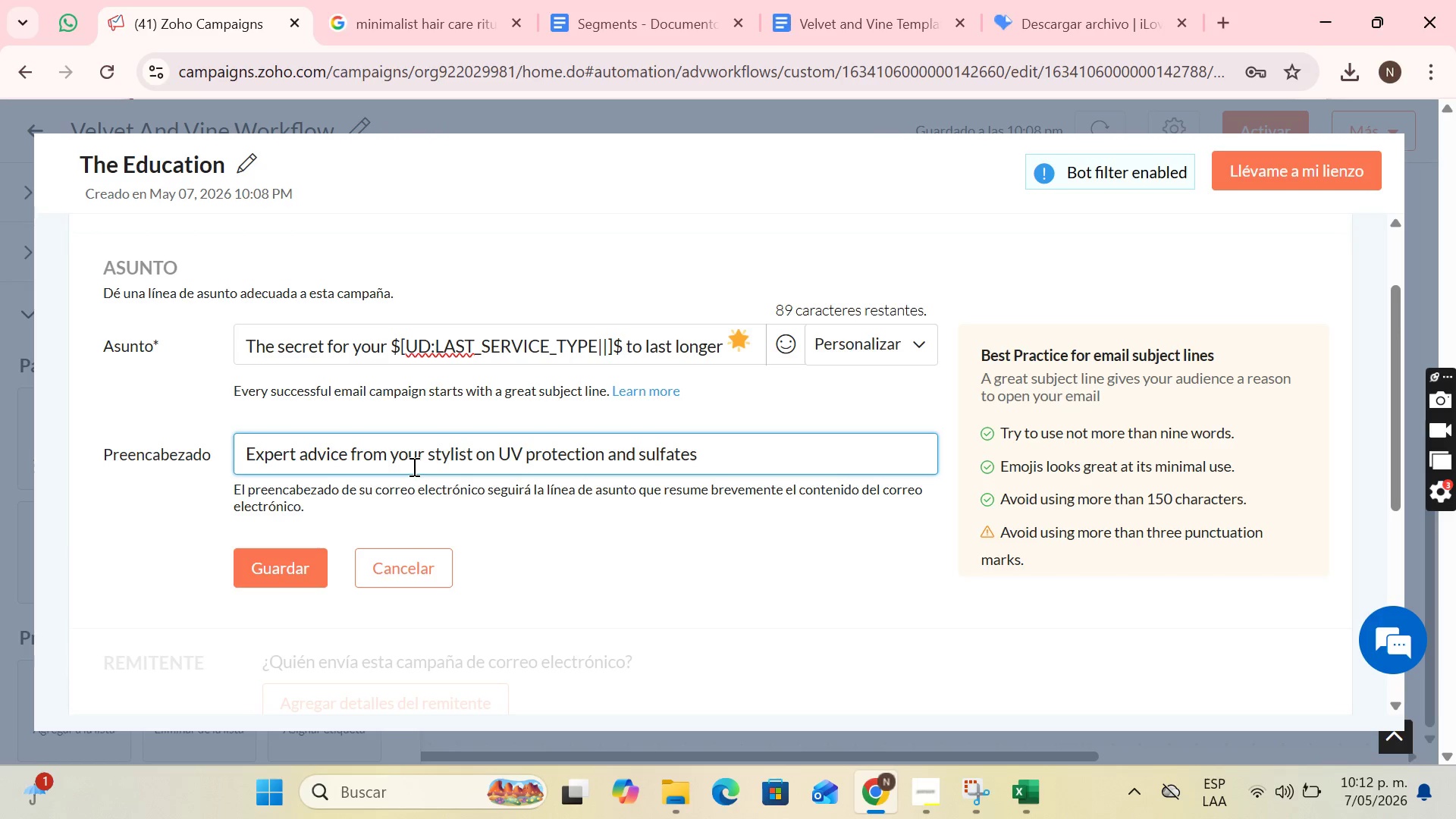 
left_click([271, 563])
 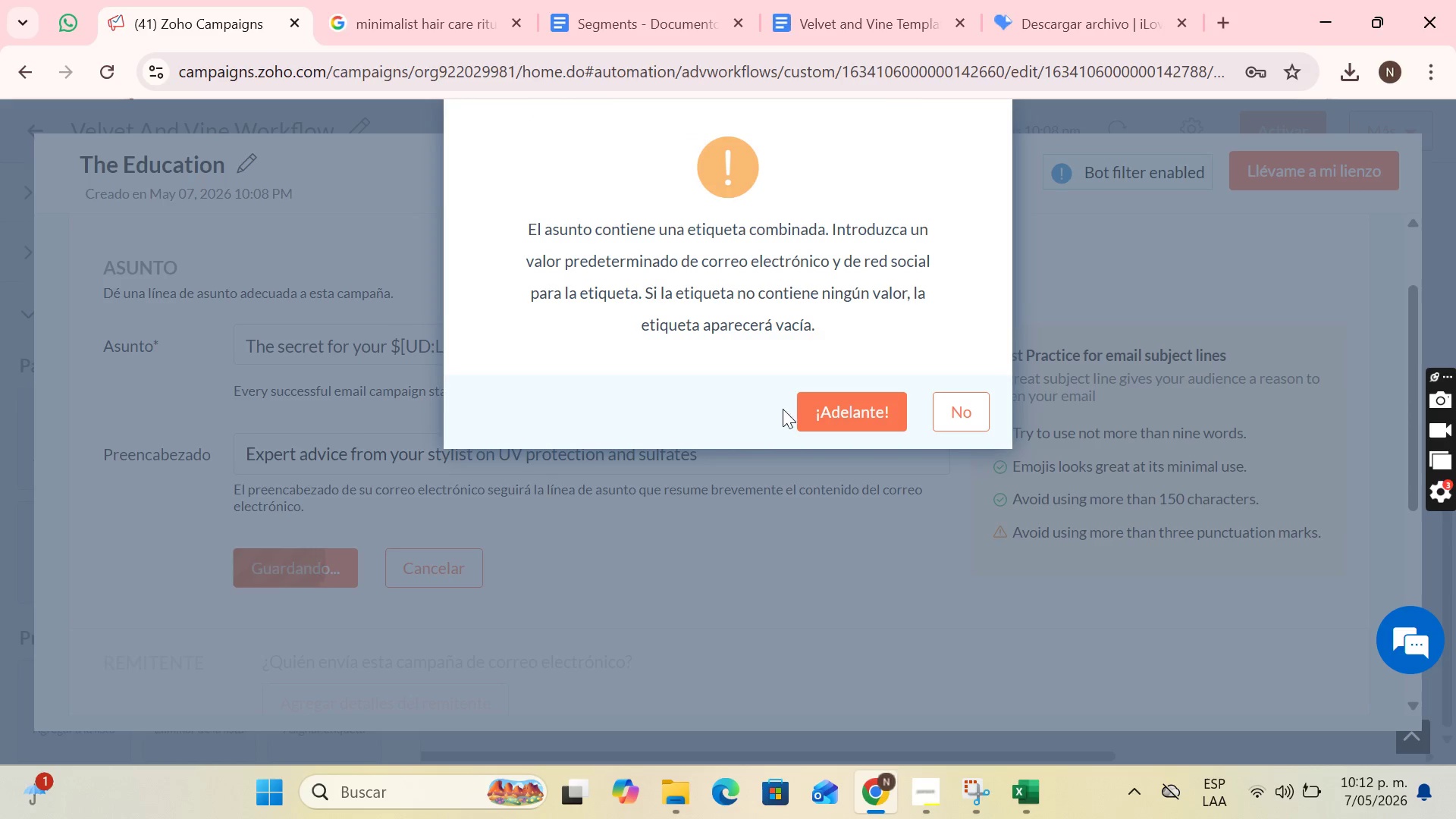 
left_click([821, 415])
 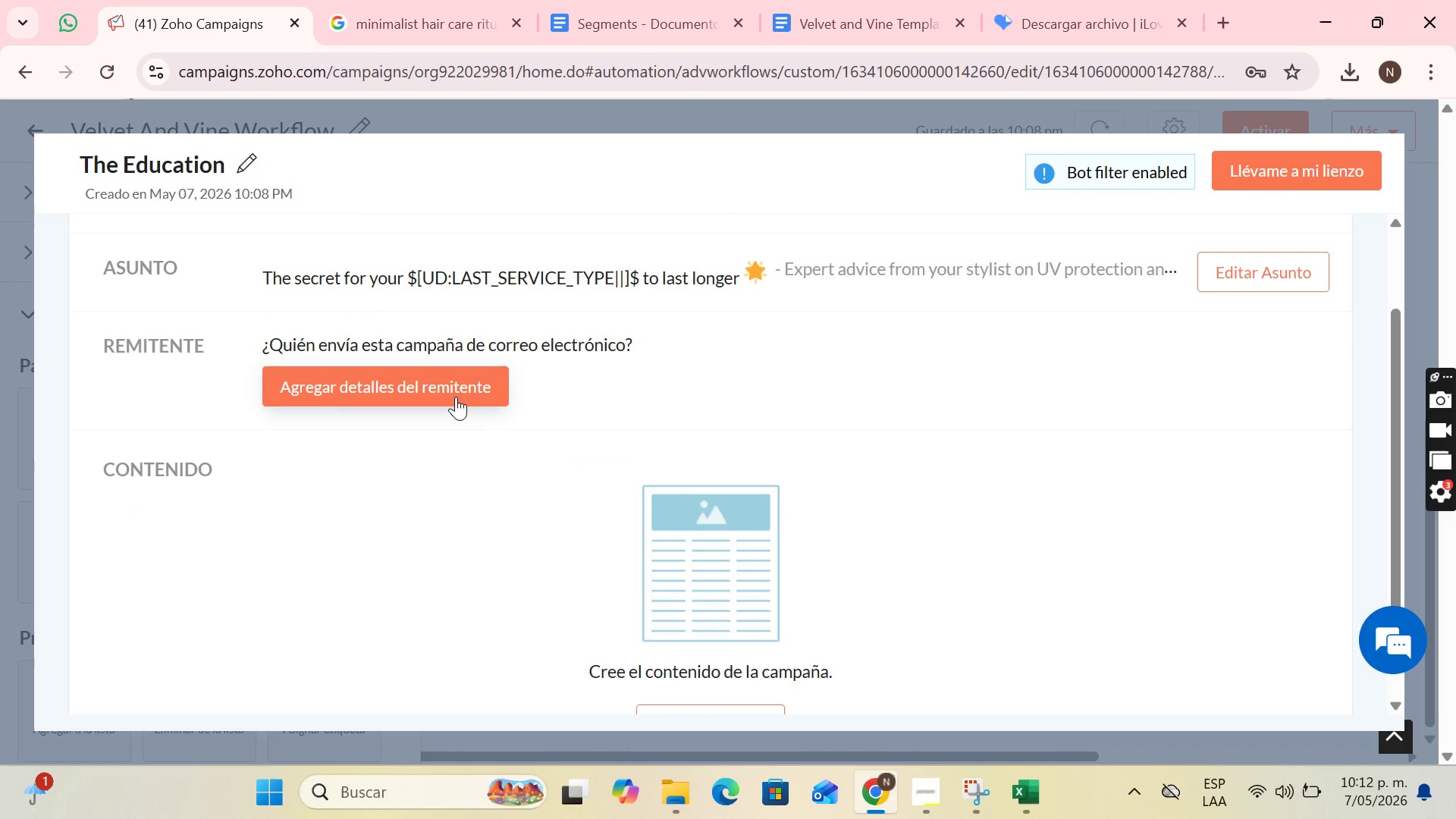 
left_click([456, 384])
 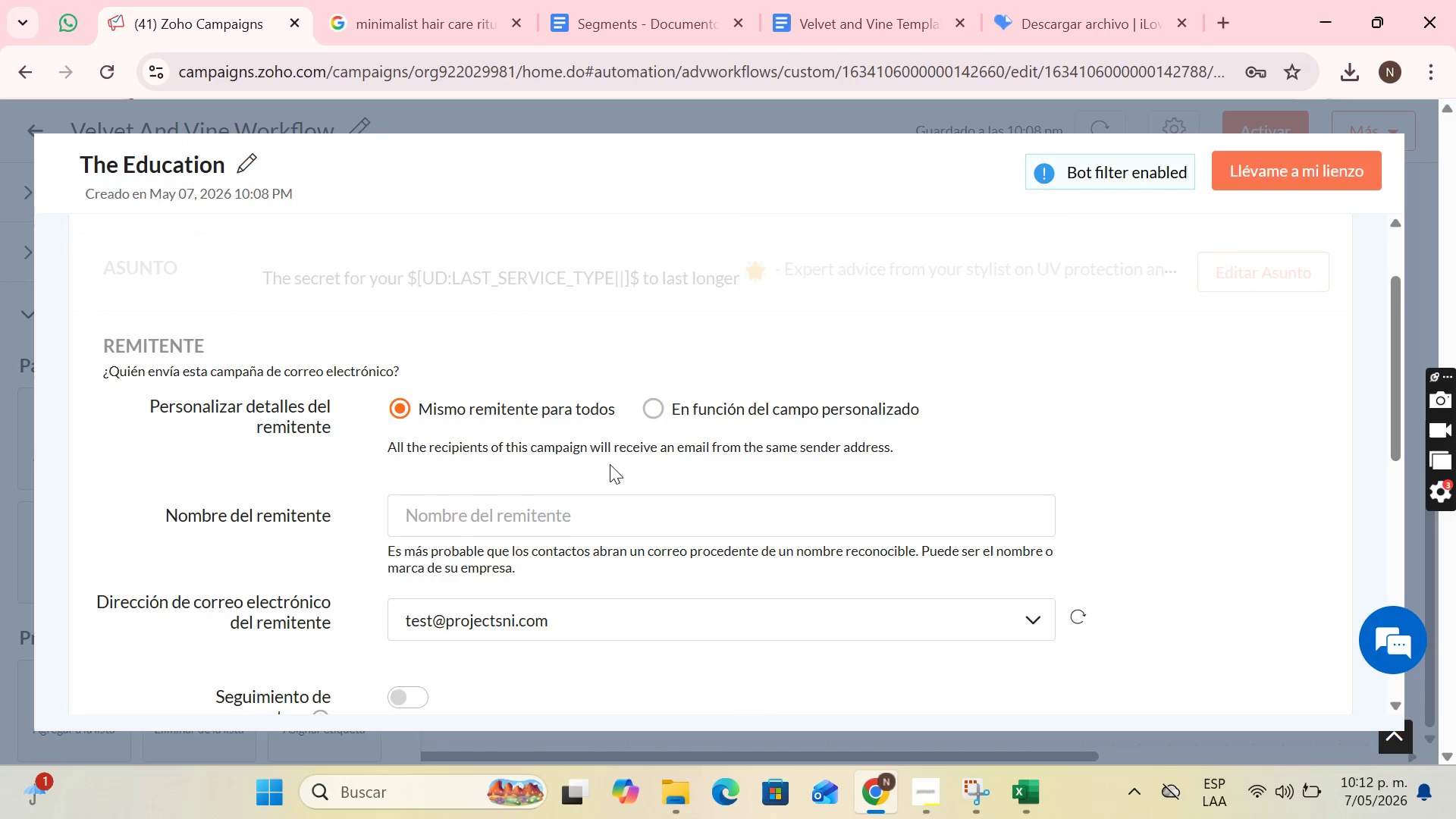 
left_click([546, 527])
 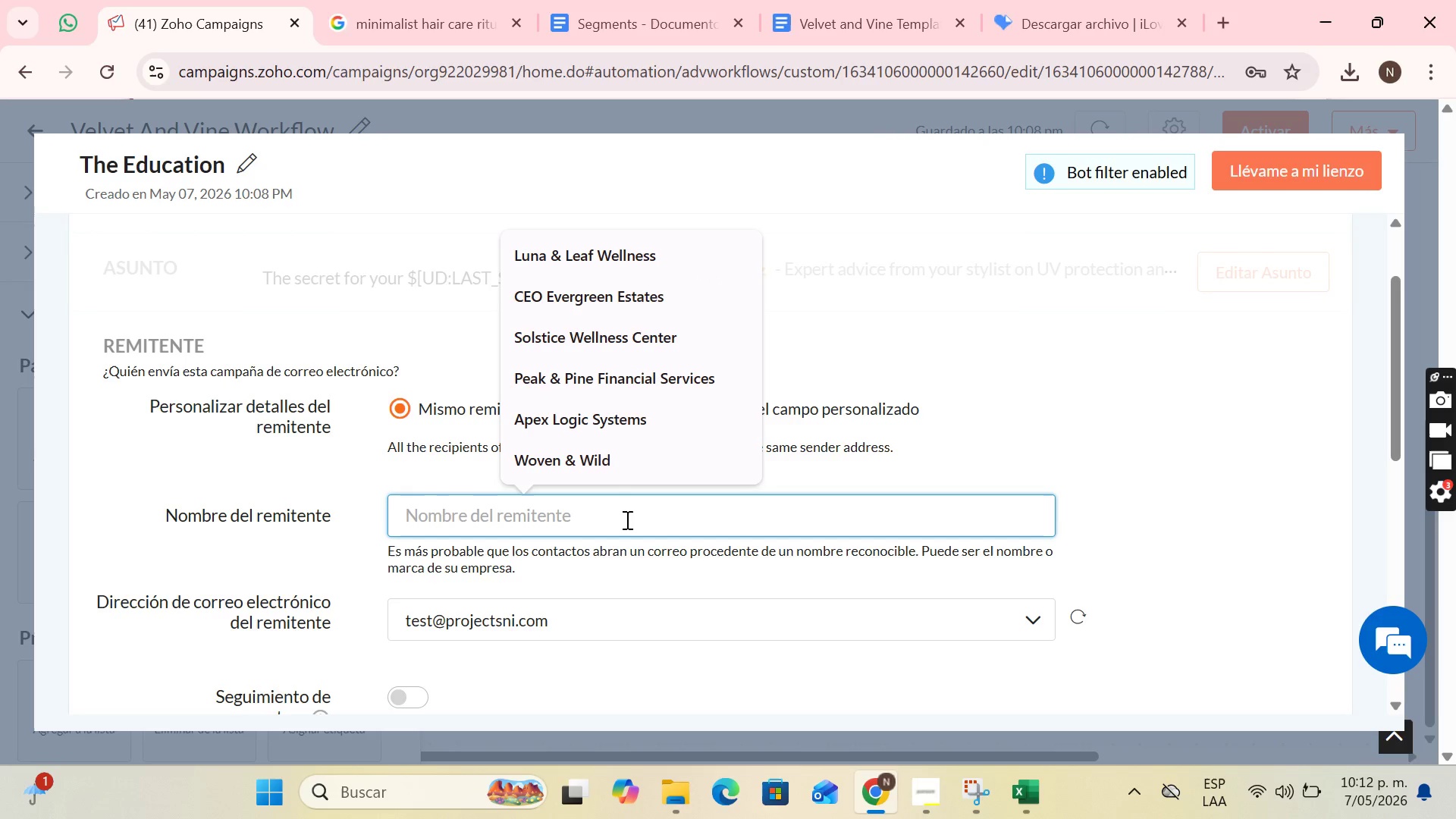 
key(CapsLock)
 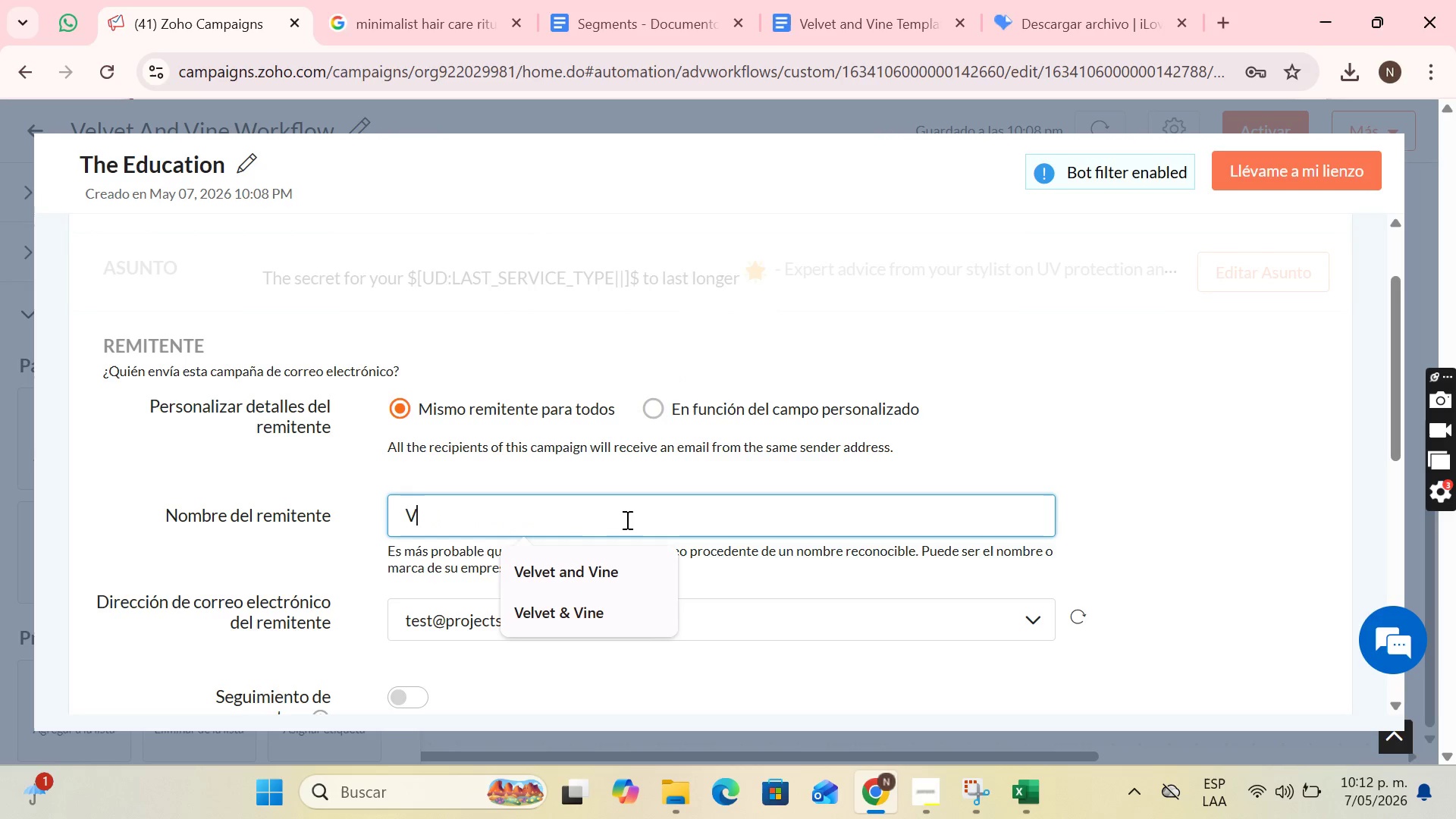 
key(V)
 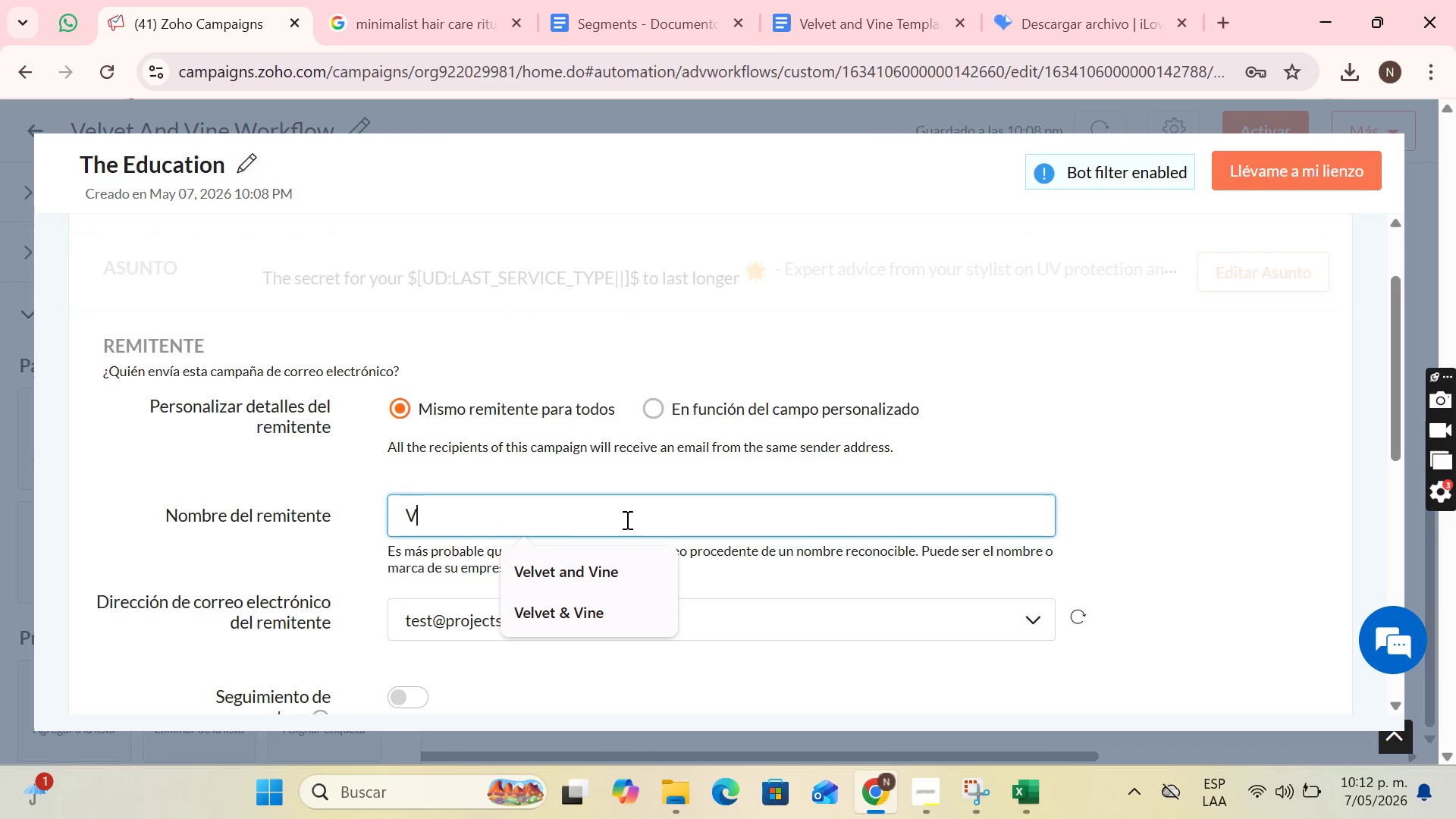 
key(CapsLock)
 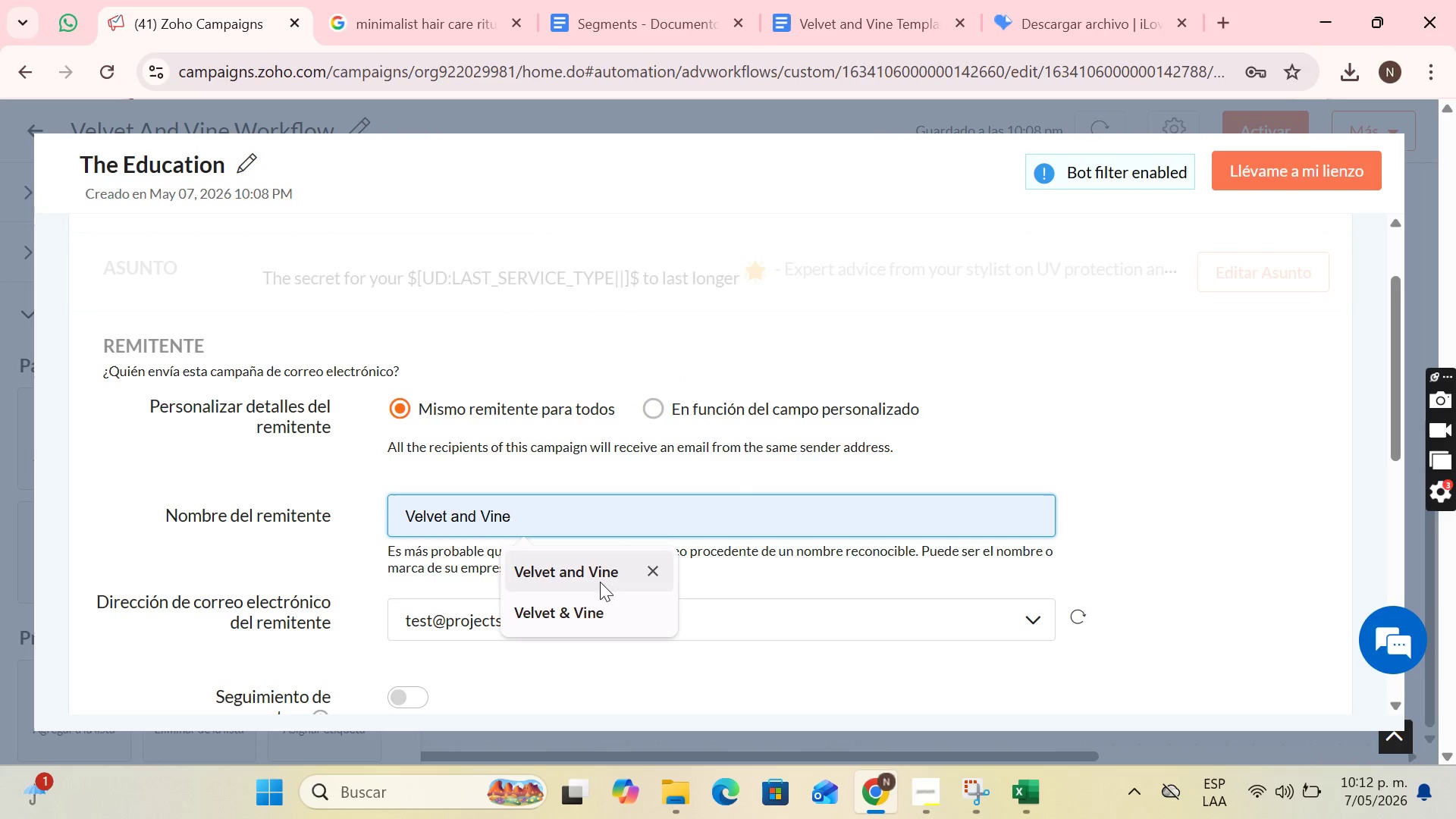 
left_click([590, 609])
 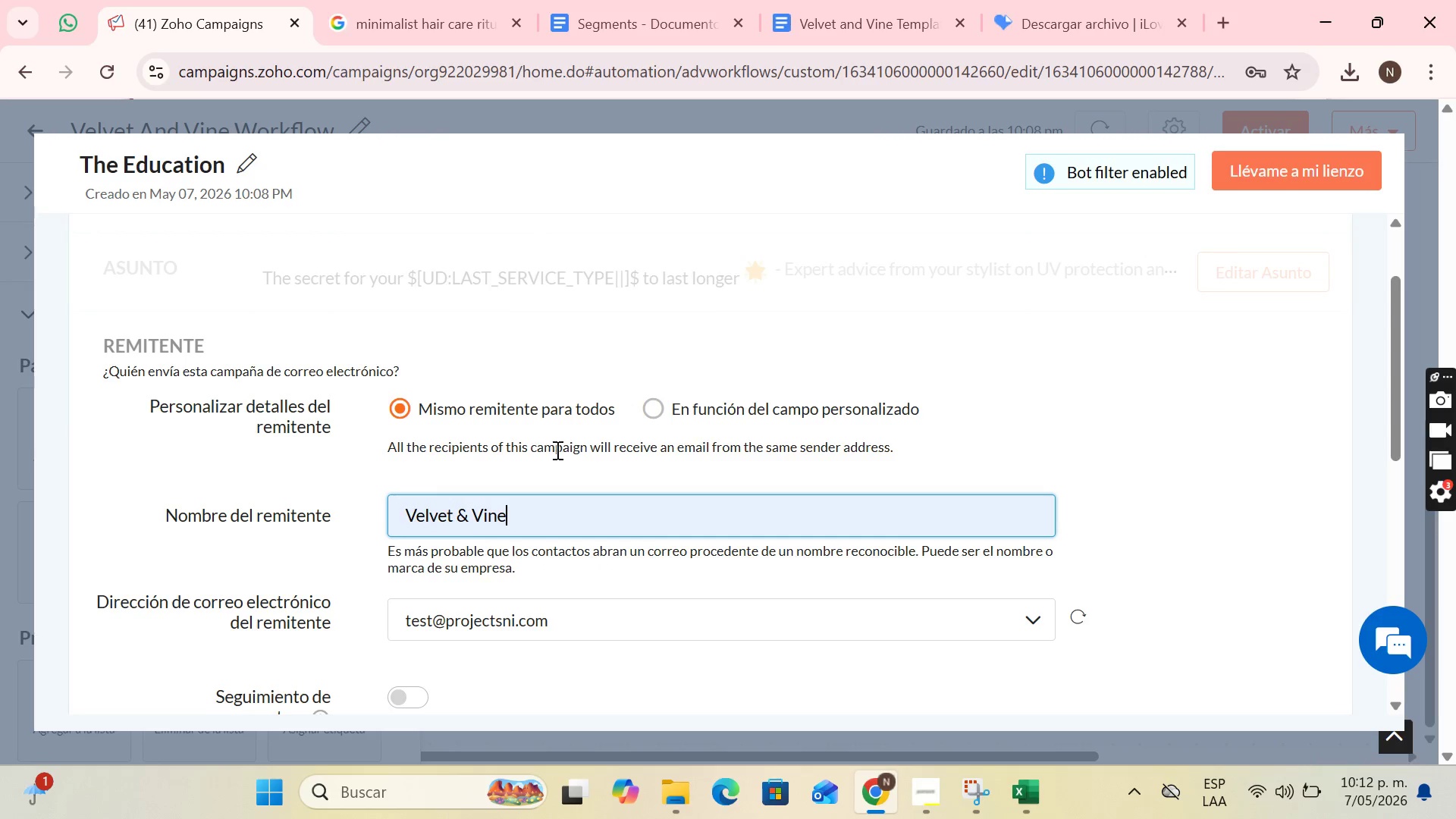 
scroll: coordinate [504, 425], scroll_direction: down, amount: 3.0
 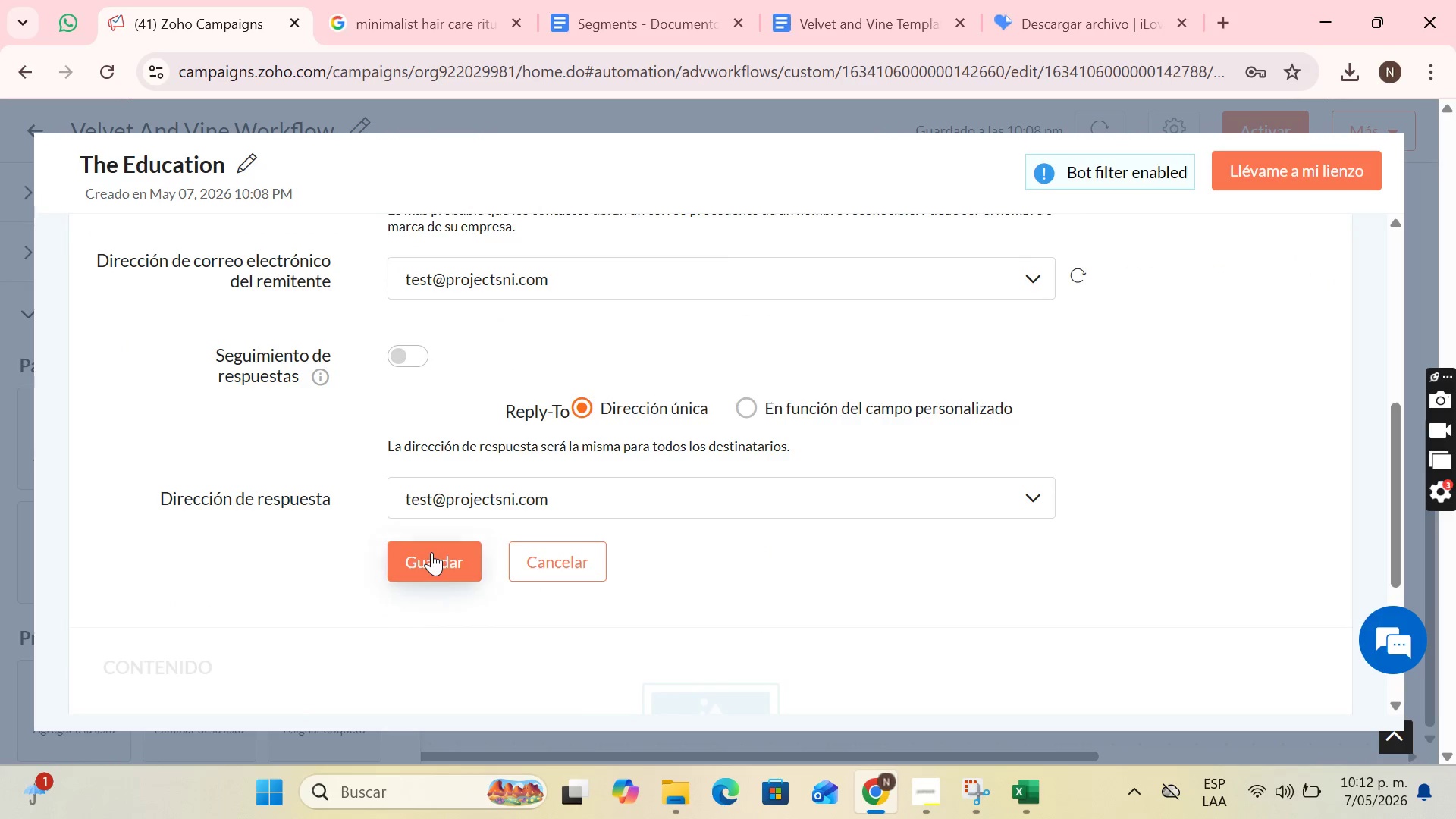 
left_click([431, 552])
 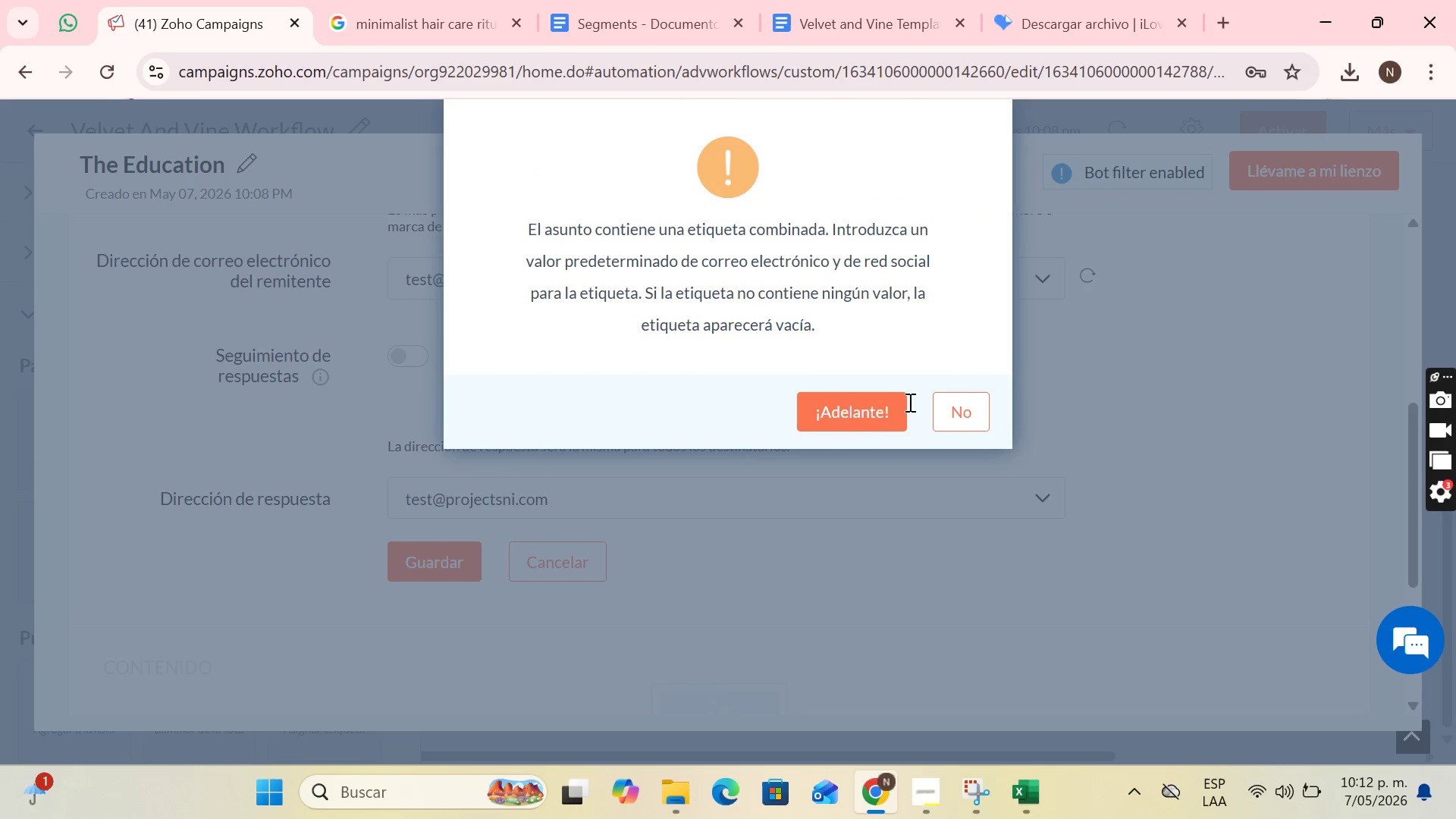 
left_click([892, 403])
 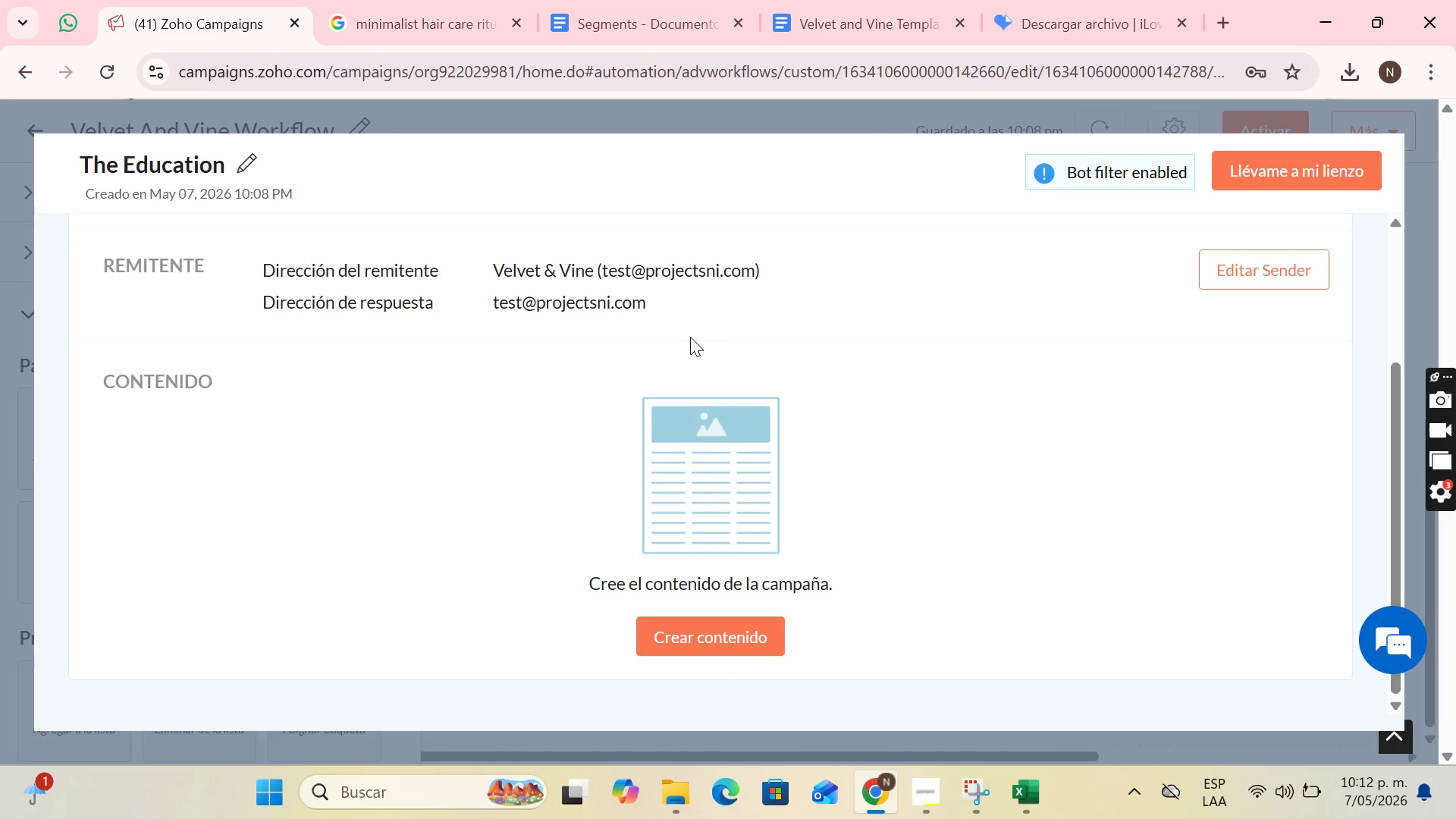 
left_click([1238, 281])
 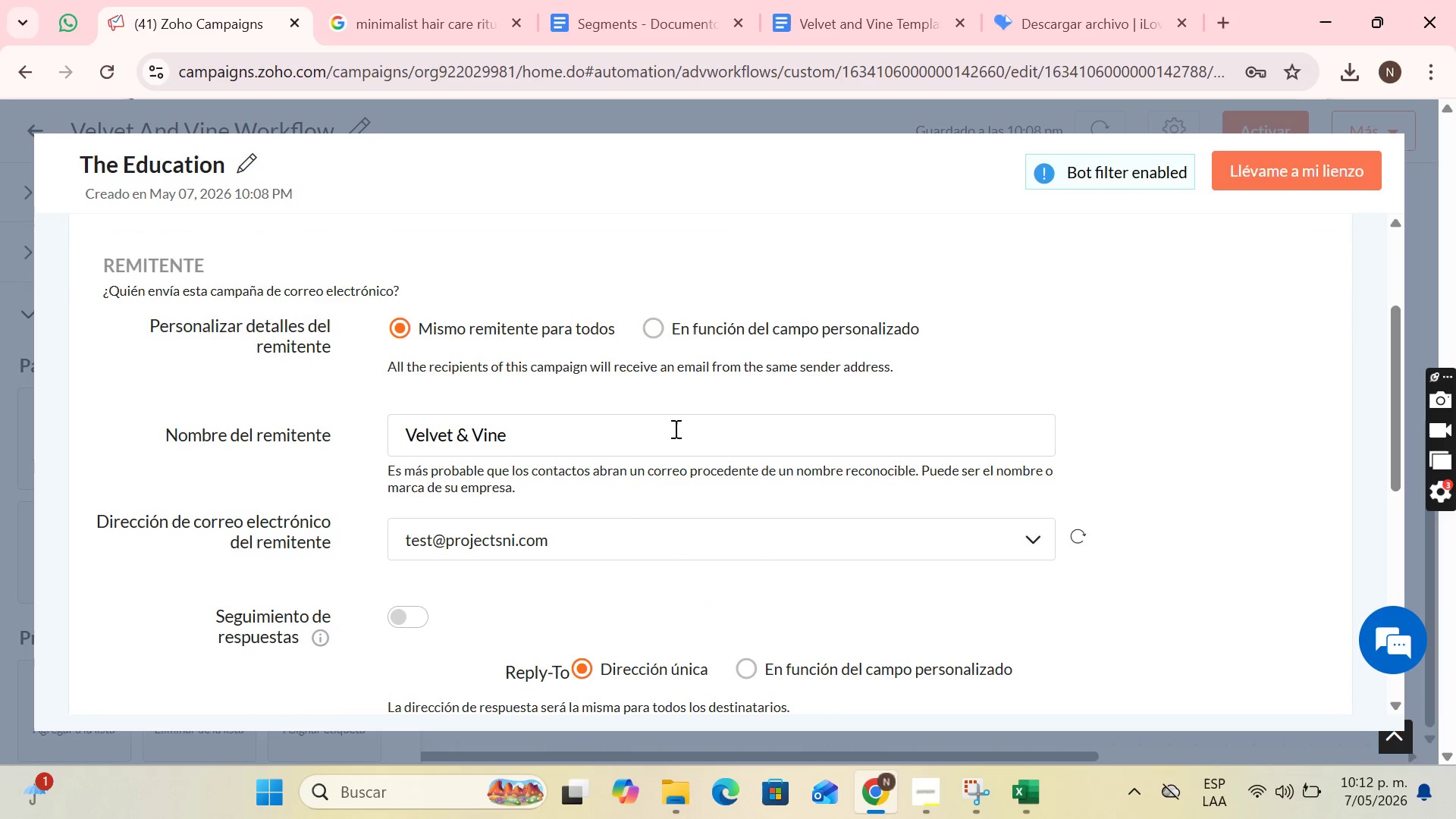 
scroll: coordinate [566, 472], scroll_direction: down, amount: 2.0
 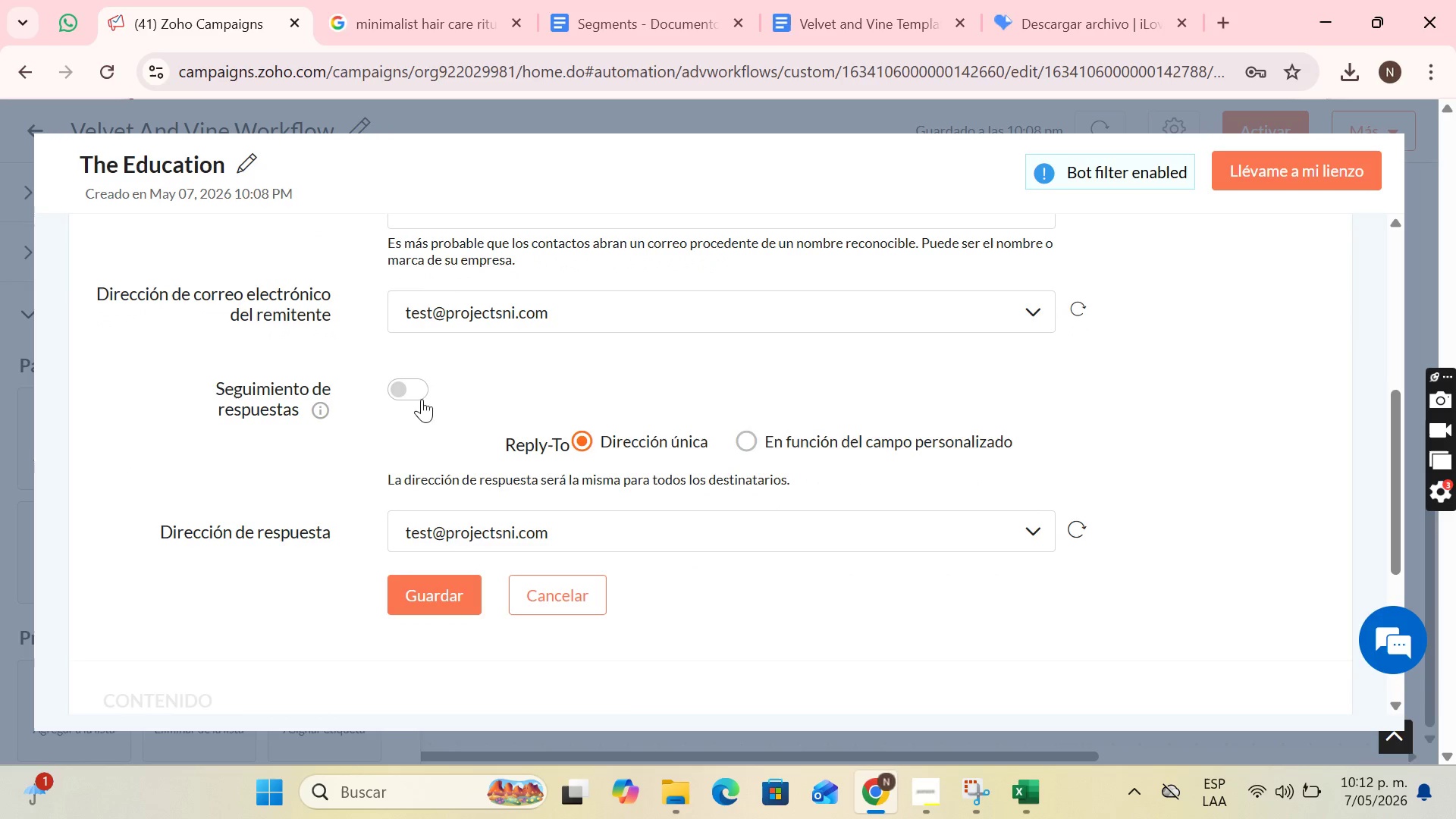 
left_click([422, 394])
 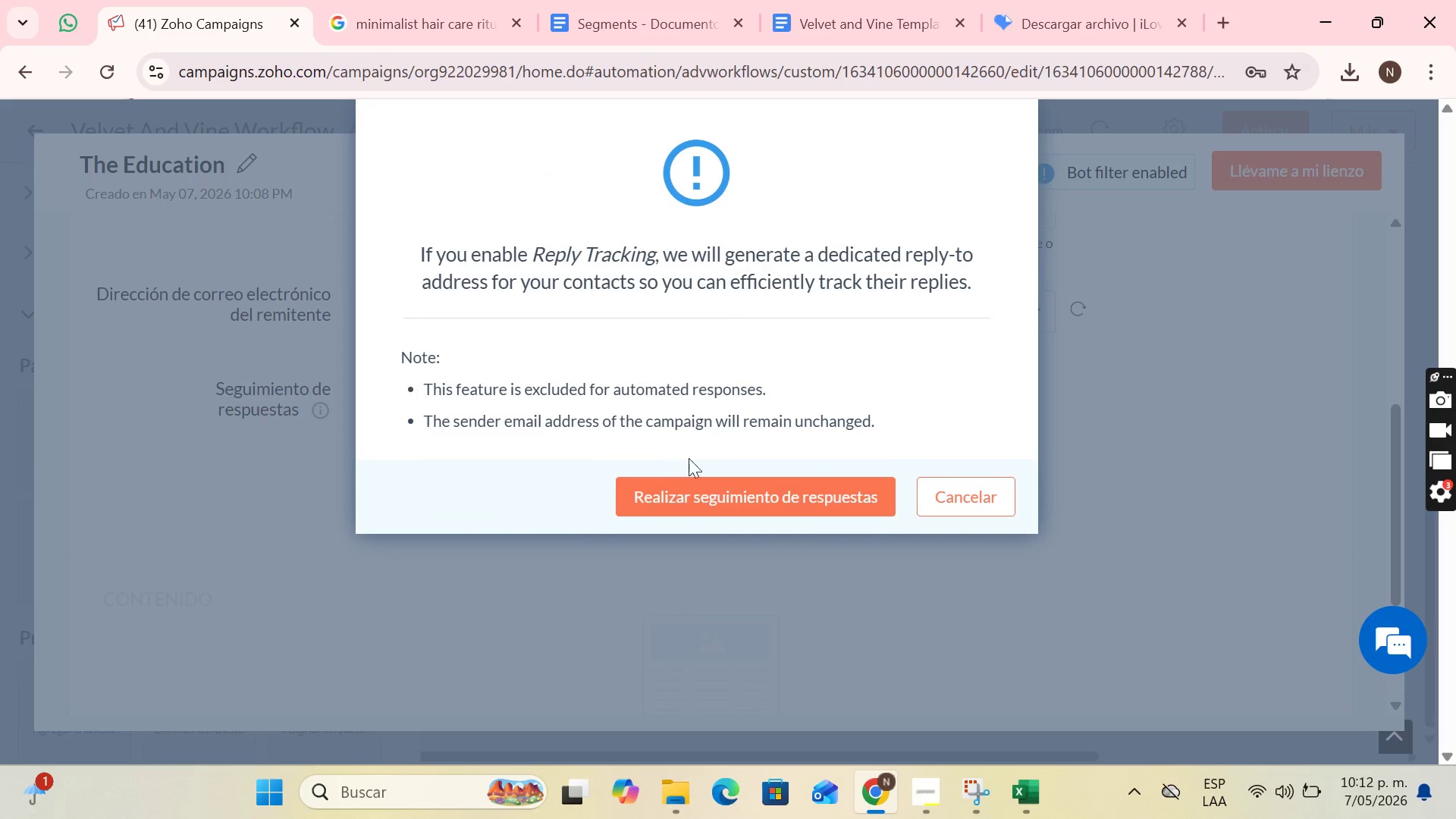 
left_click([718, 484])
 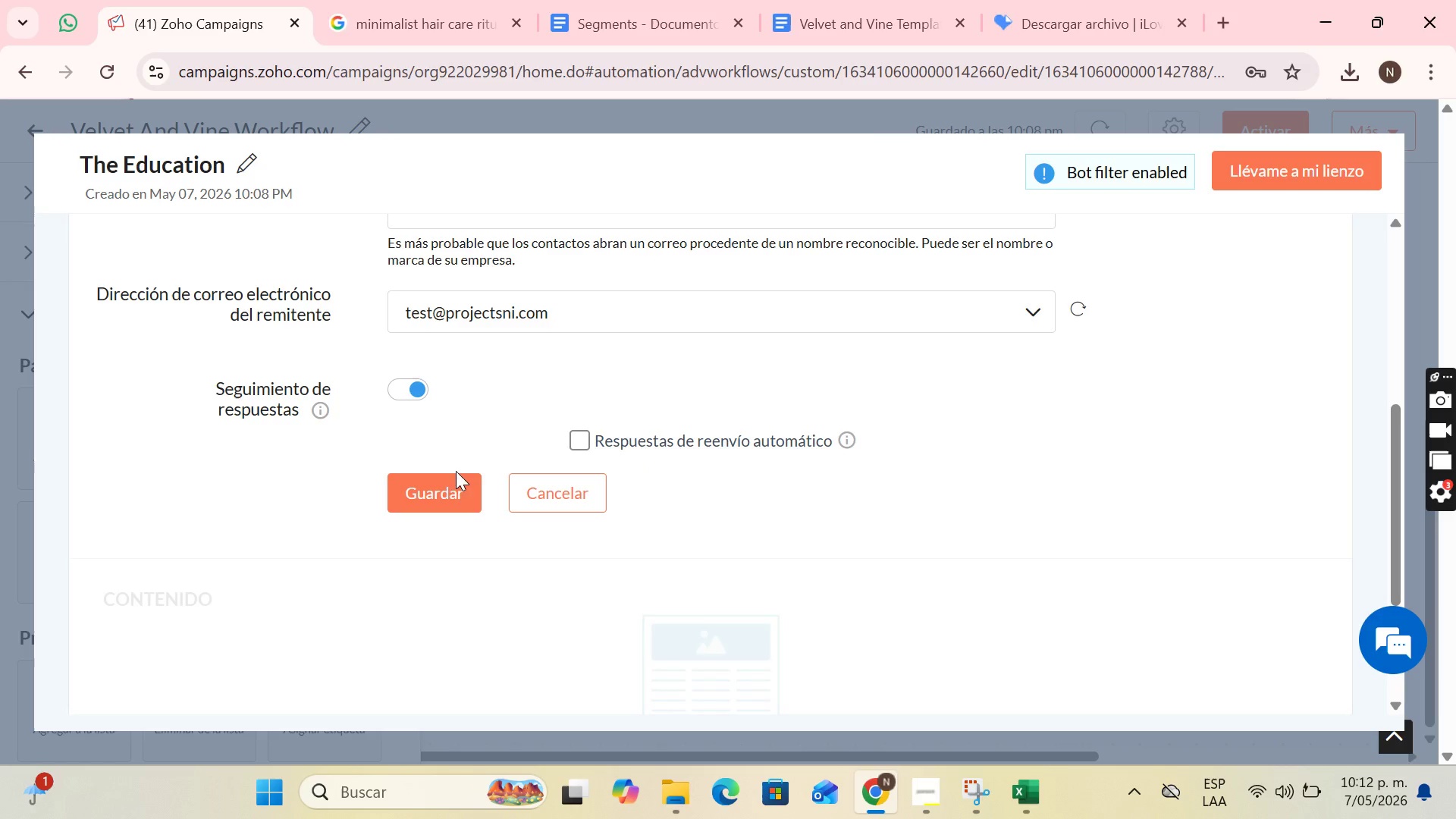 
left_click([446, 488])
 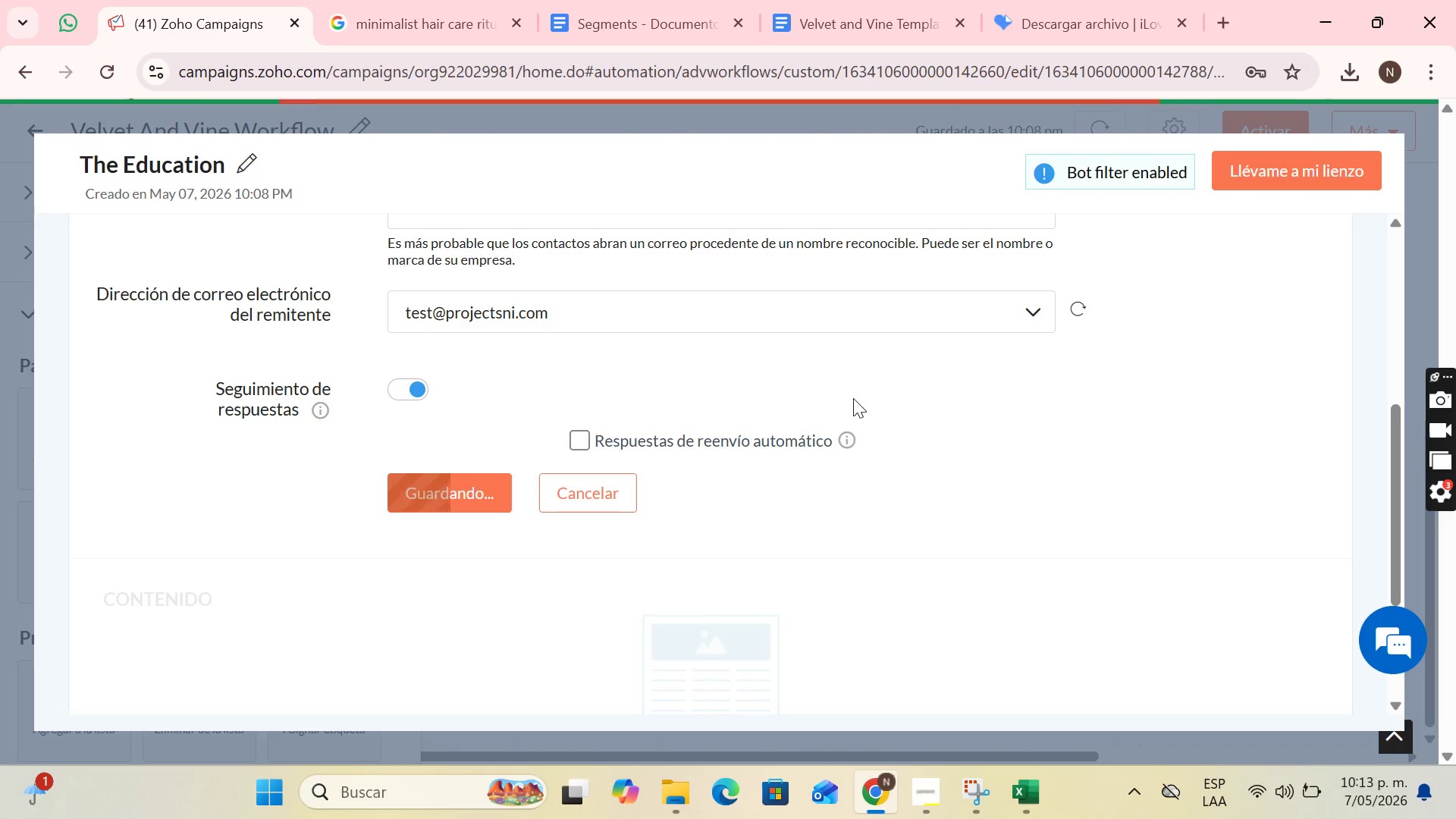 
scroll: coordinate [809, 394], scroll_direction: down, amount: 1.0
 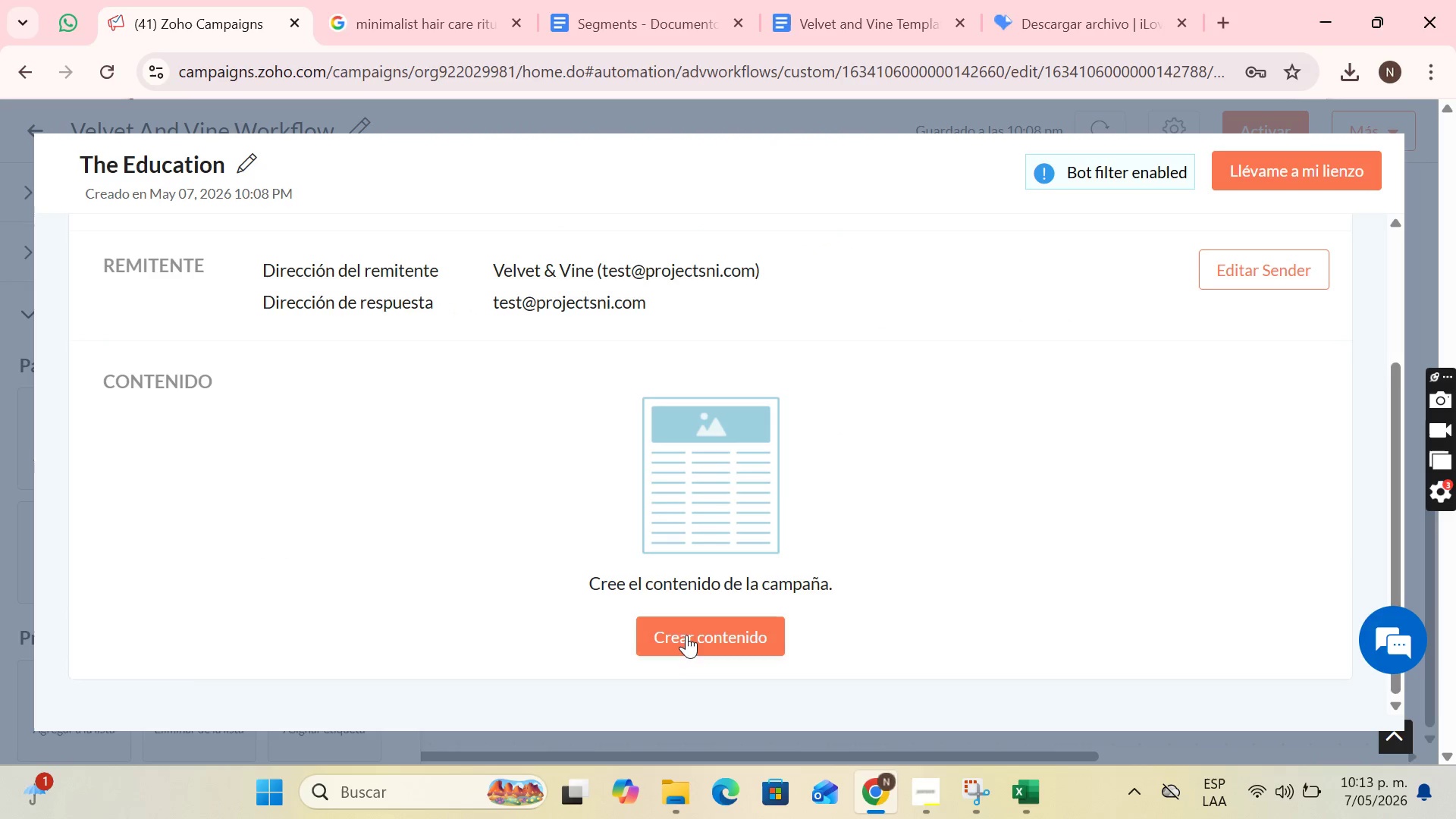 
left_click([677, 646])
 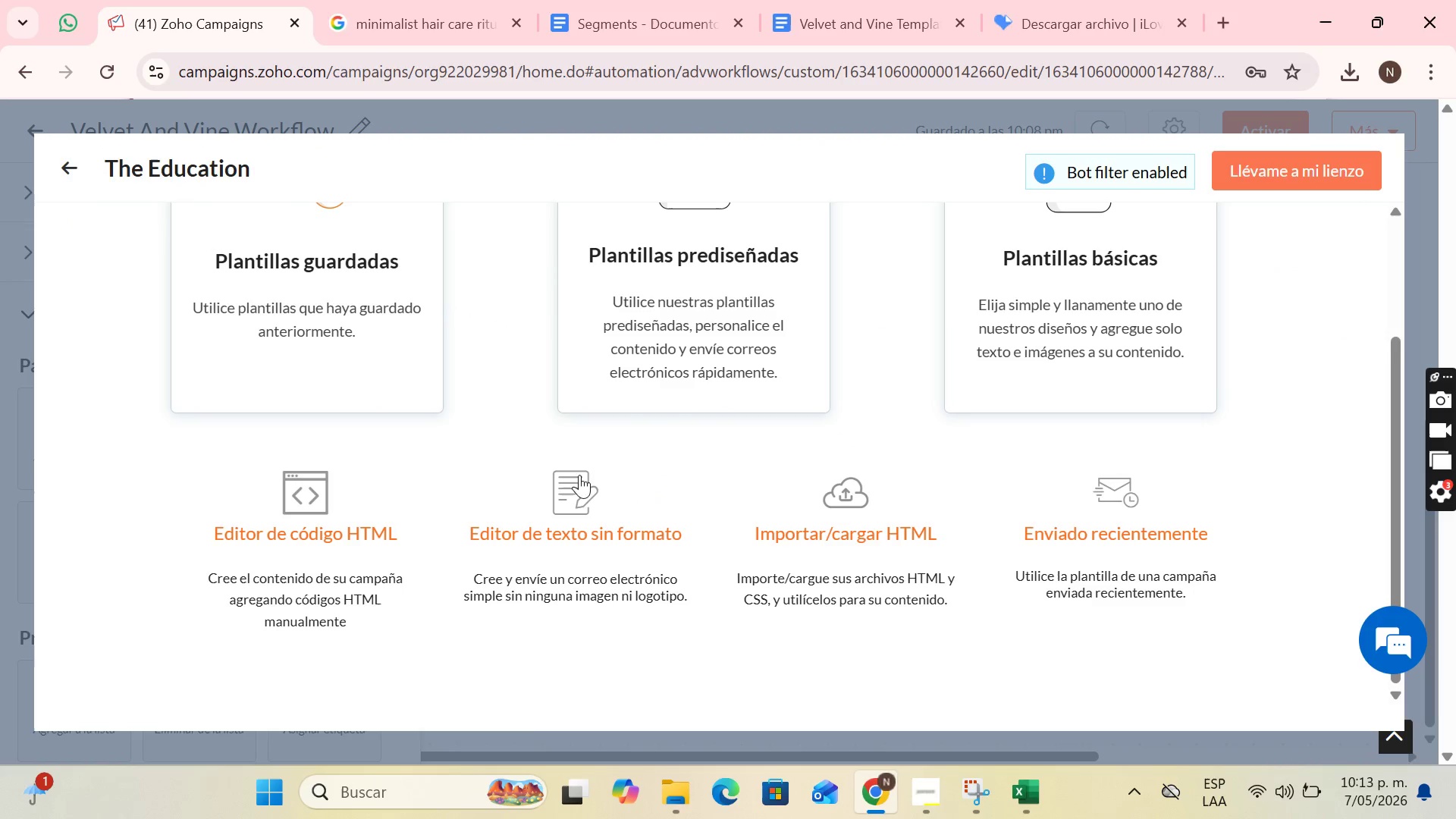 
left_click([341, 357])
 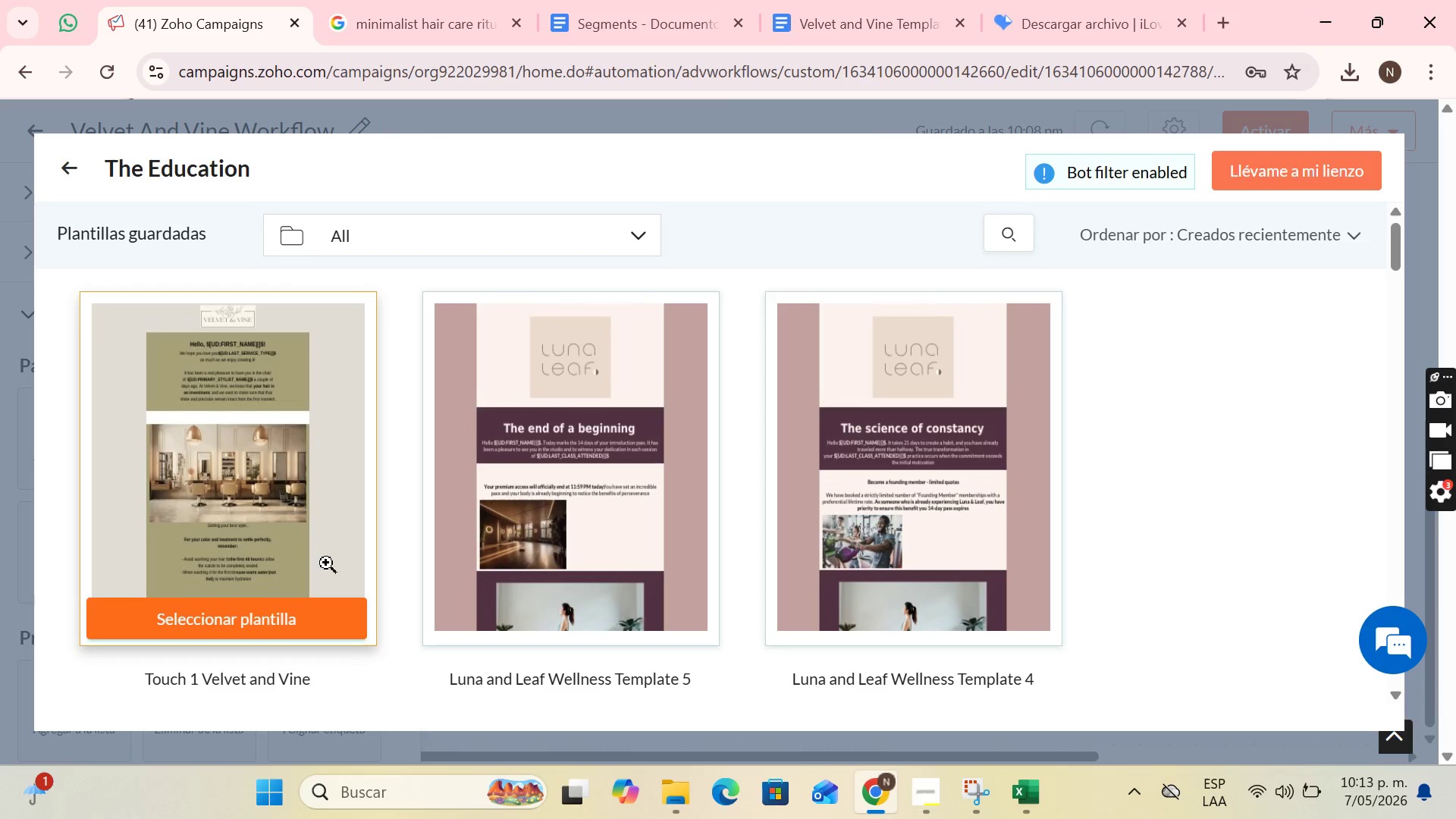 
scroll: coordinate [494, 372], scroll_direction: up, amount: 2.0
 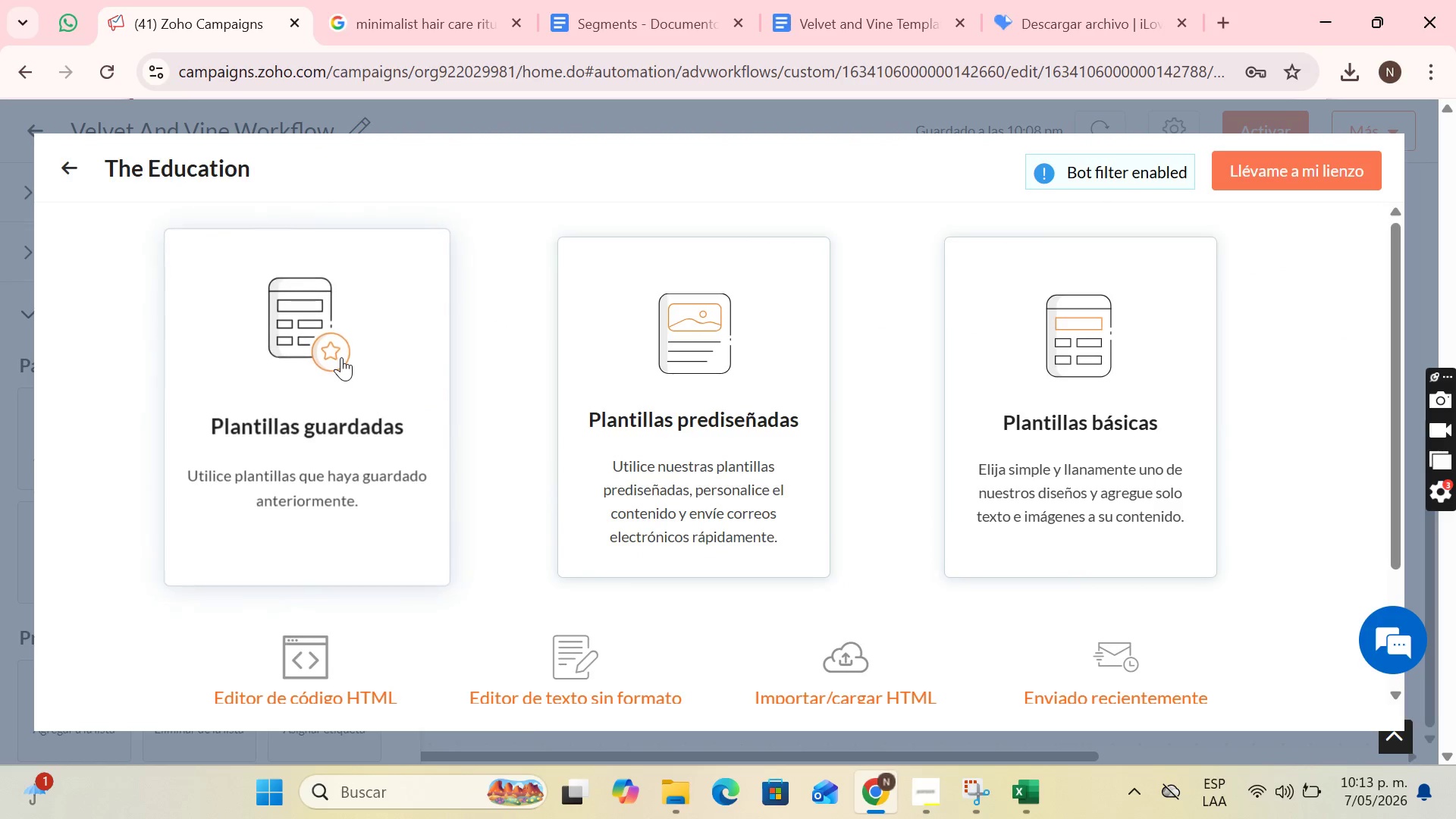 
left_click([292, 610])
 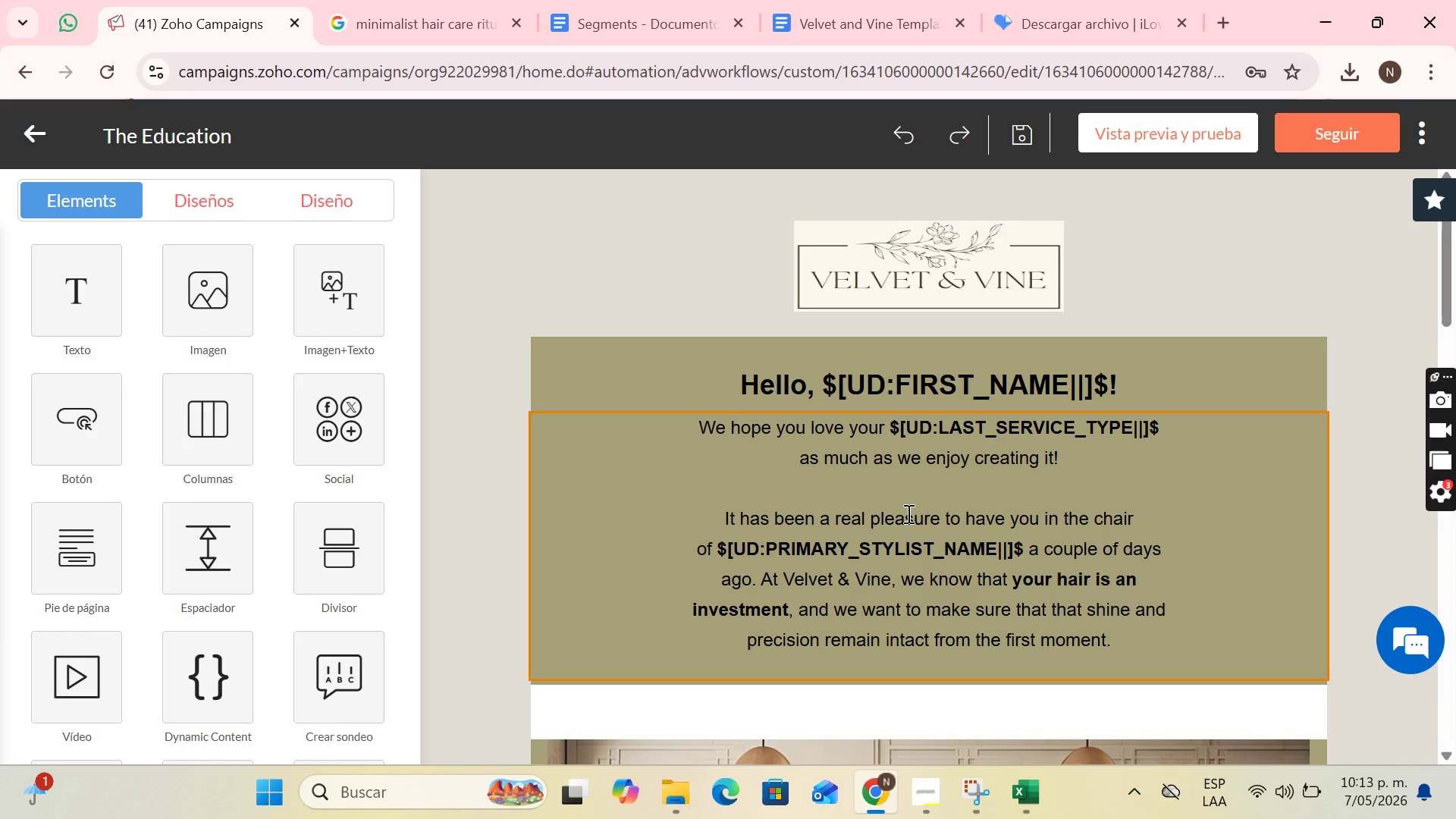 
wait(13.88)
 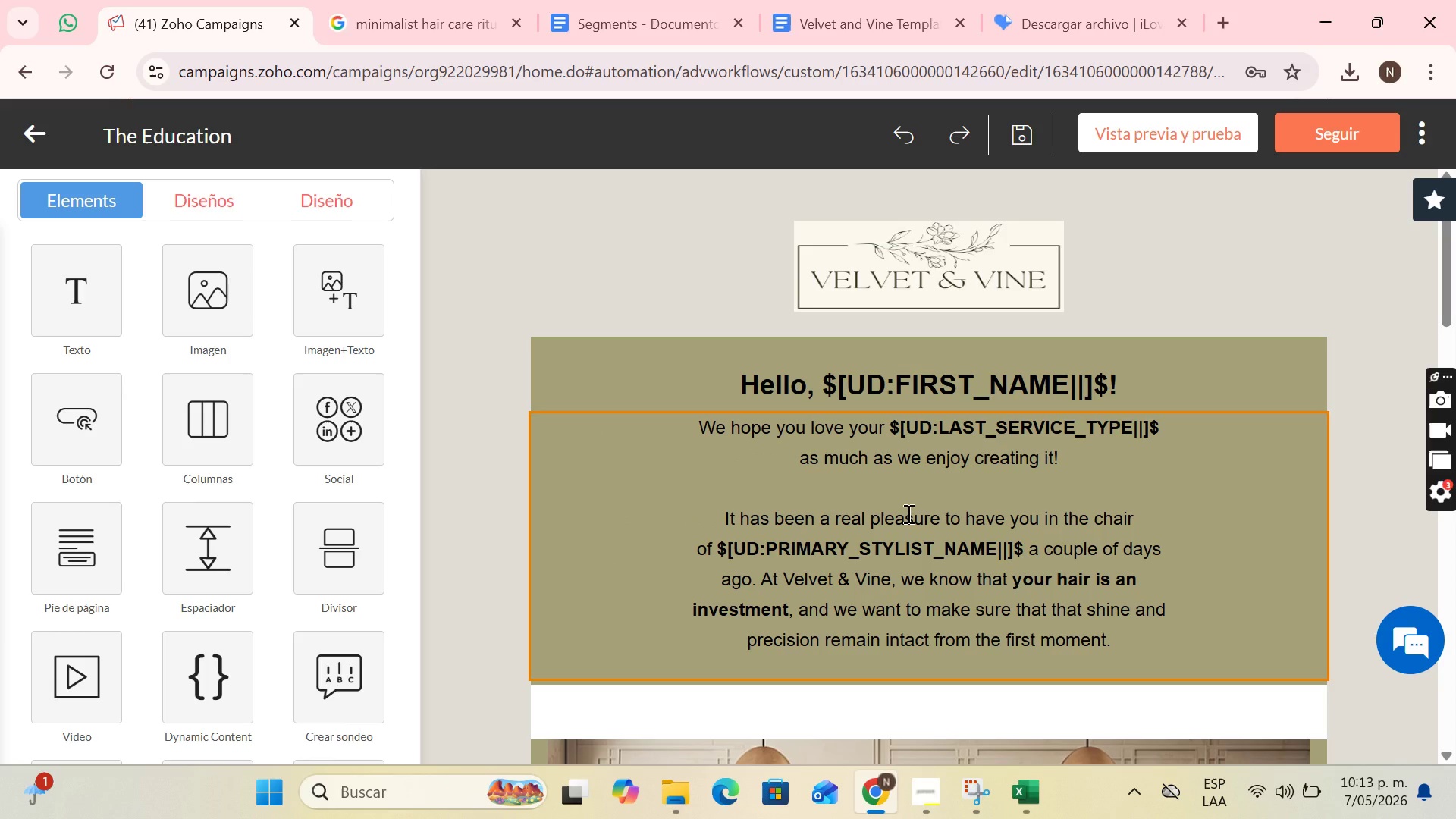 
left_click_drag(start_coordinate=[802, 388], to_coordinate=[806, 388])
 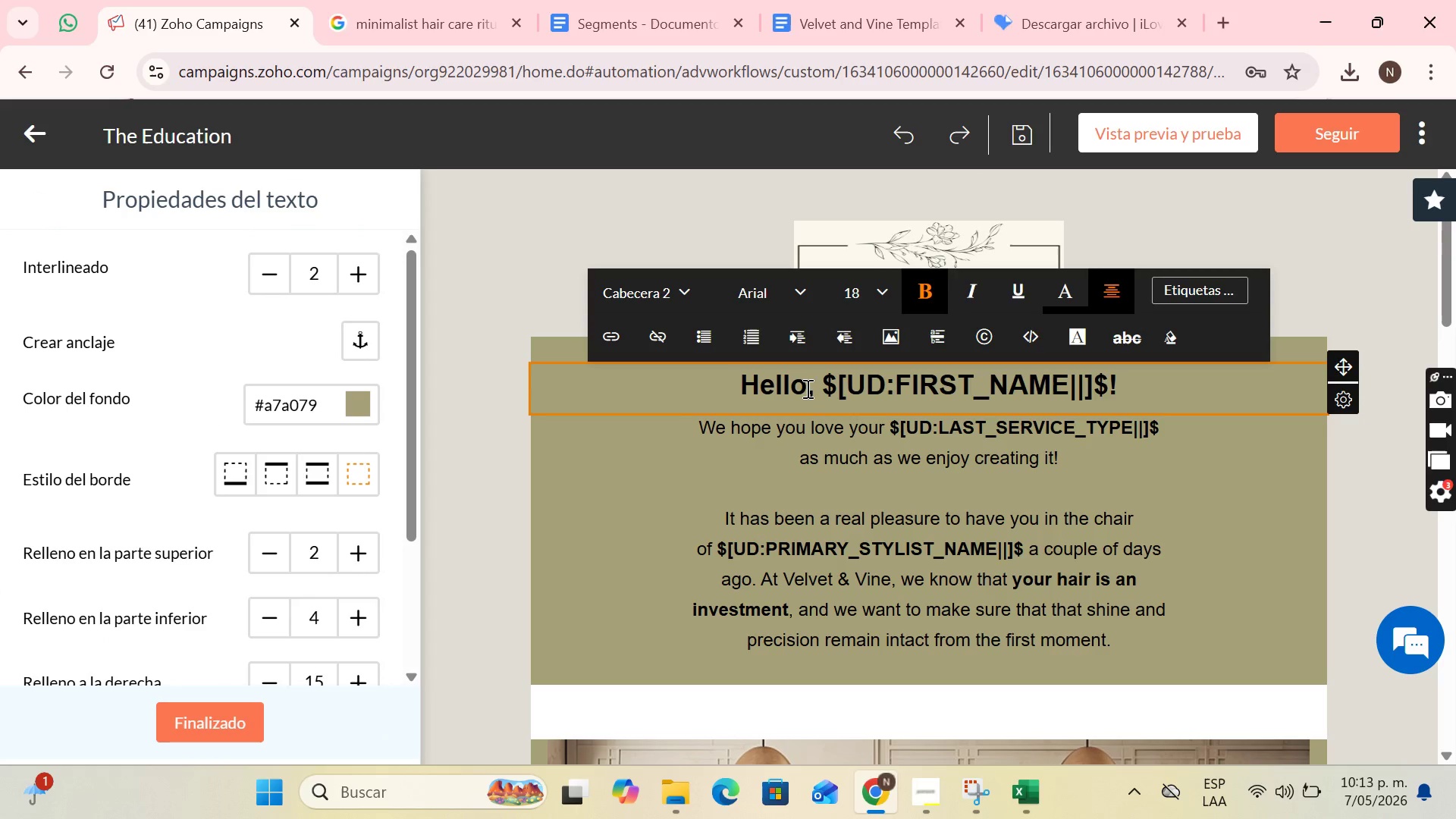 
type( again)
 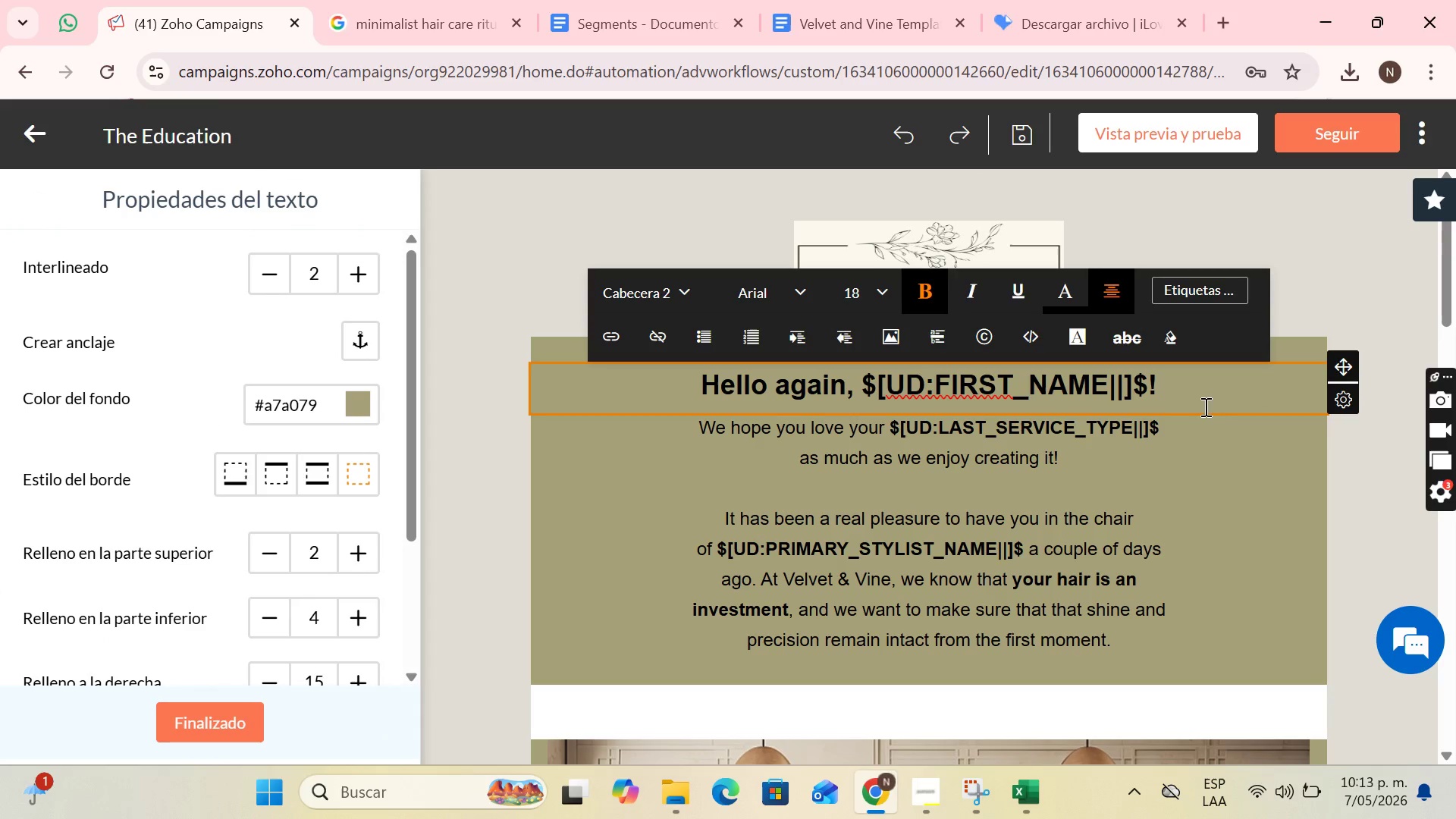 
left_click([1181, 393])
 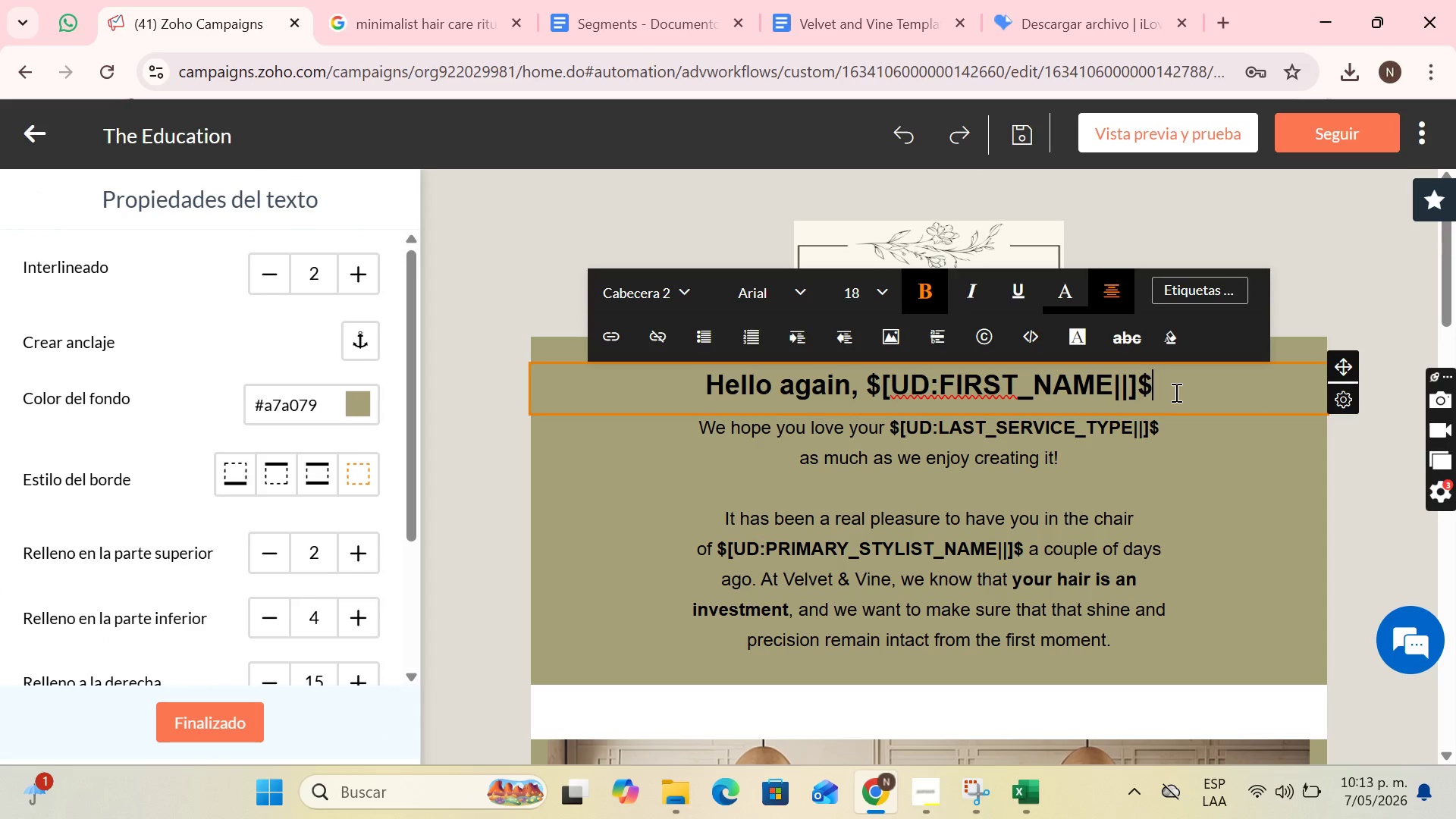 
key(Backspace)
 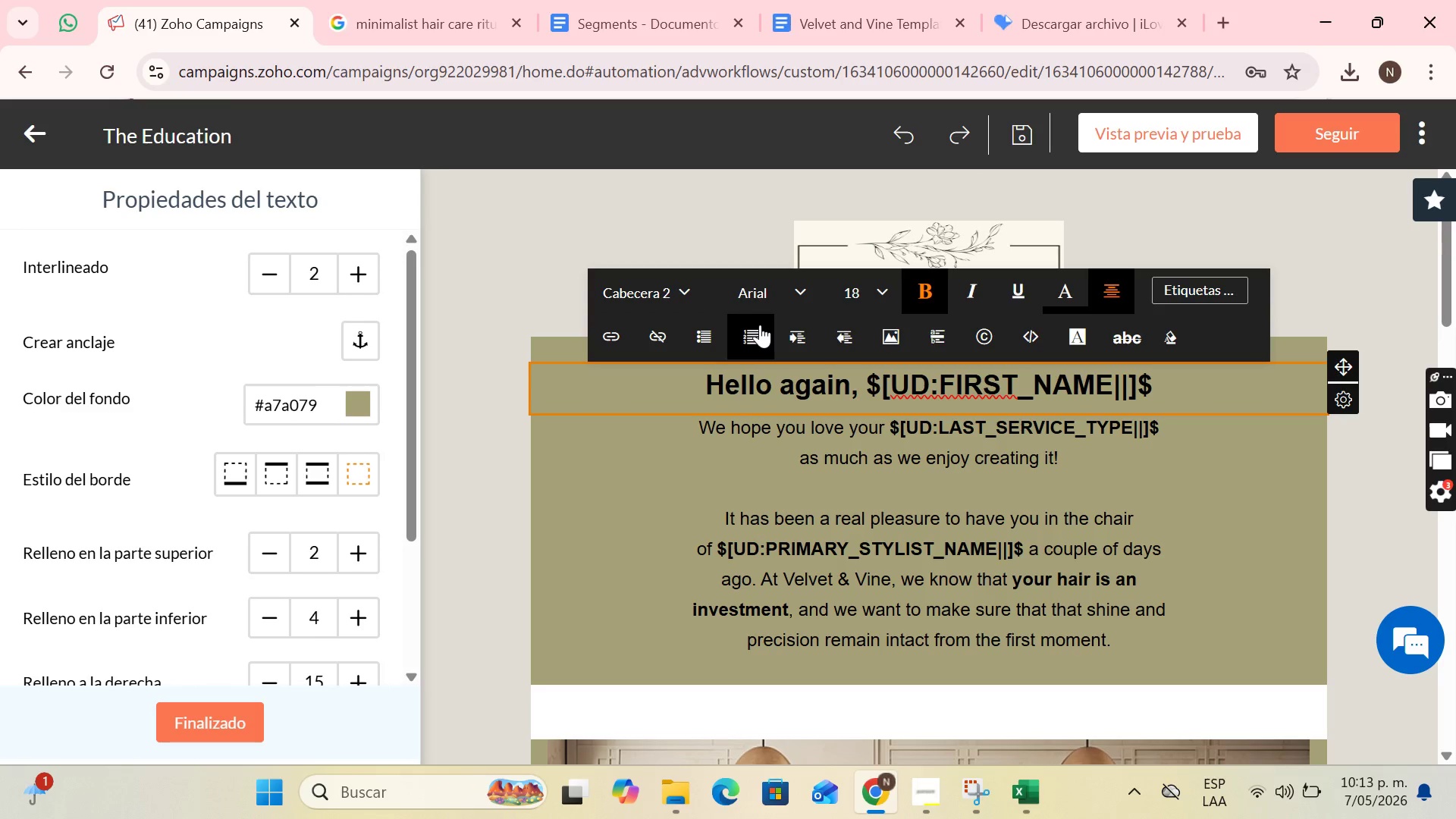 
wait(19.22)
 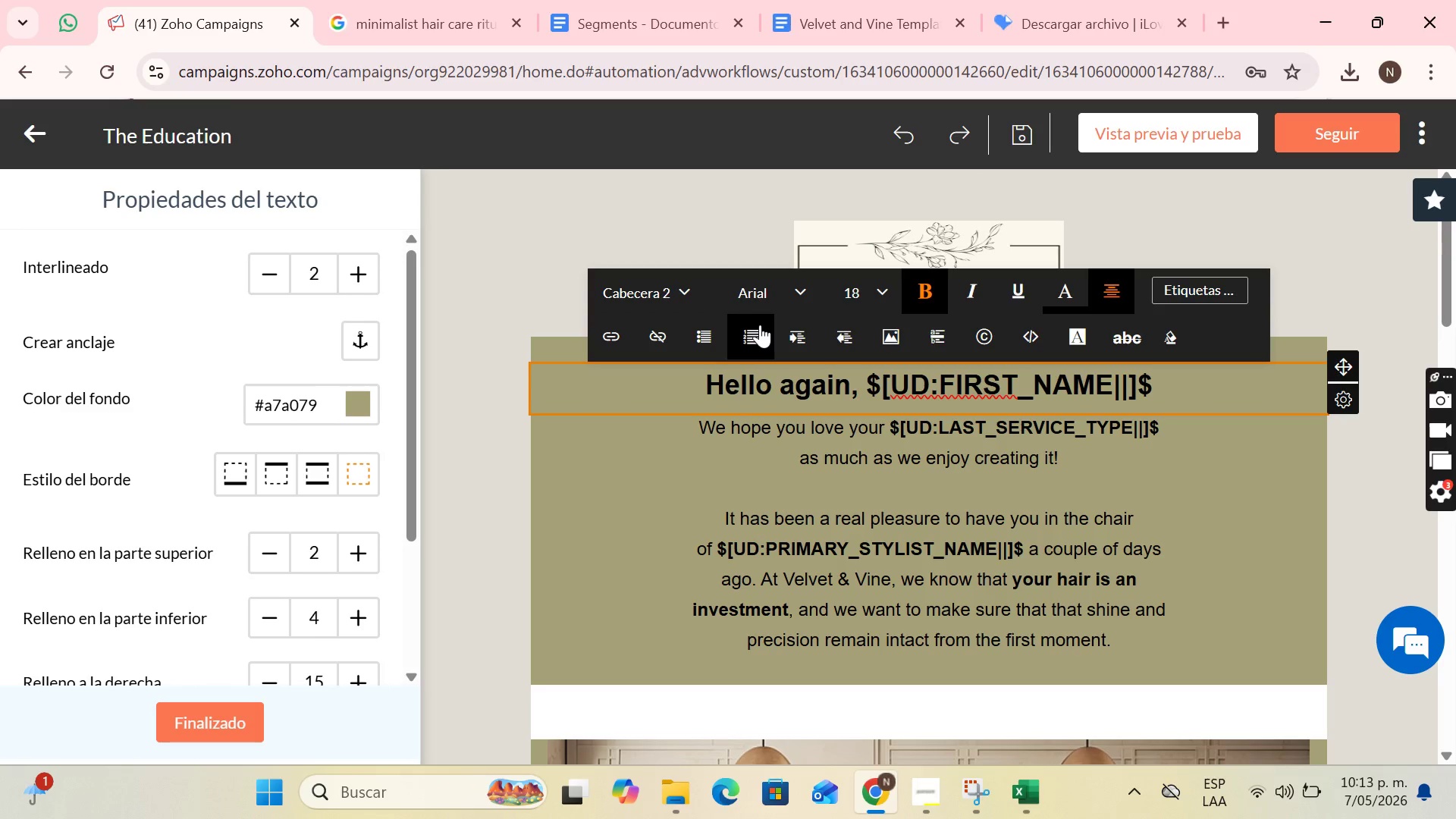 
left_click([791, 432])
 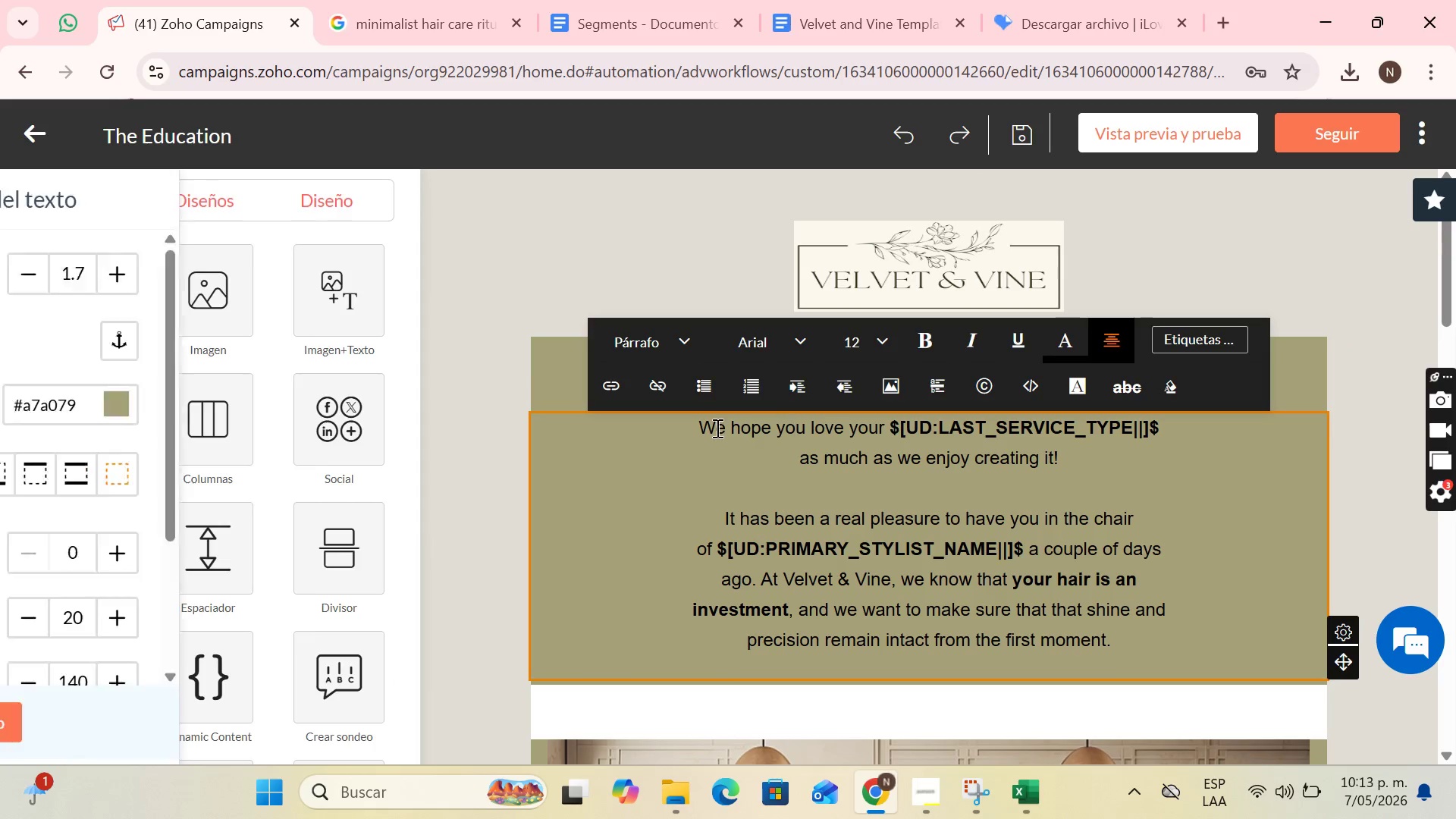 
left_click_drag(start_coordinate=[714, 427], to_coordinate=[1094, 471])
 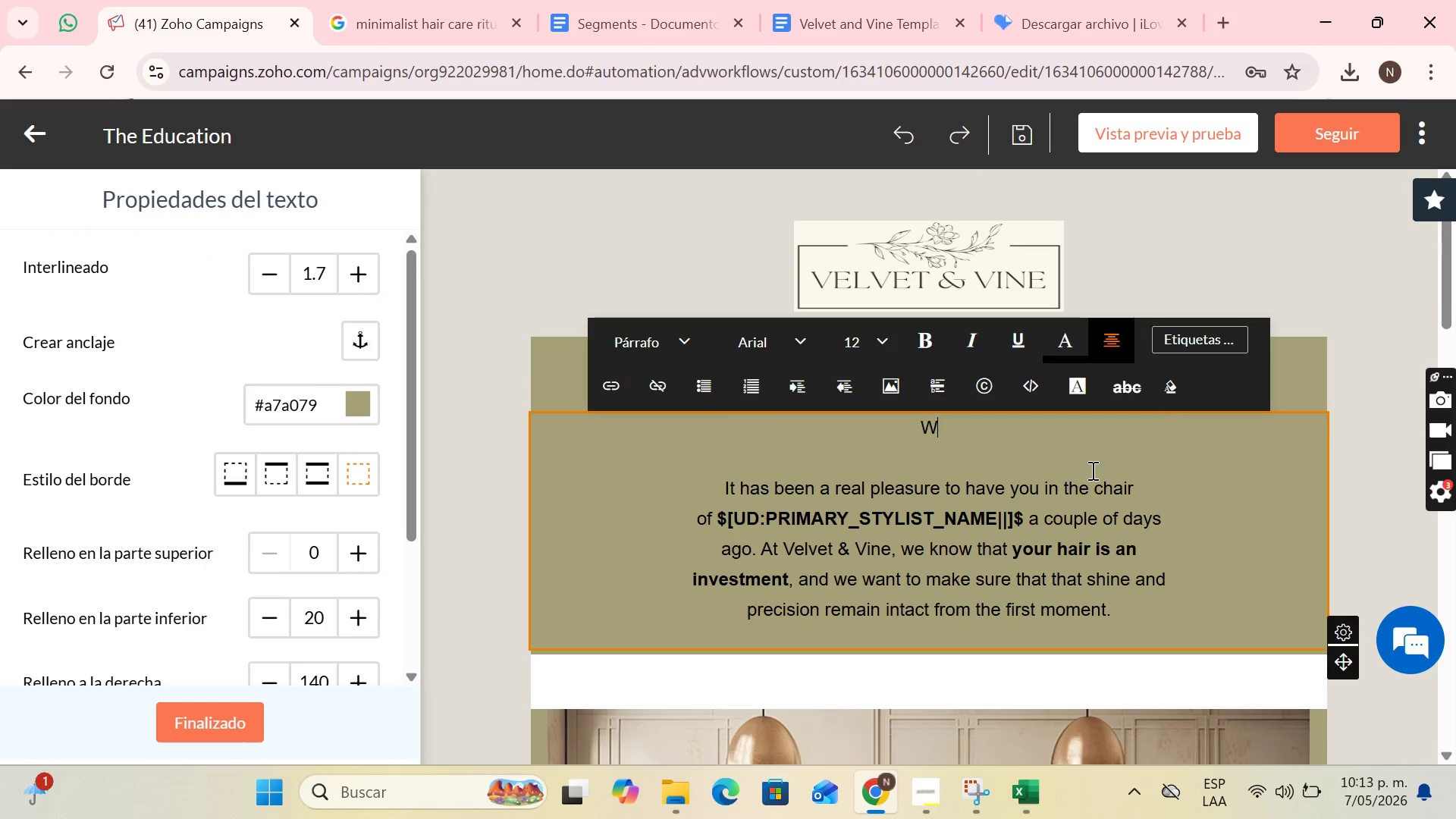 
key(Backspace)
 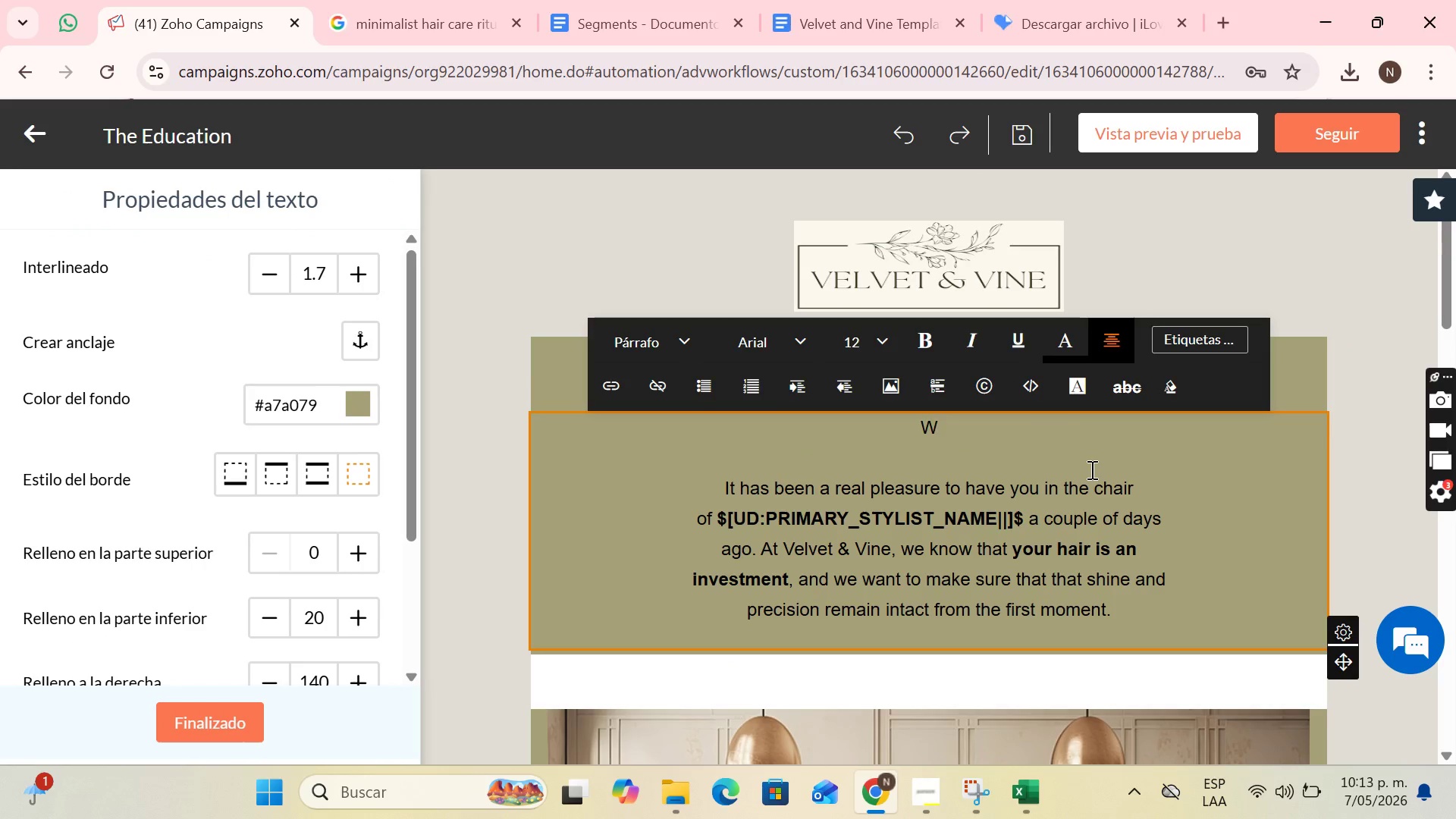 
key(CapsLock)
 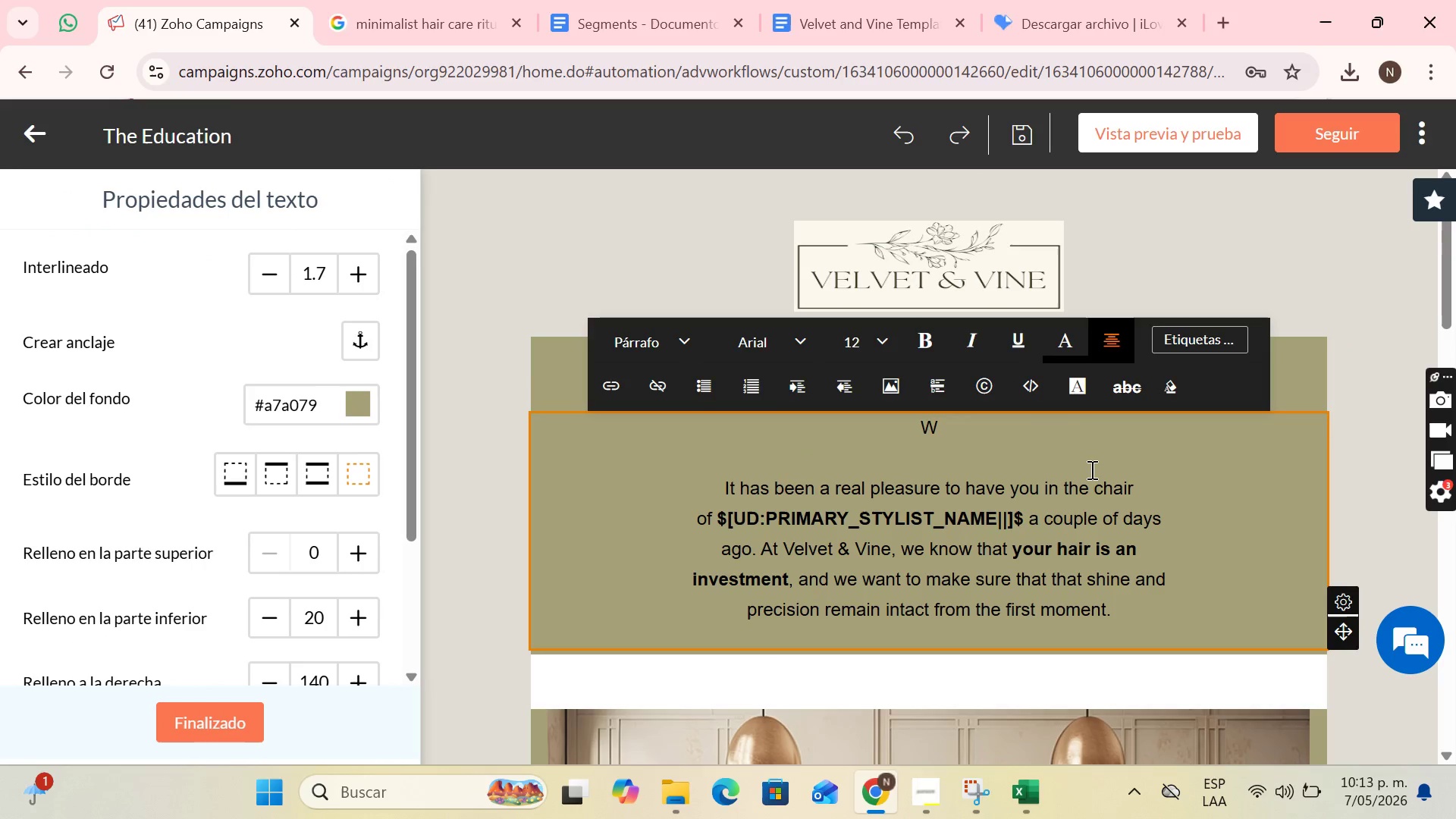 
key(T)
 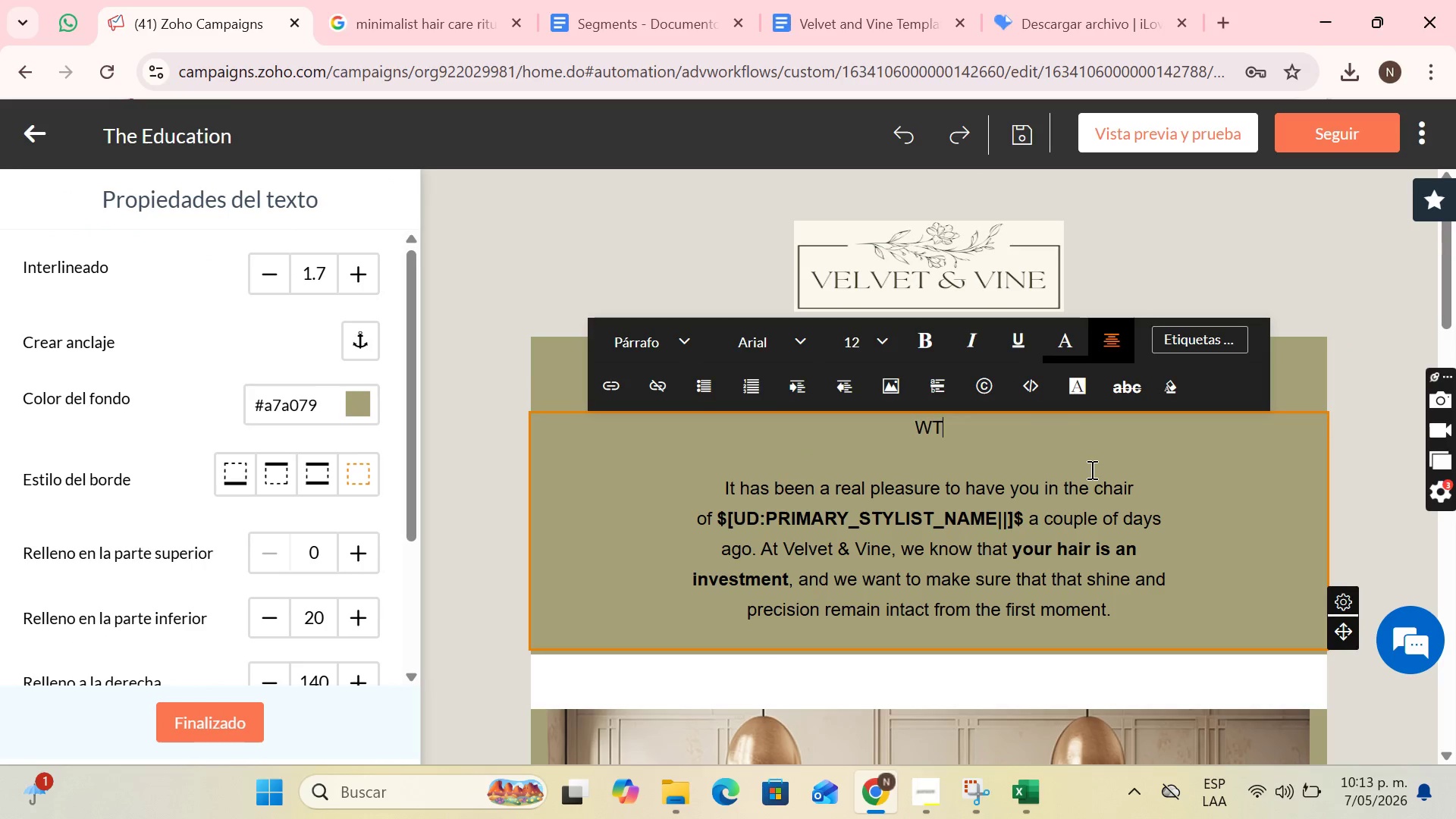 
key(CapsLock)
 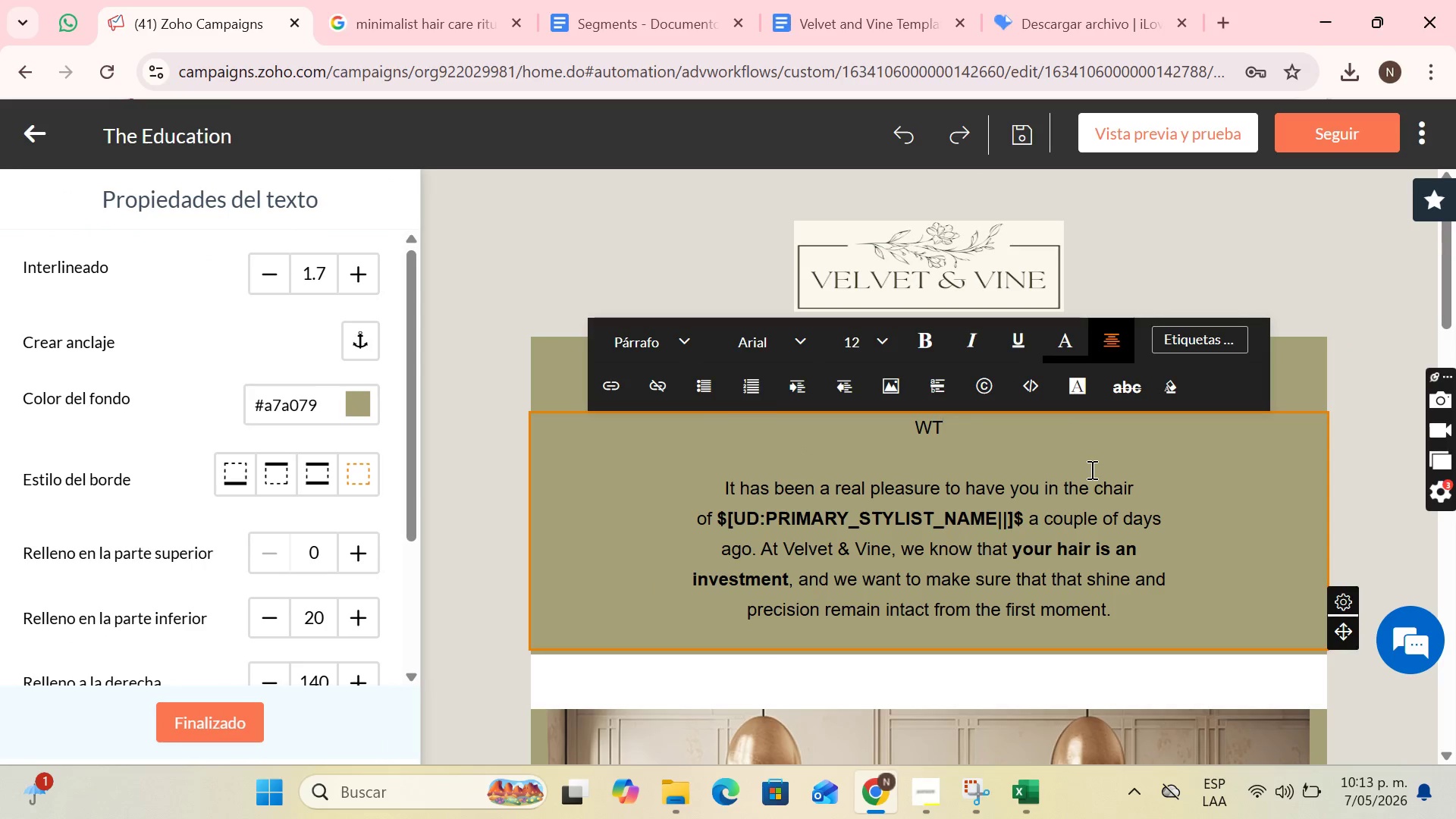 
key(ArrowLeft)
 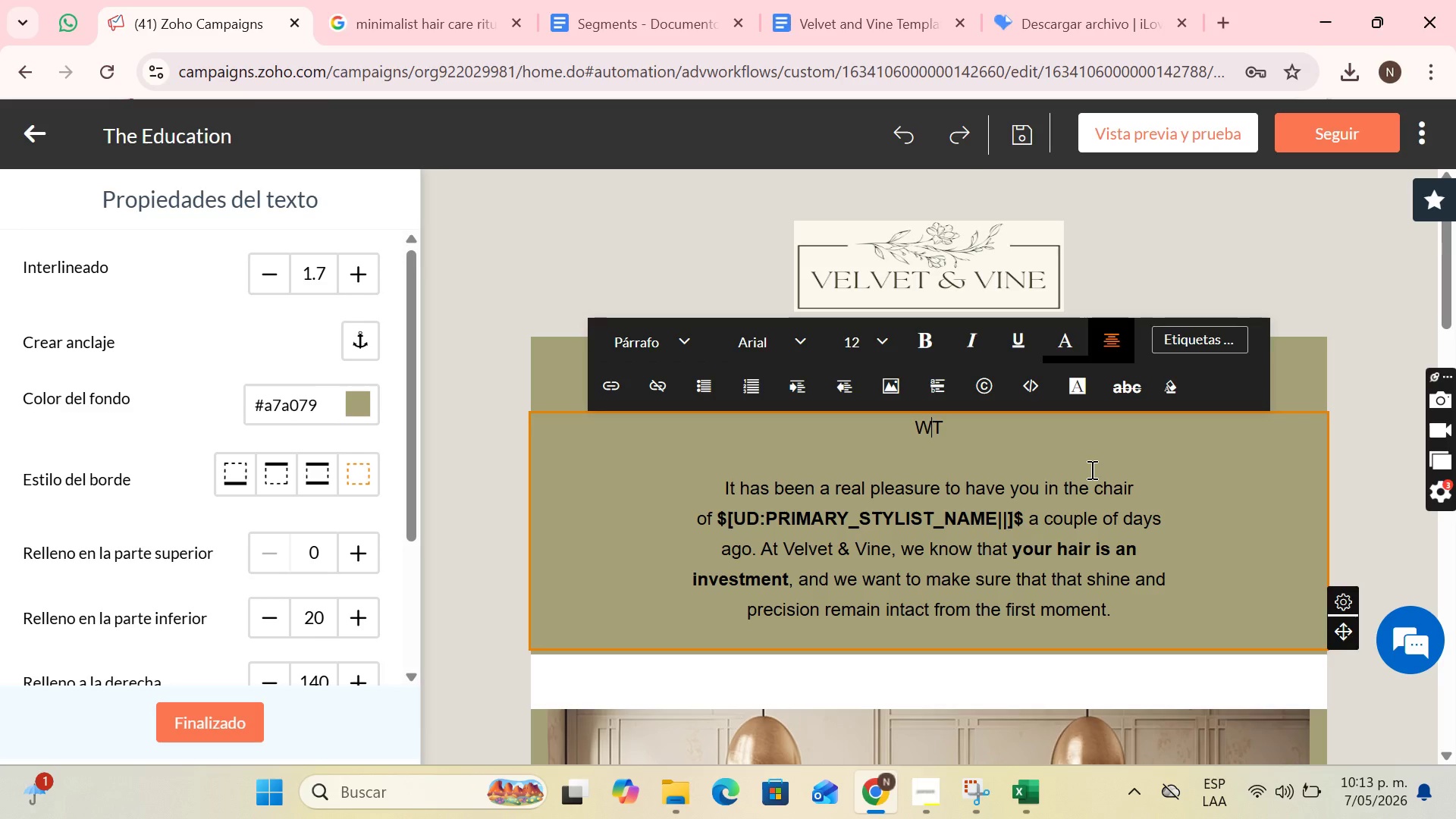 
key(Backspace)
 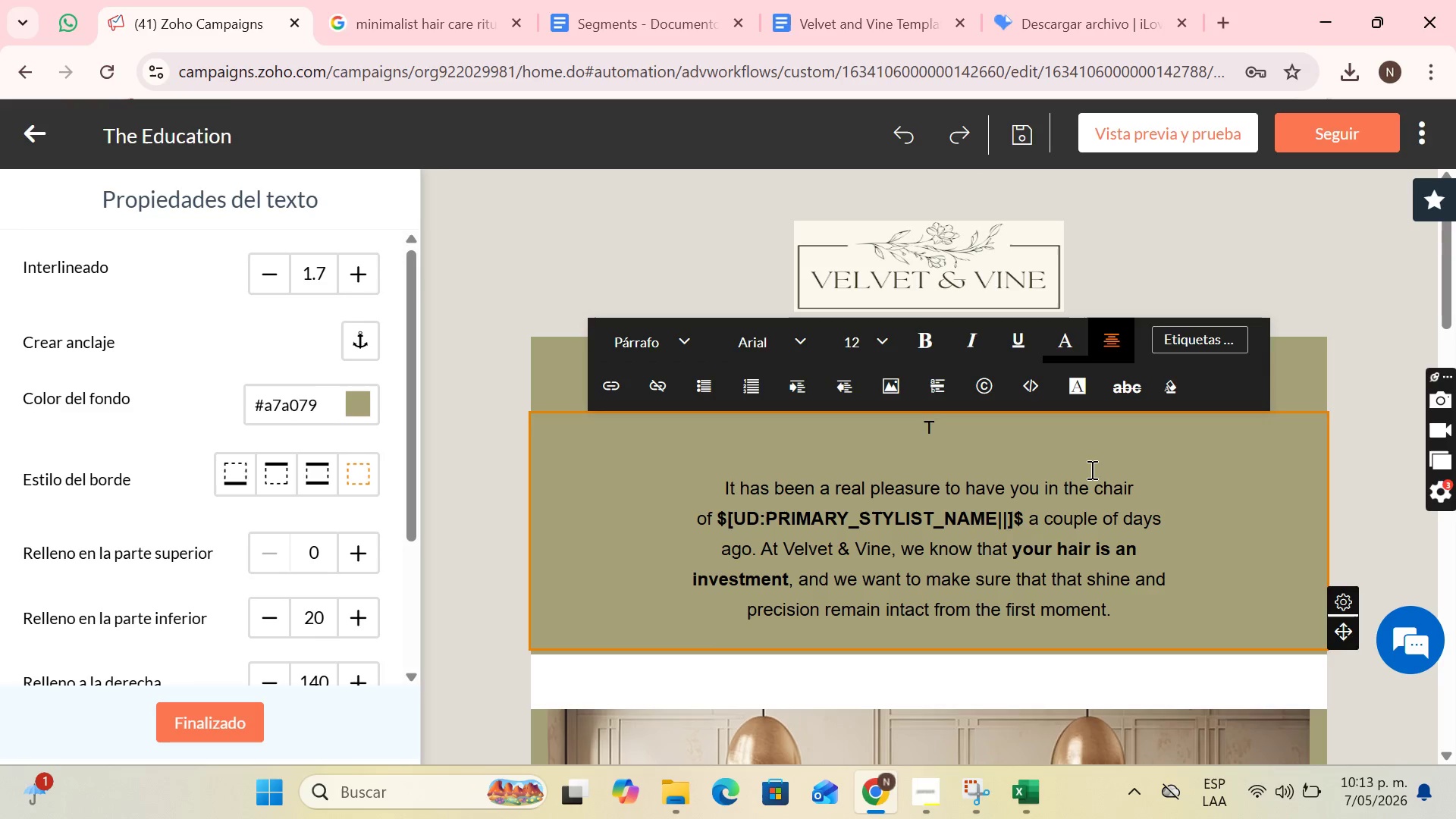 
key(ArrowRight)
 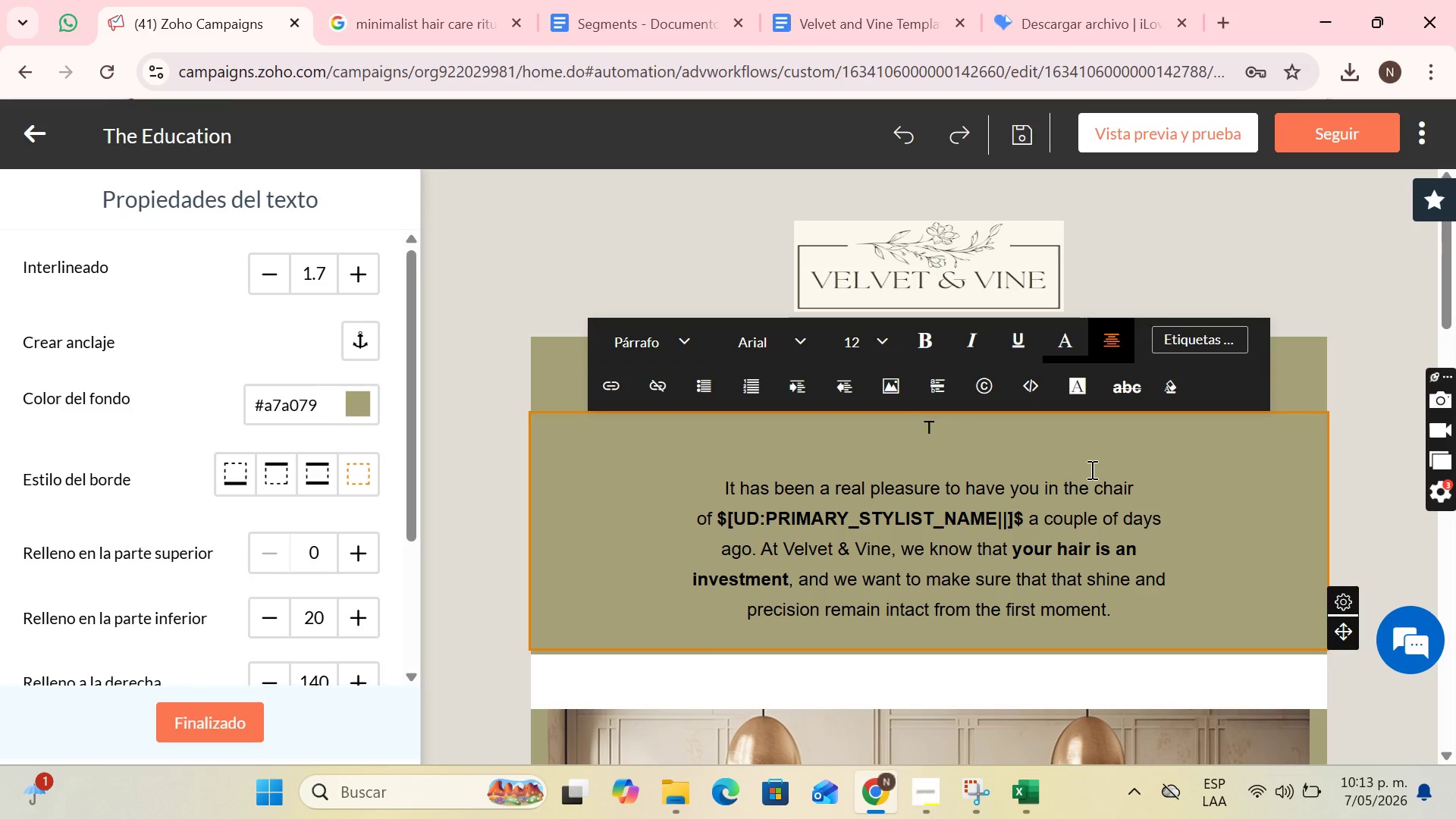 
type(wo weeks have pase)
key(Backspace)
type(sed since your visit and we want to make sure y)
key(Backspace)
type(that your color remains as vibrant as the first day)
 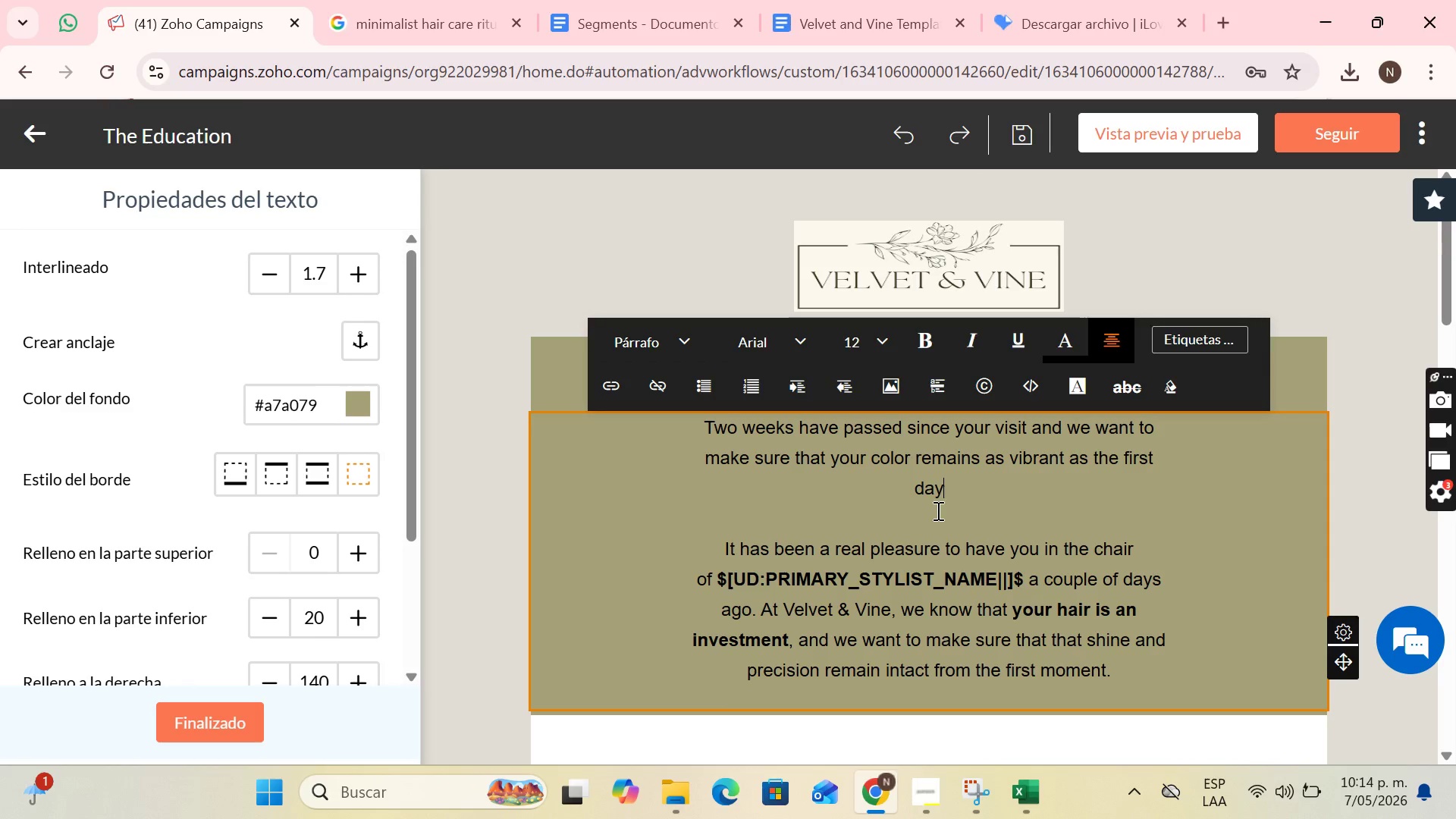 
wait(23.26)
 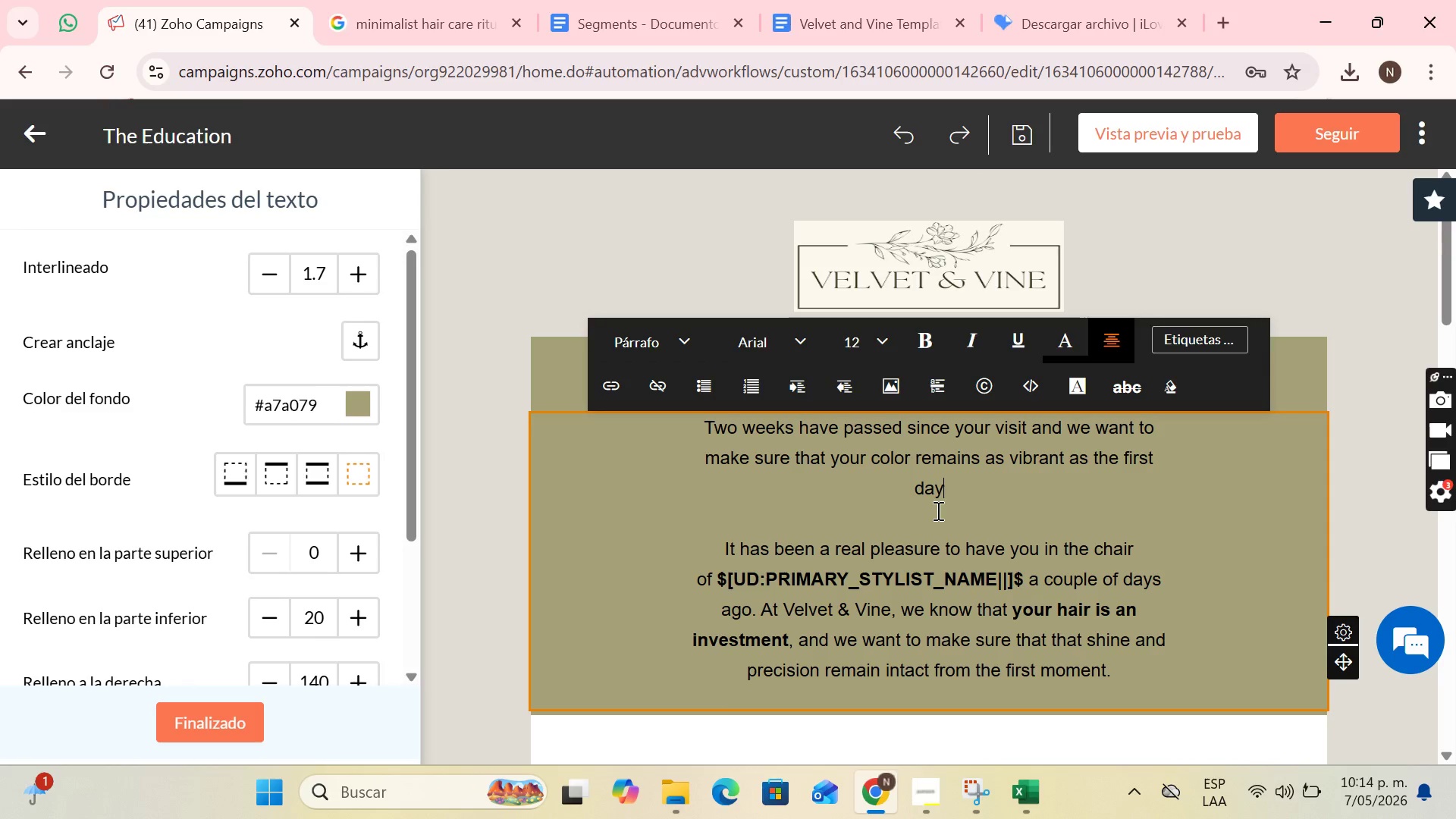 
left_click([1127, 696])
 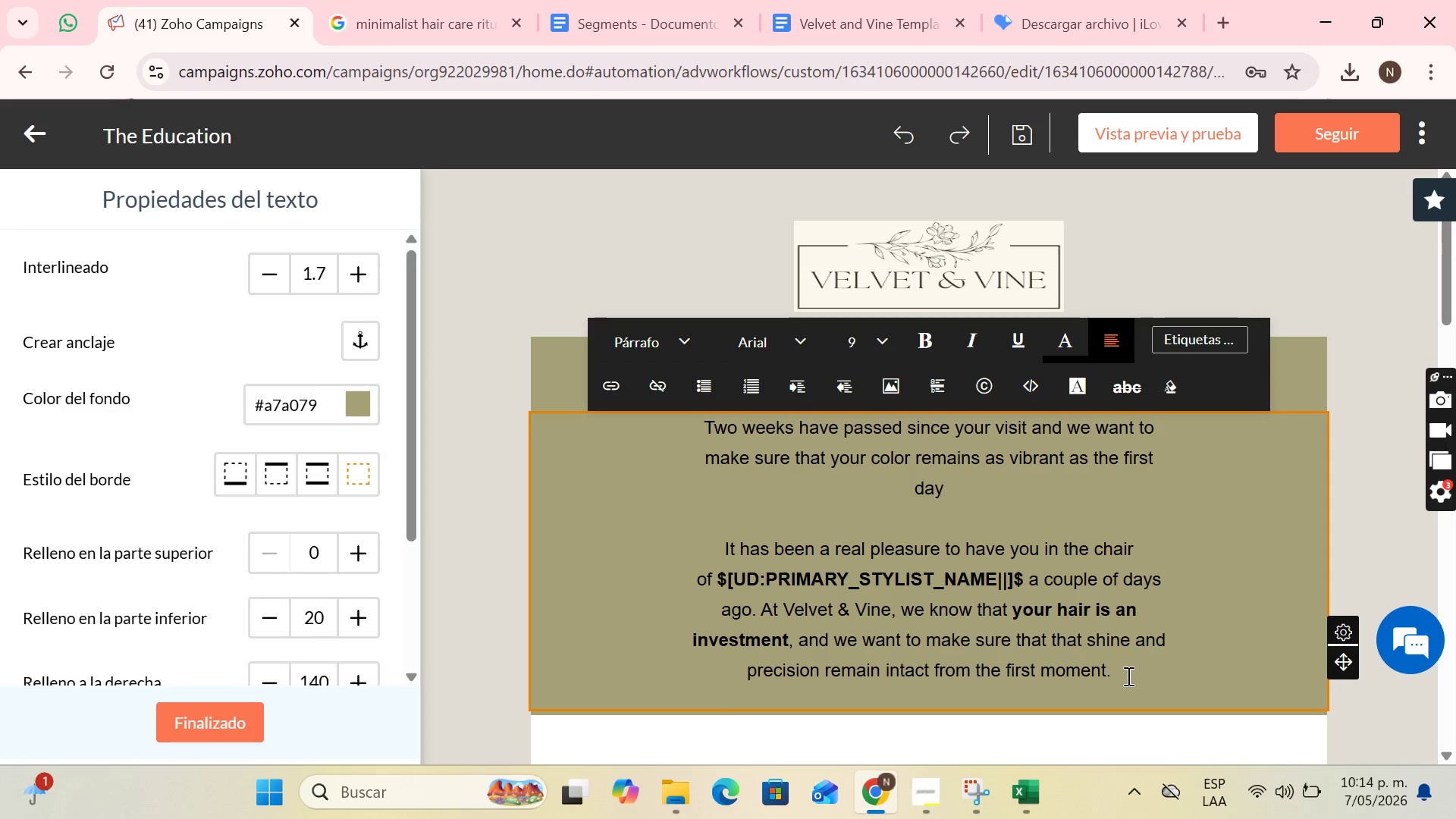 
left_click_drag(start_coordinate=[1127, 676], to_coordinate=[699, 544])
 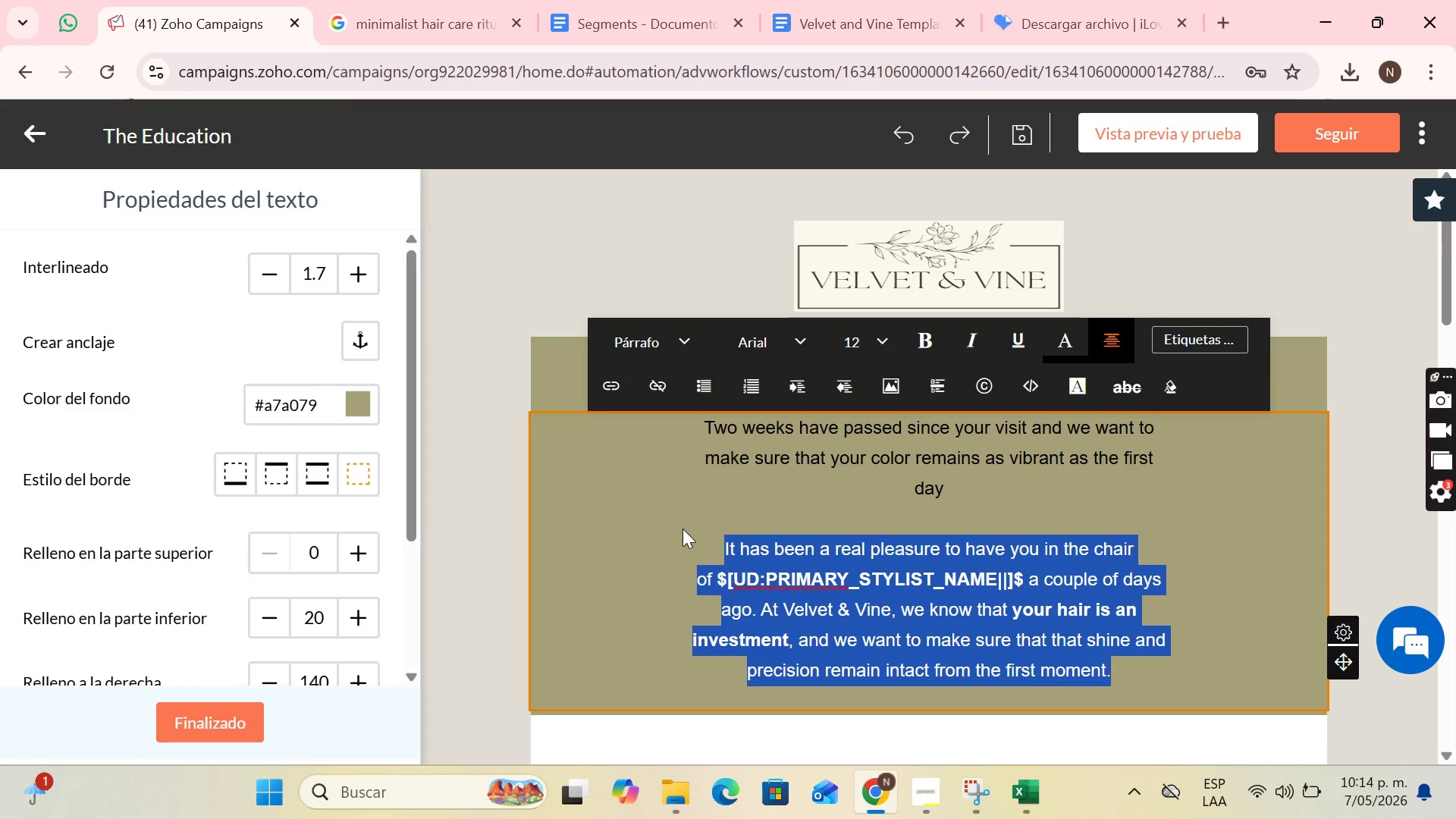 
key(Backspace)
 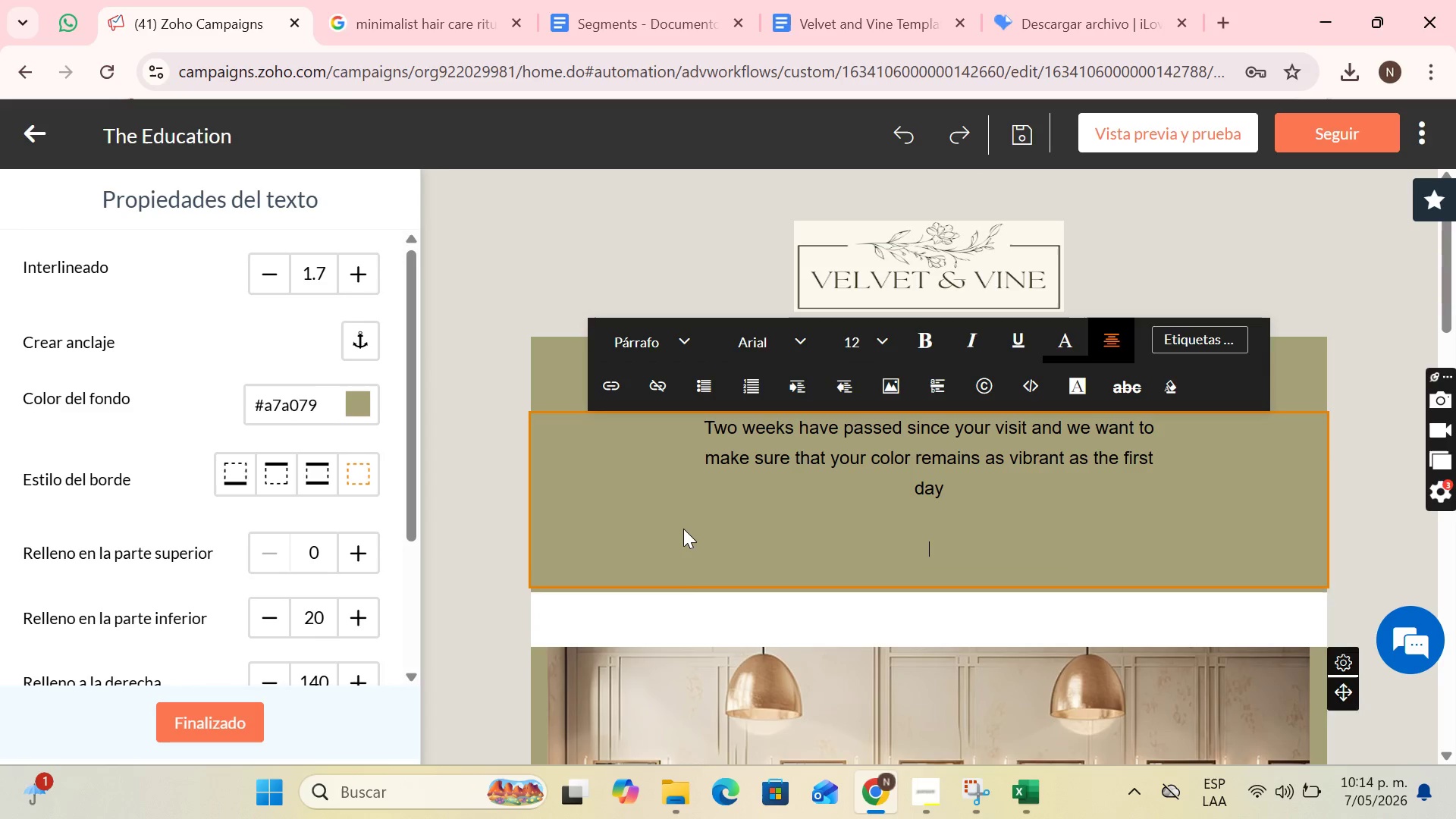 
key(Backspace)
 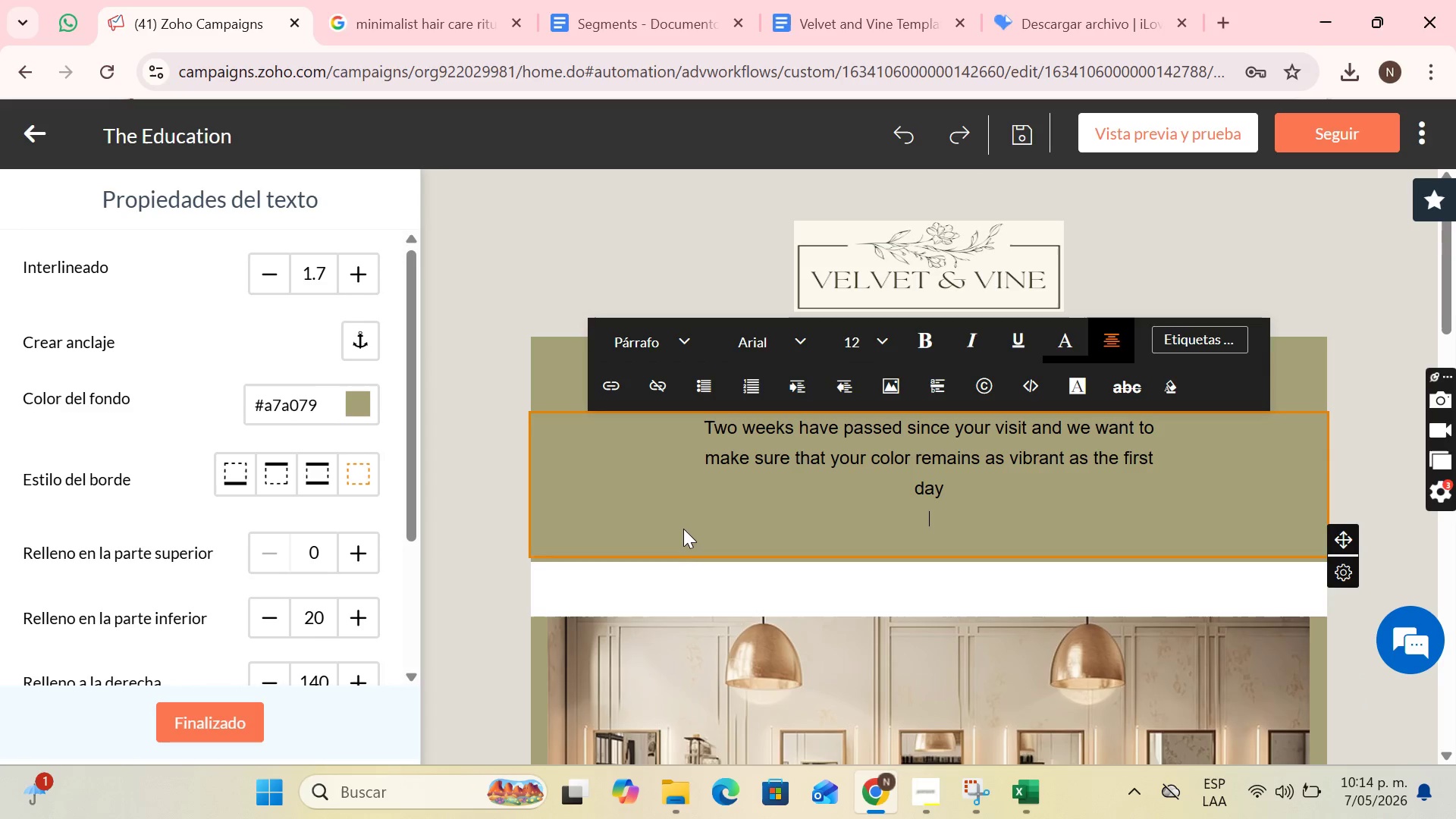 
key(Backspace)
 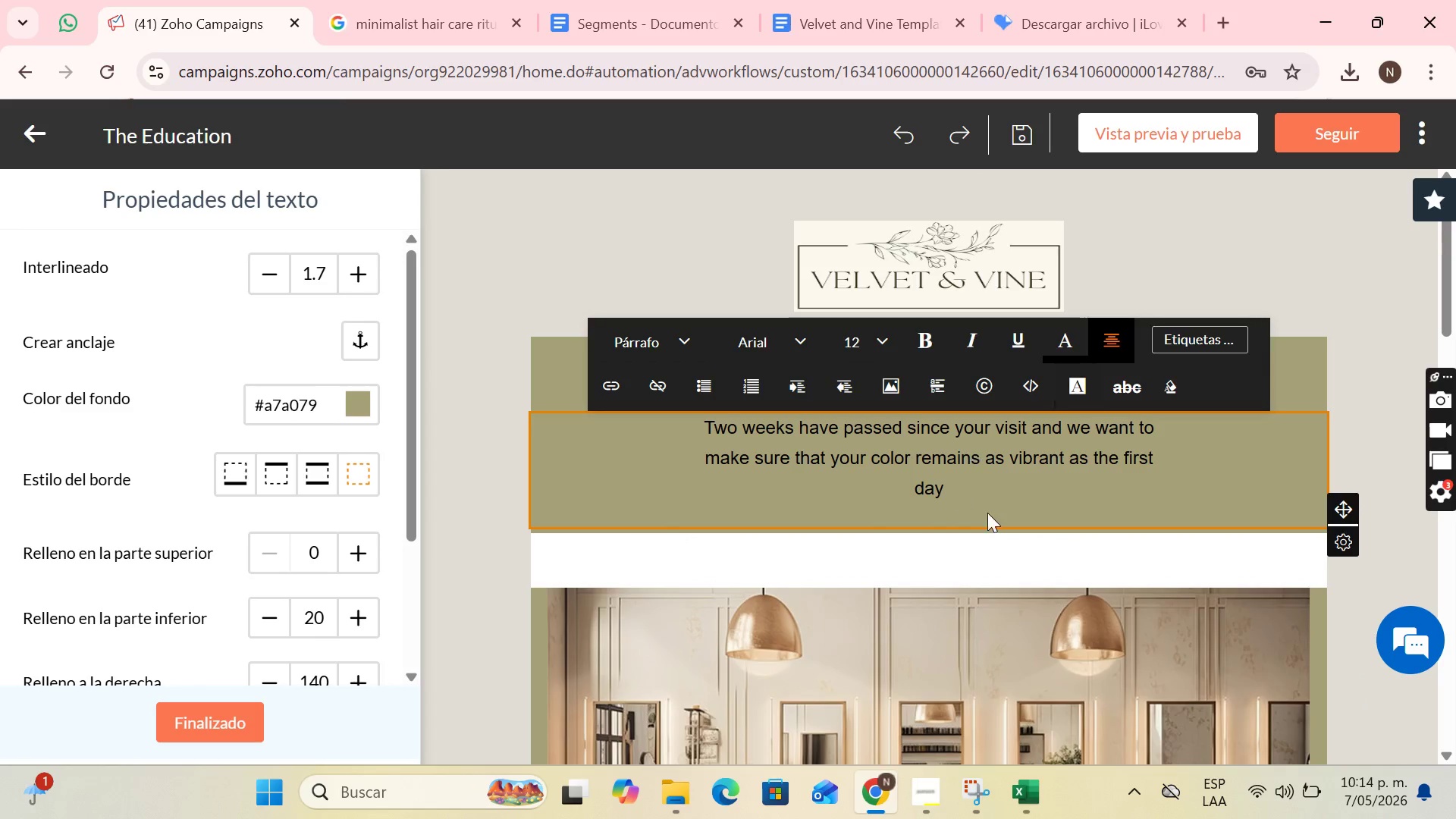 
scroll: coordinate [1017, 504], scroll_direction: down, amount: 6.0
 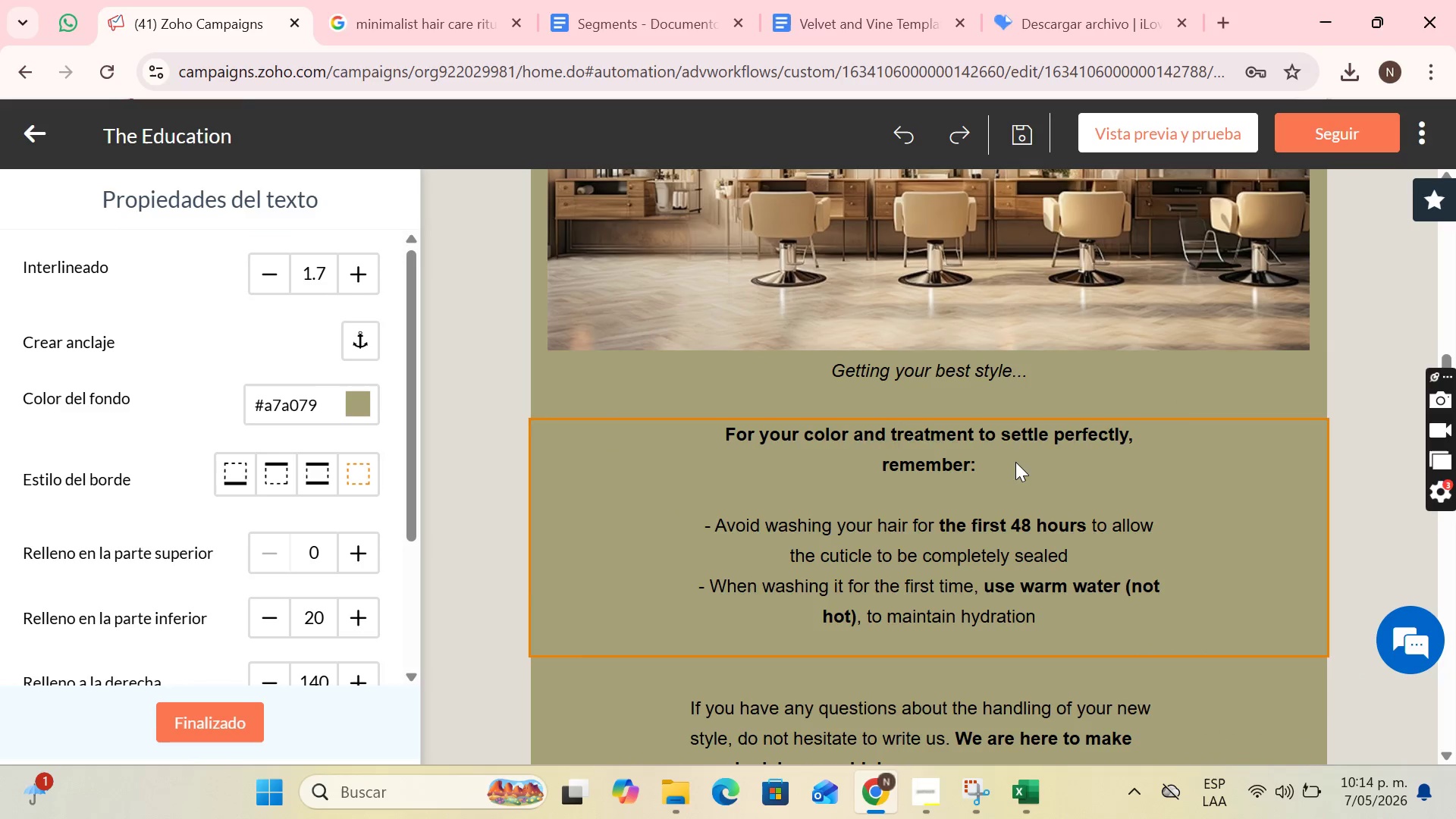 
left_click([1017, 463])
 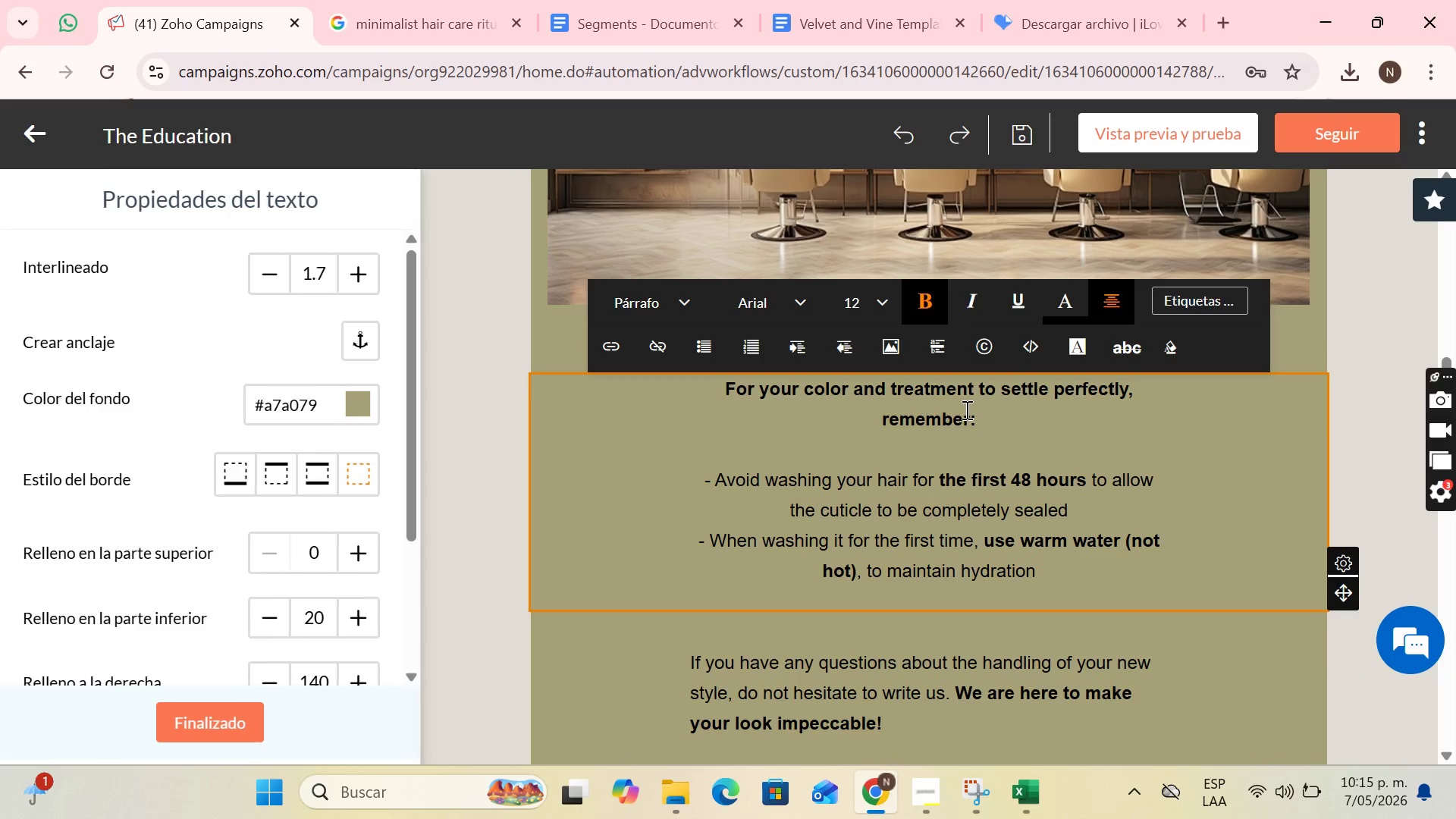 
left_click_drag(start_coordinate=[969, 416], to_coordinate=[704, 397])
 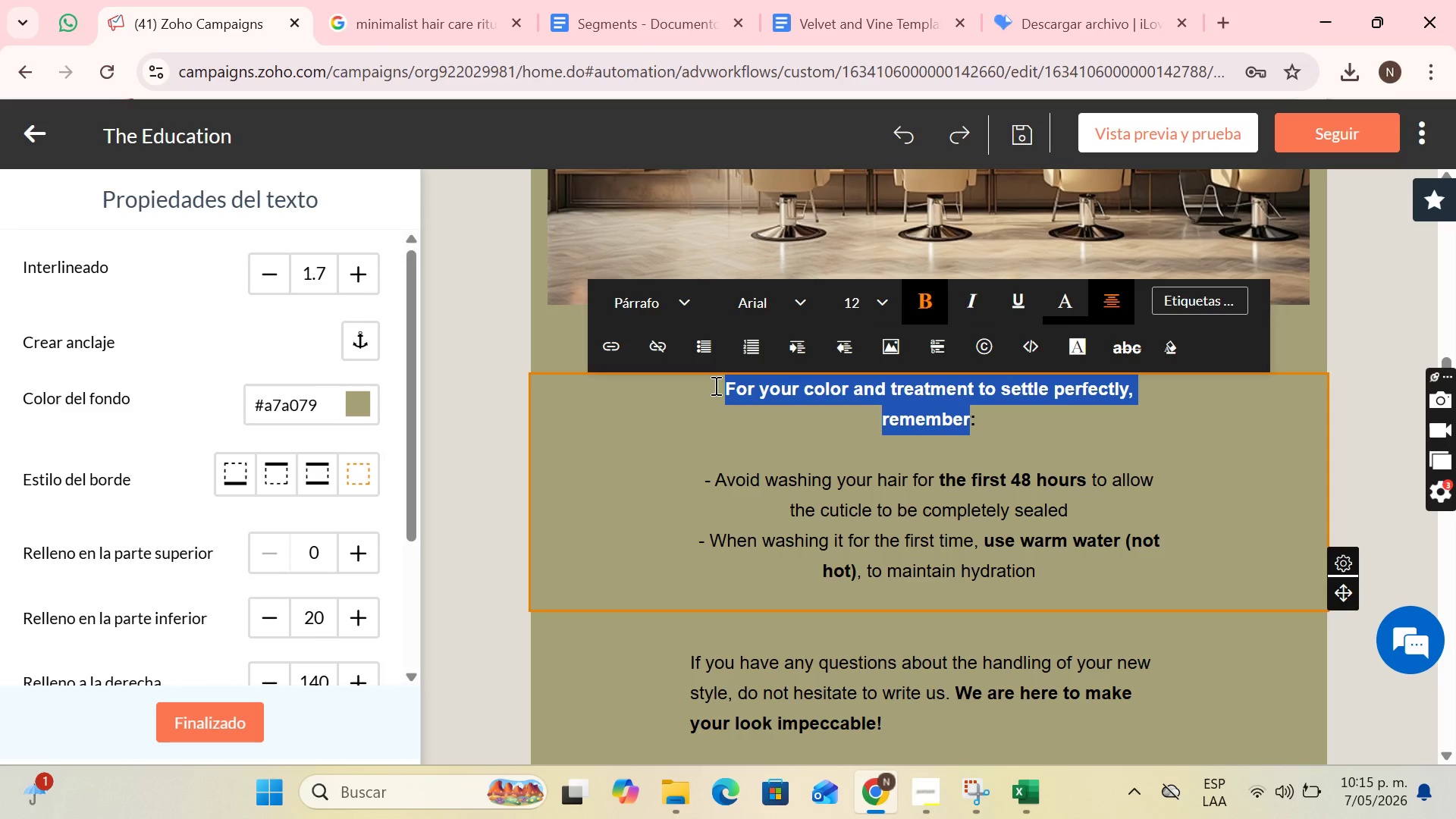 
wait(9.48)
 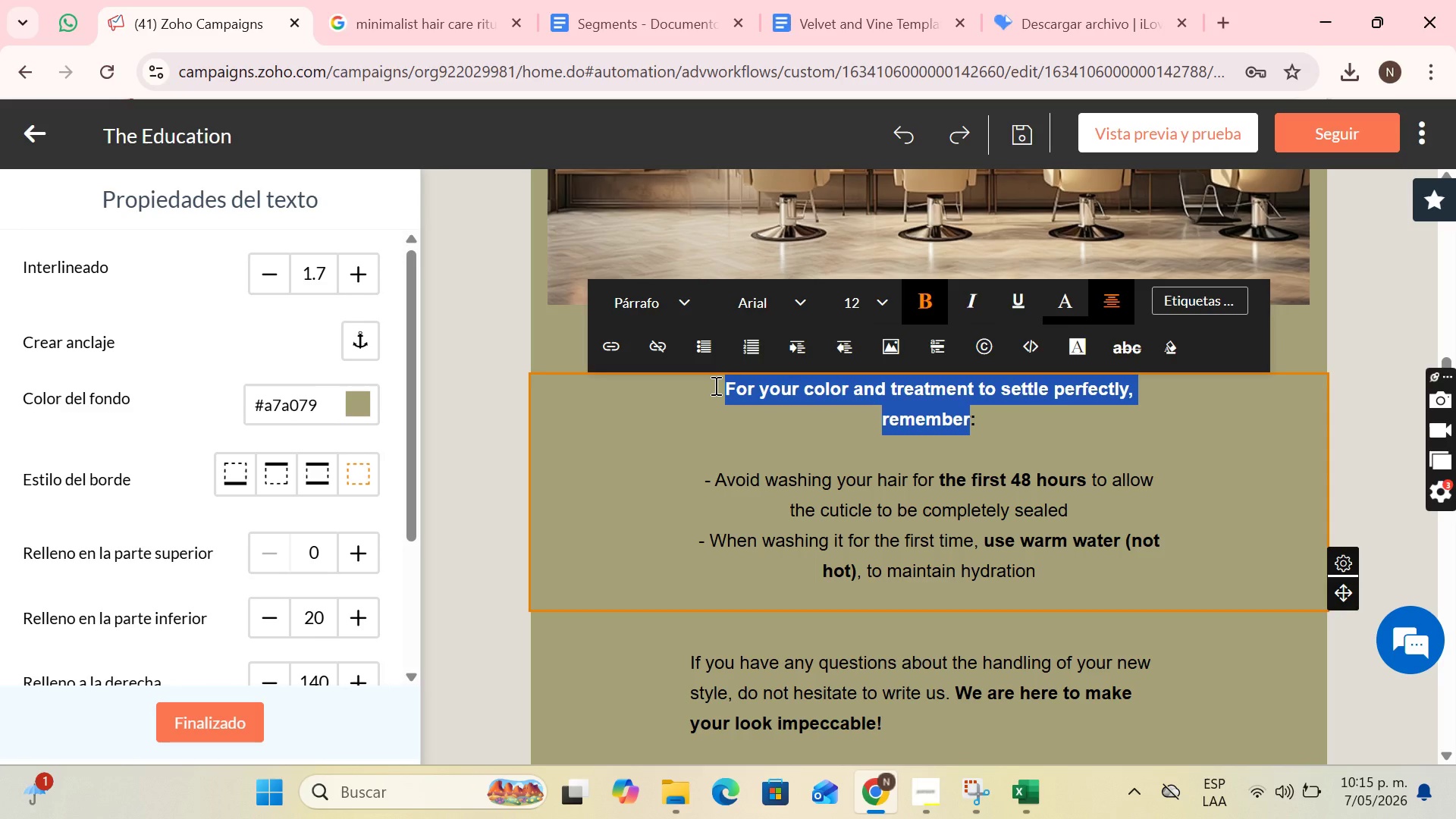 
type(Maintaining the integrity of a high-end )
 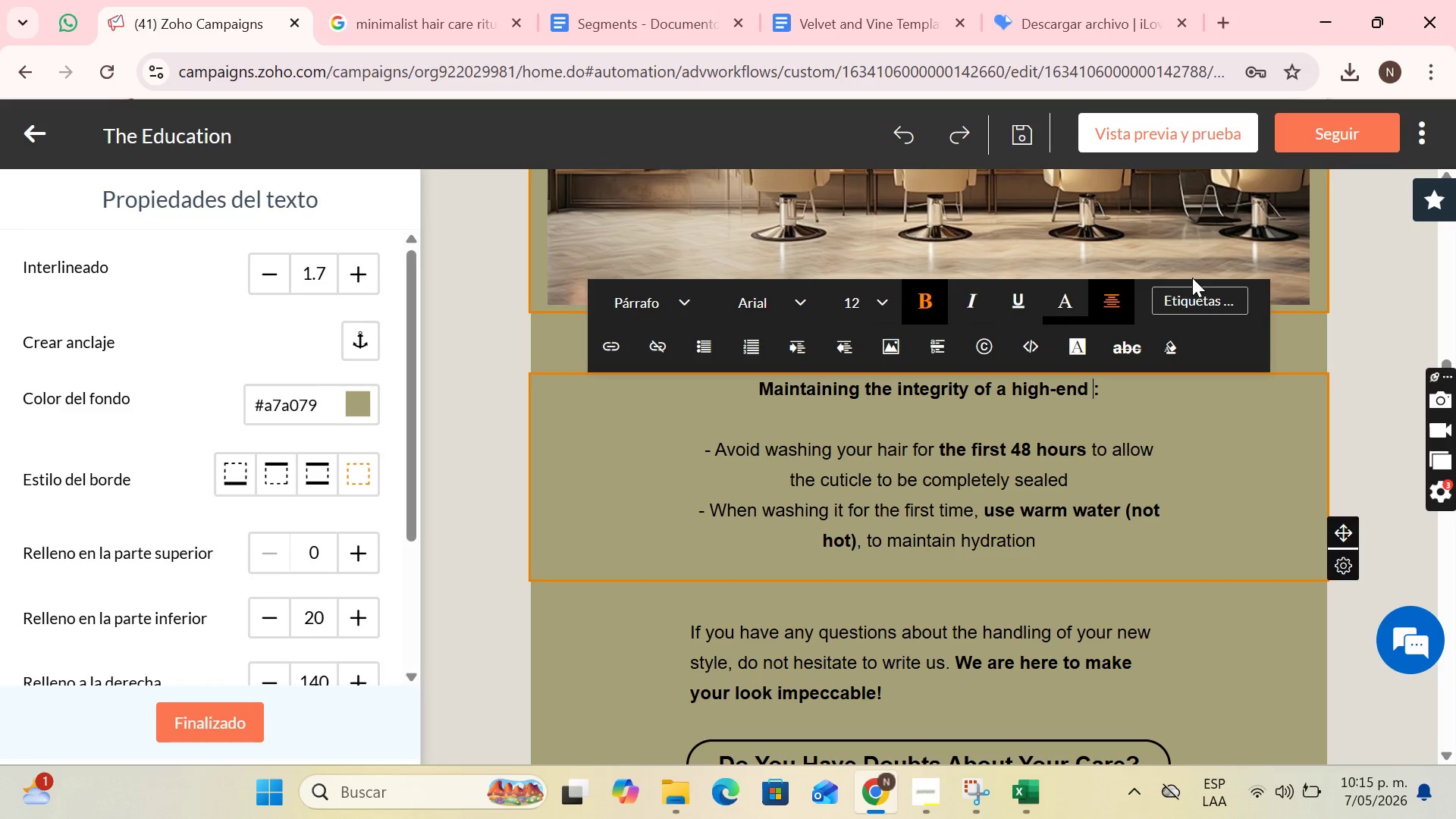 
left_click([1185, 302])
 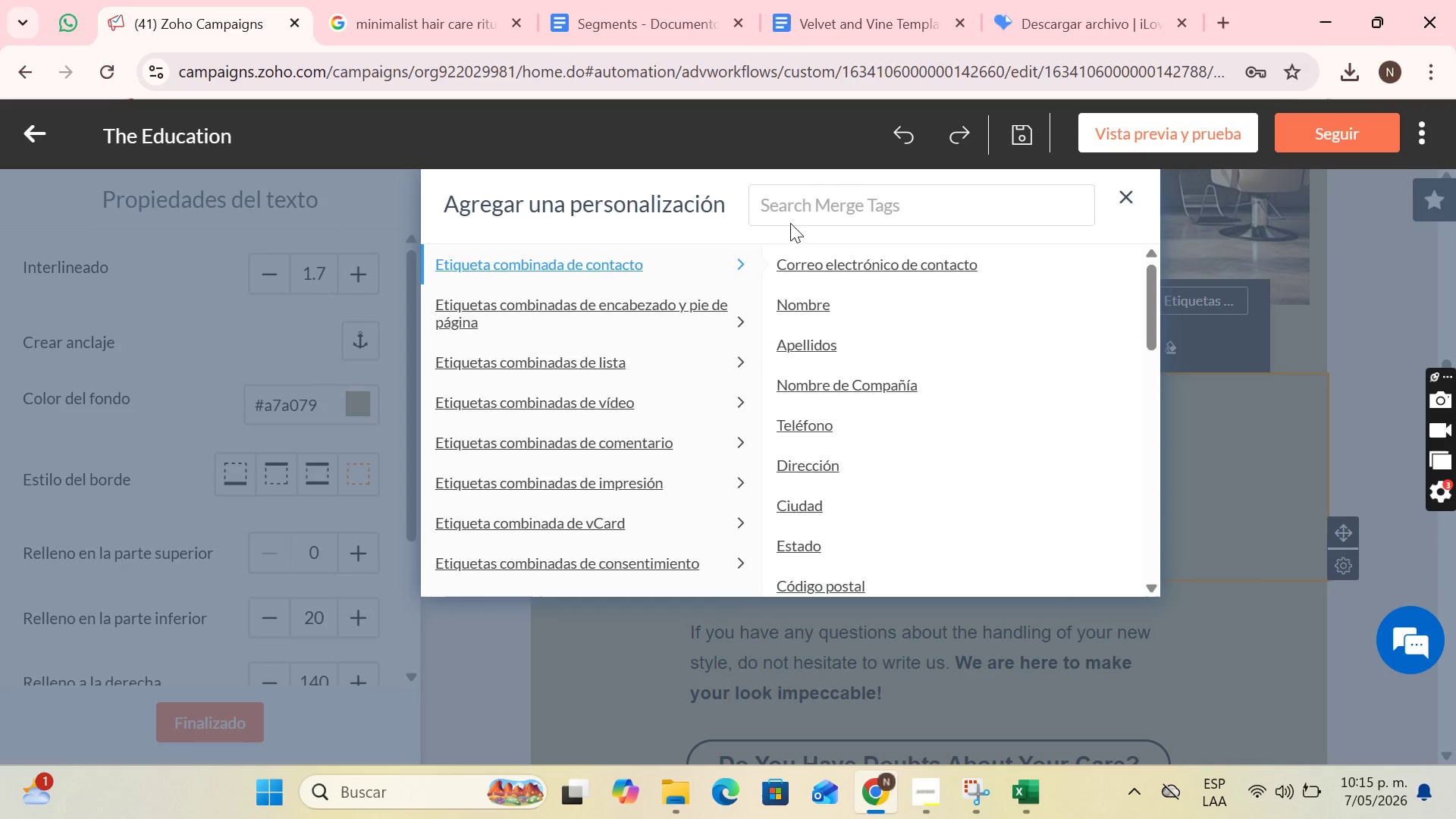 
left_click([836, 208])
 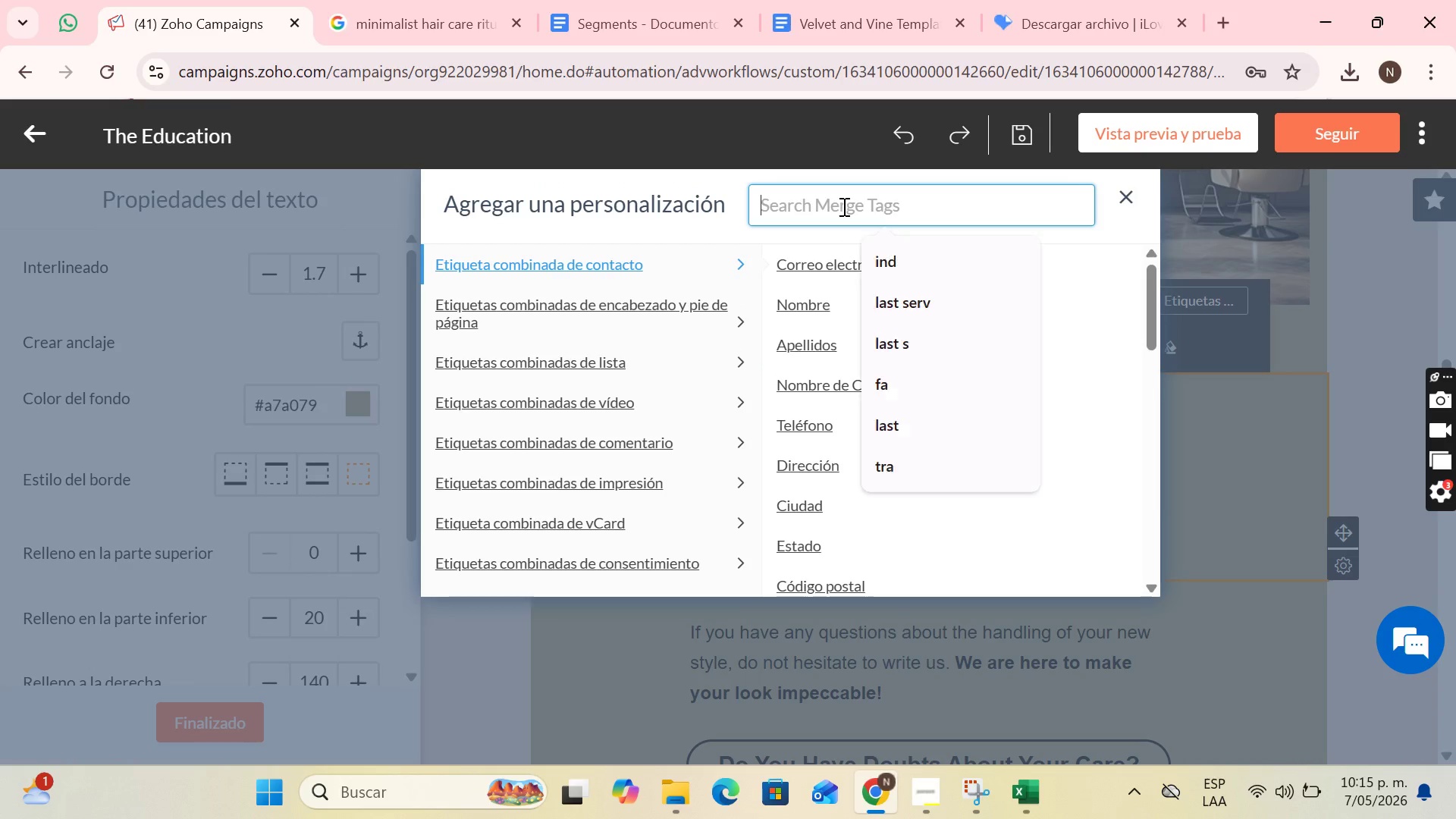 
type(serv)
 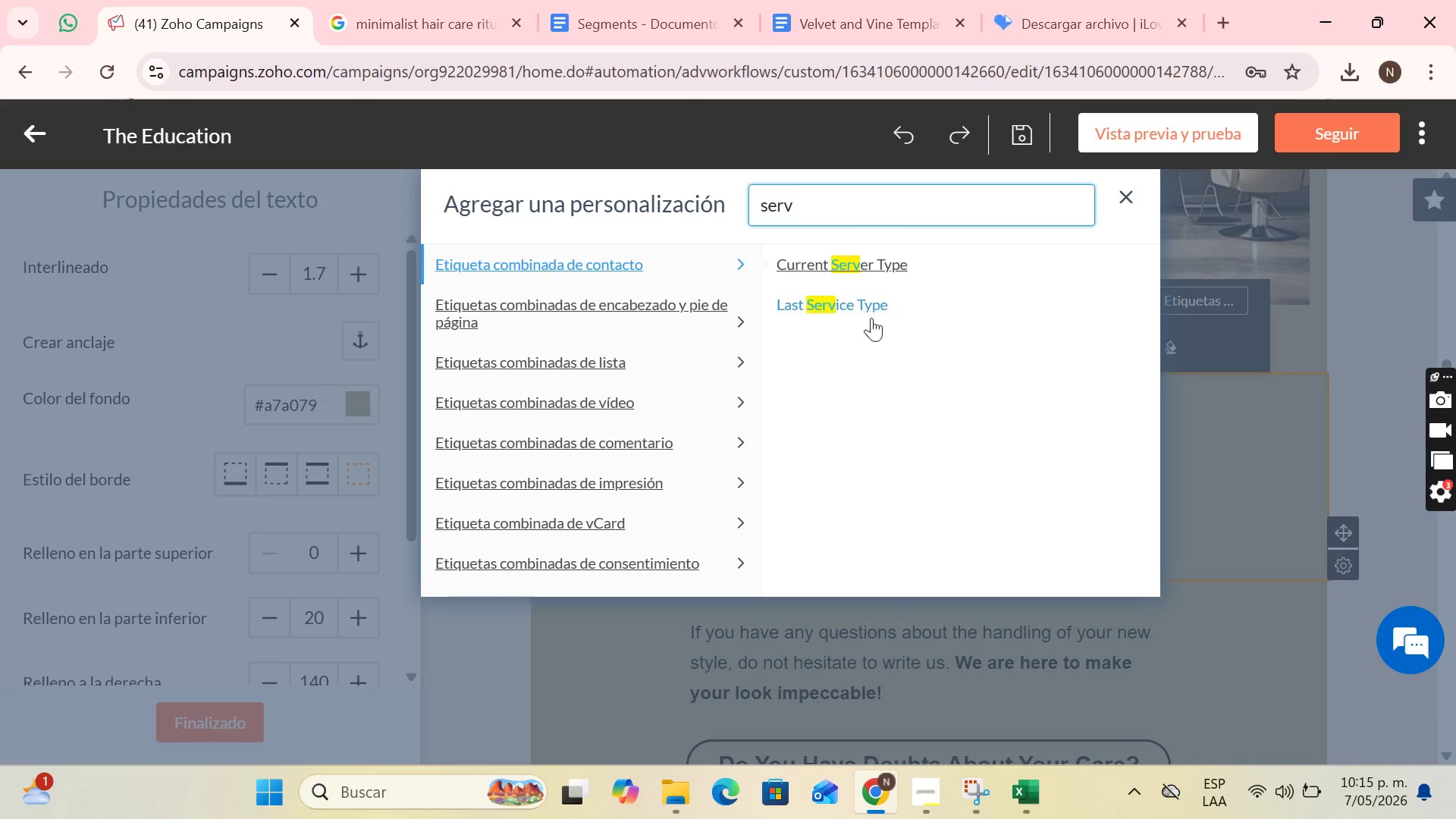 
left_click([857, 303])
 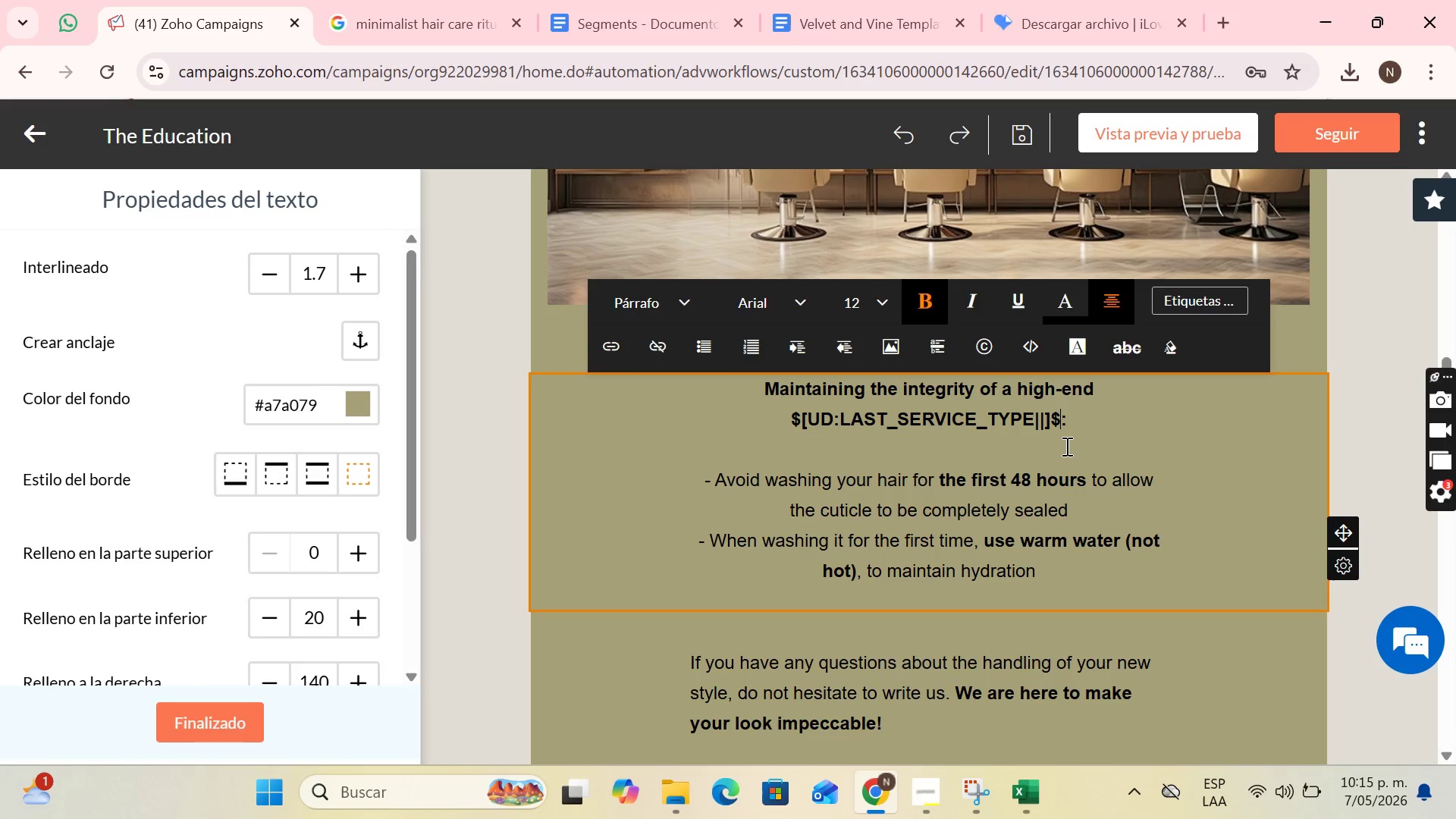 
type( requires attention to external factors that often go unnoticed. Your stylist,)
 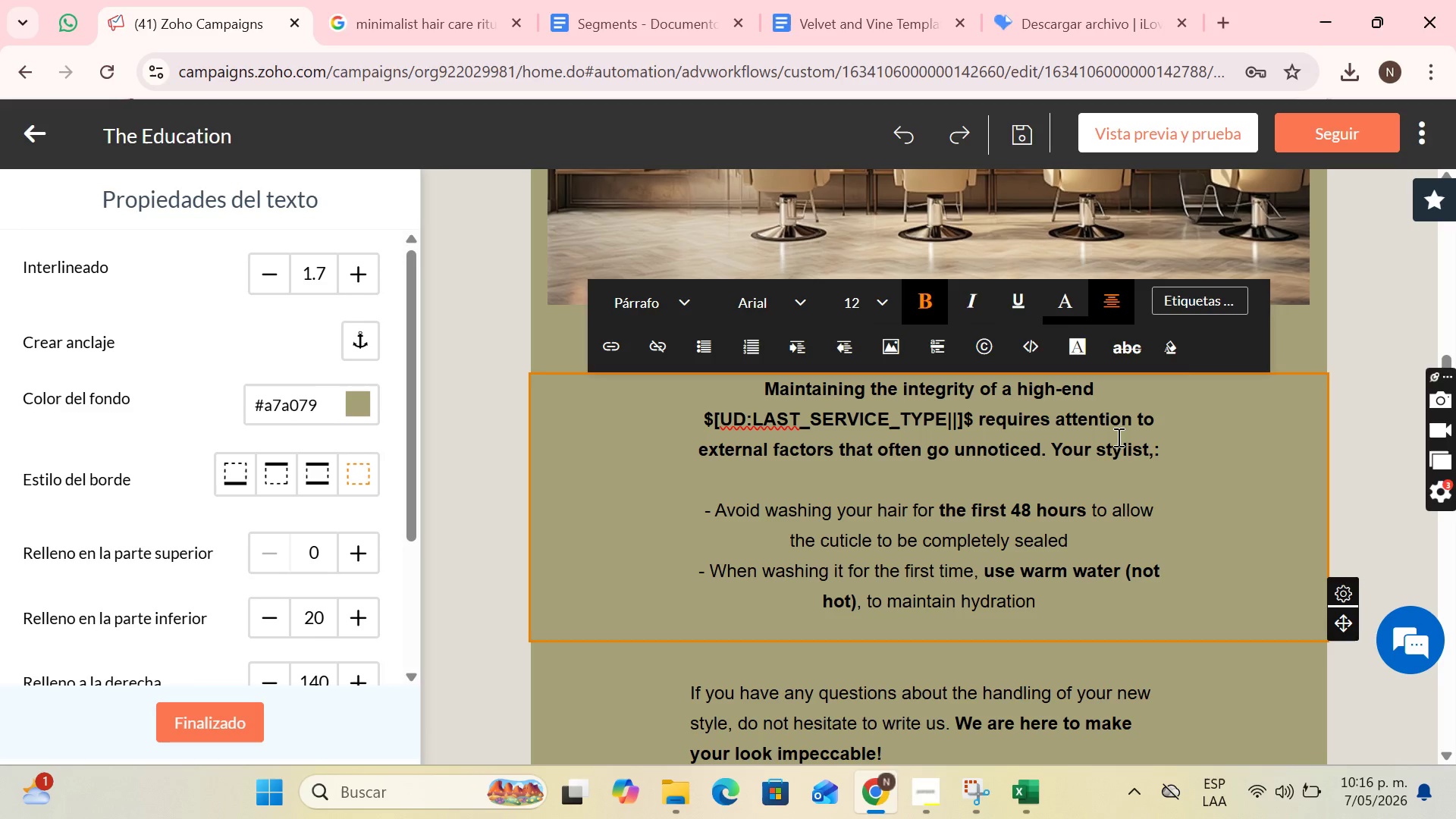 
key(Space)
 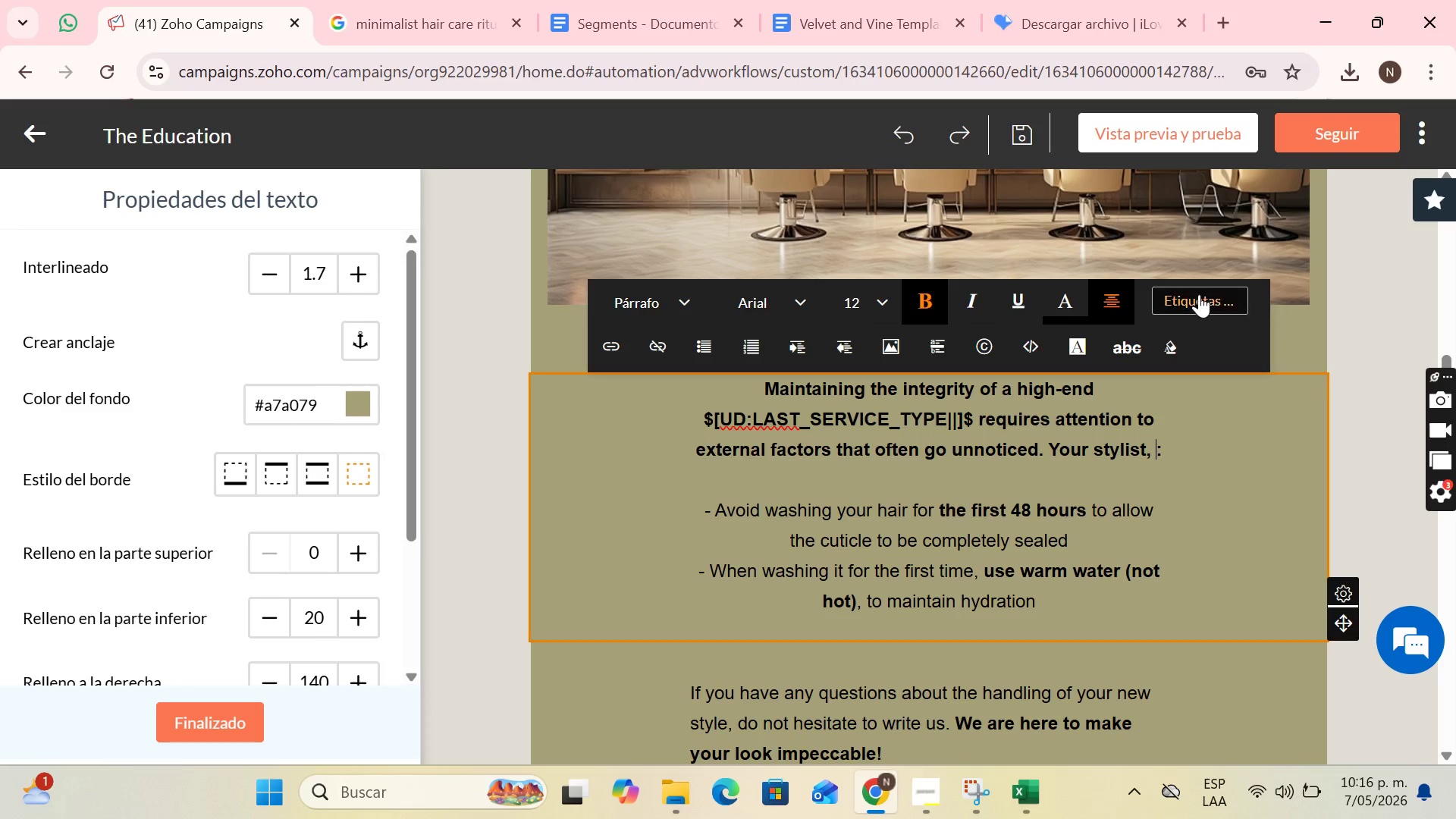 
left_click([1198, 293])
 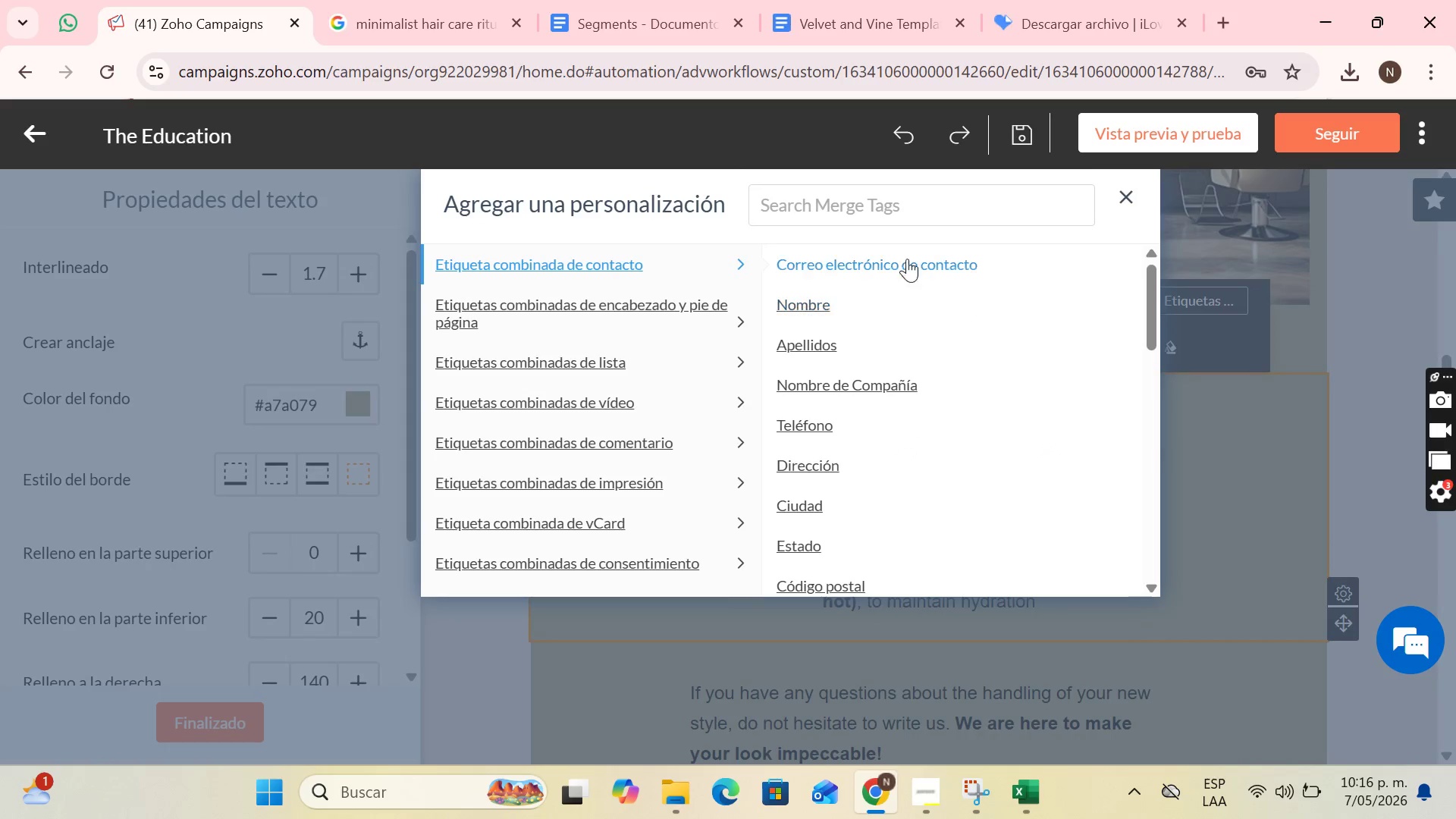 
left_click([884, 211])
 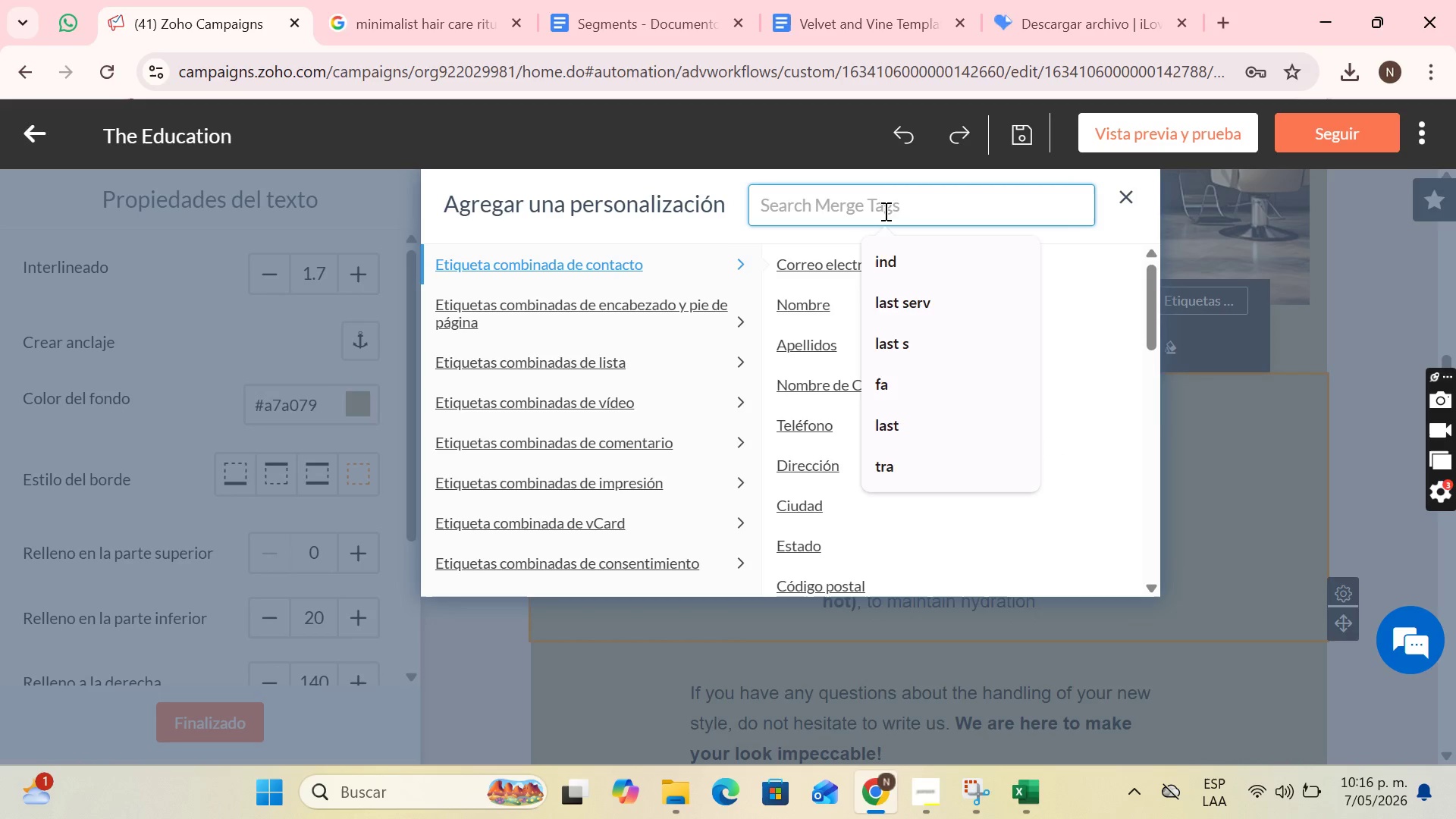 
type(sty)
 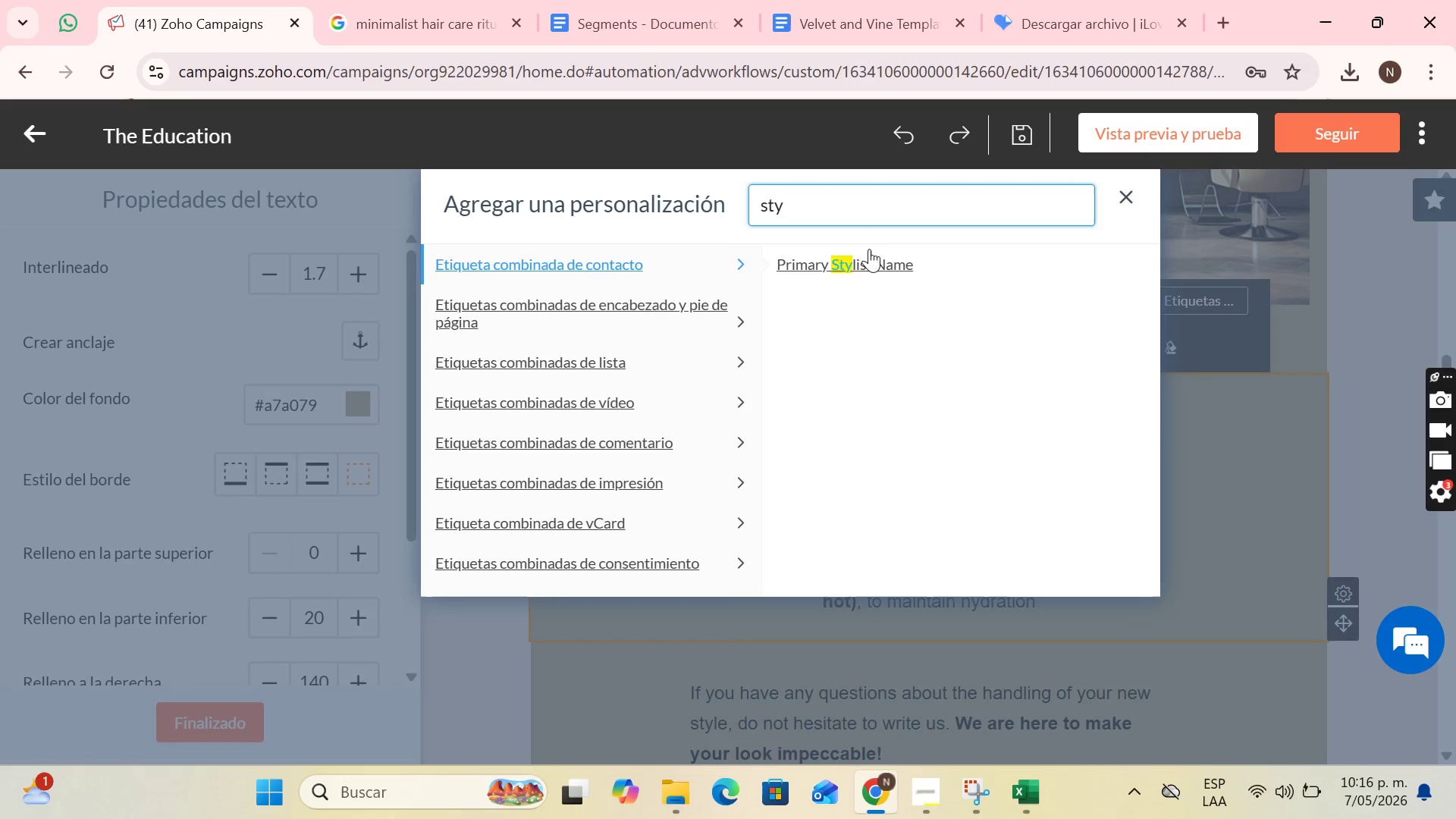 
left_click([865, 253])
 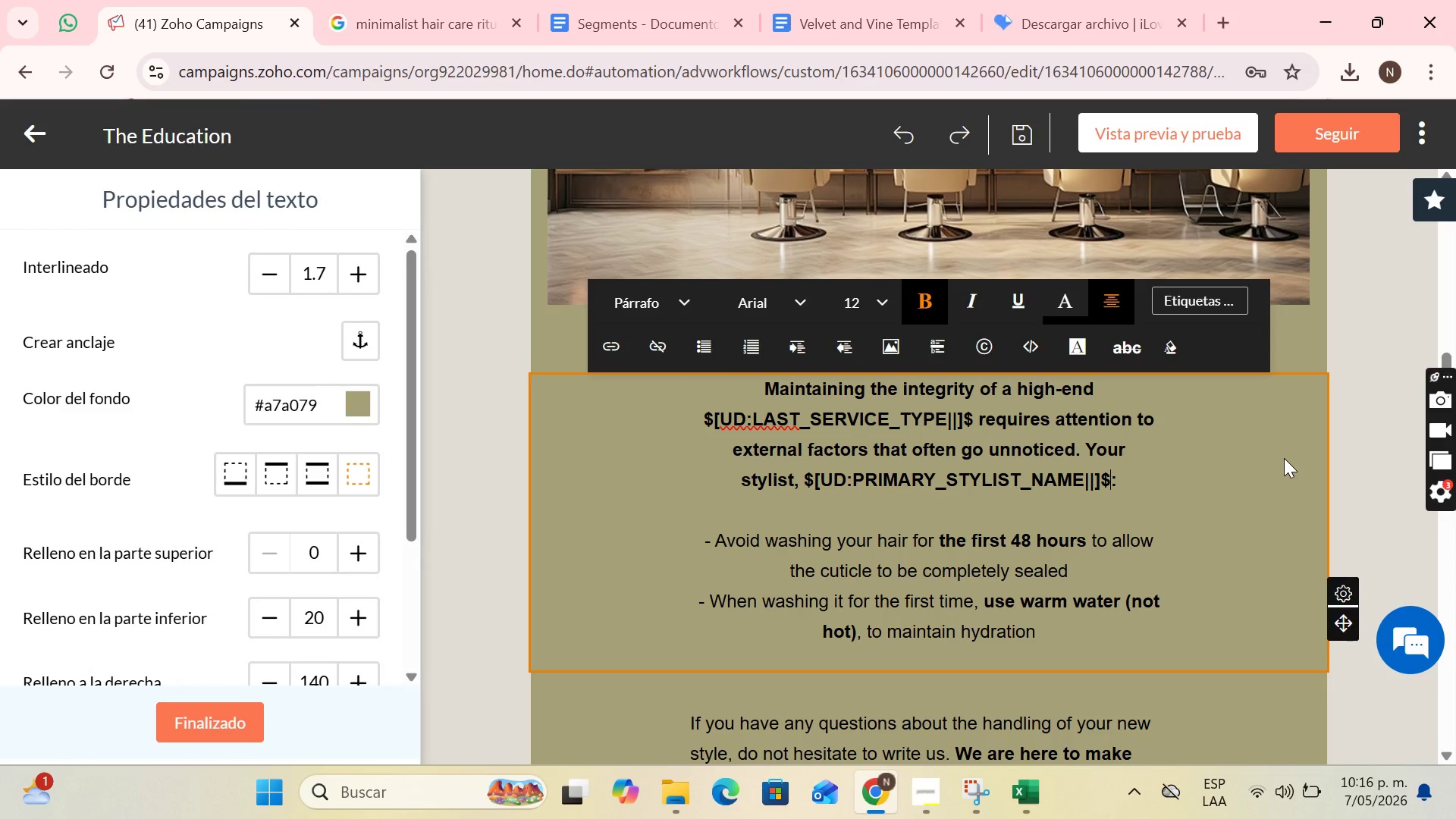 
type(, has )
 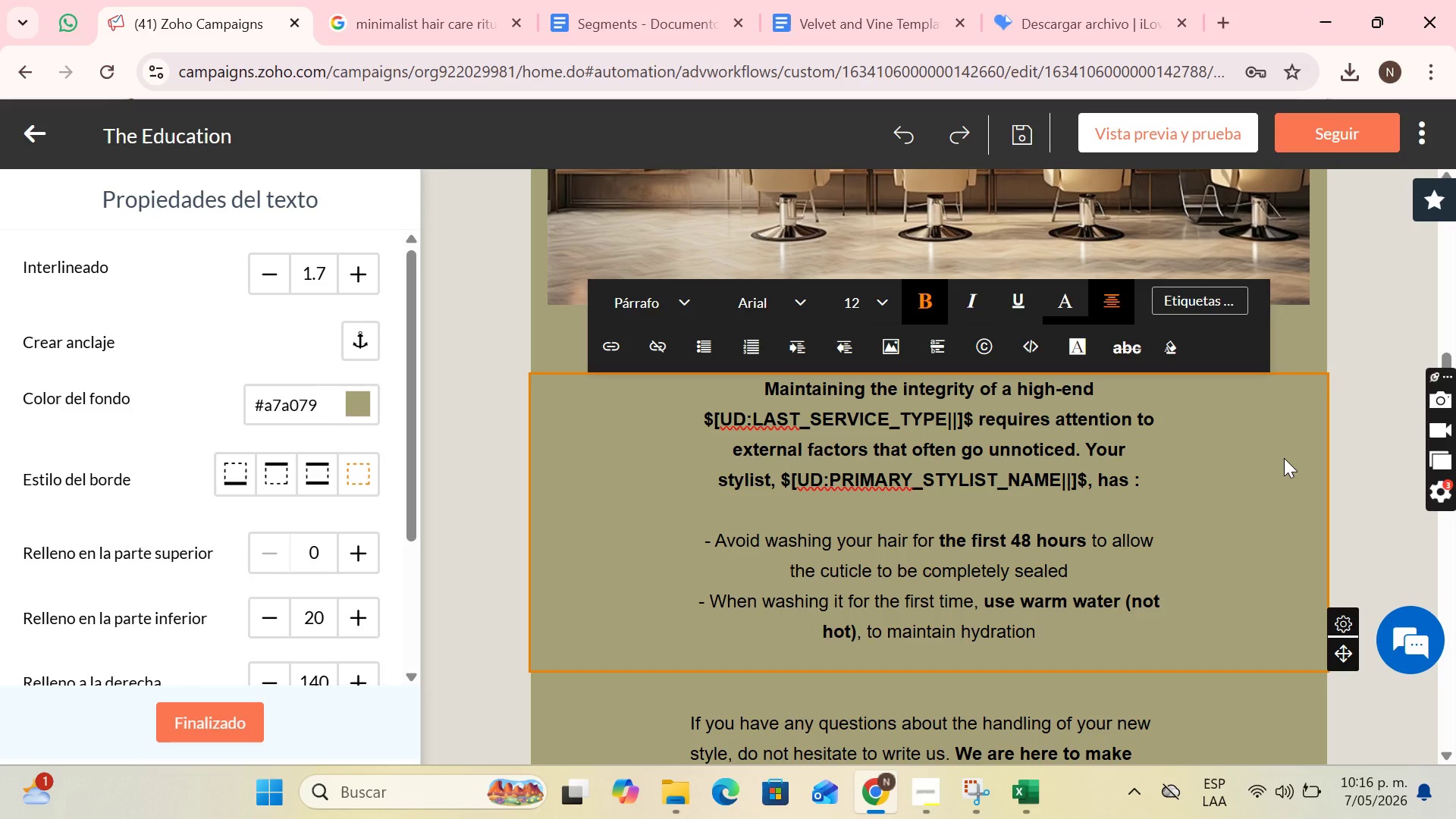 
type(aked)
key(Backspace)
key(Backspace)
key(Backspace)
type(sked us to share with you these towo)
key(Backspace)
key(Backspace)
key(Backspace)
type(wo golden rules for fo)
key(Backspace)
key(Backspace)
type(home care)
 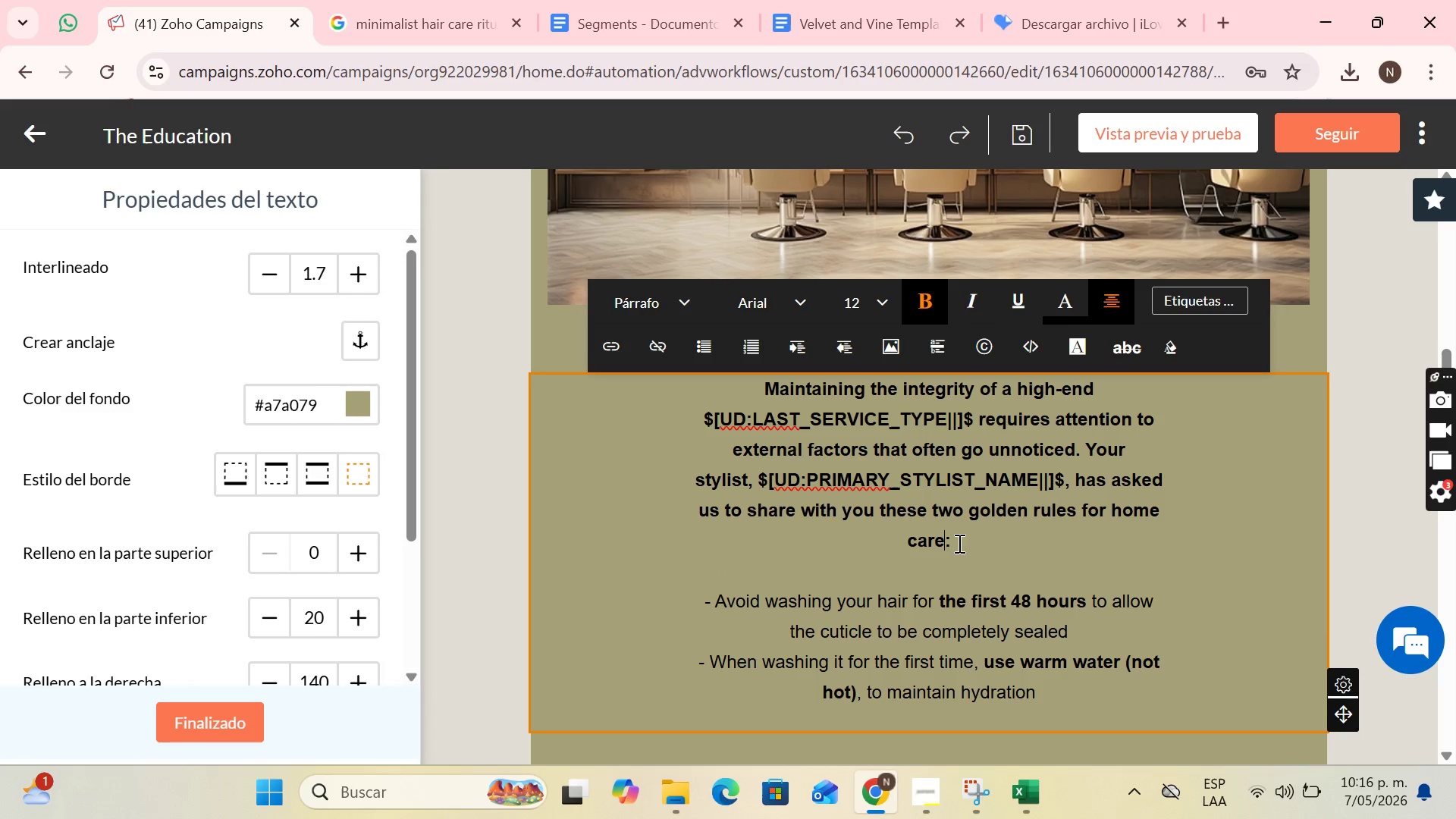 
left_click_drag(start_coordinate=[964, 536], to_coordinate=[742, 384])
 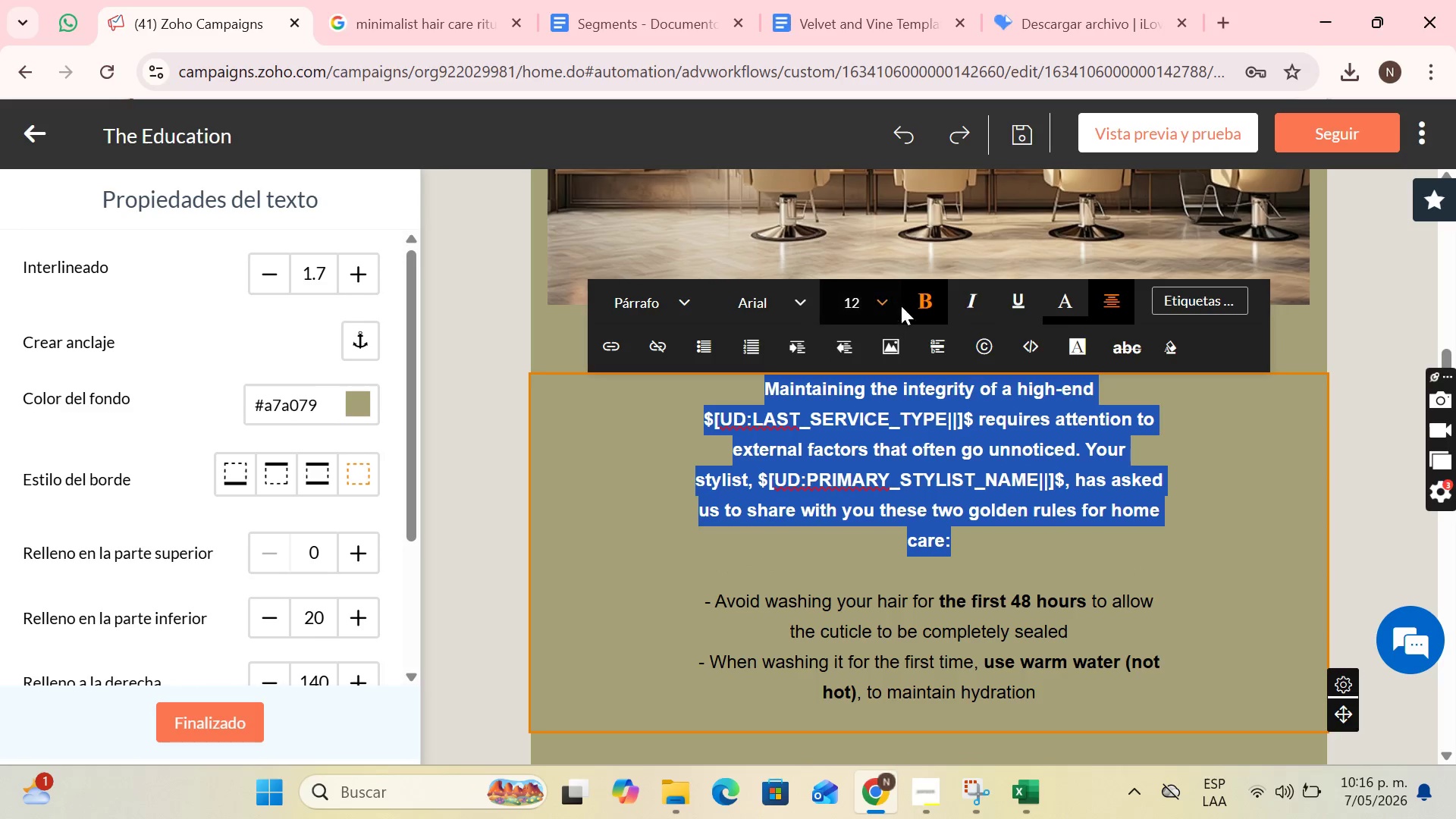 
left_click([901, 306])
 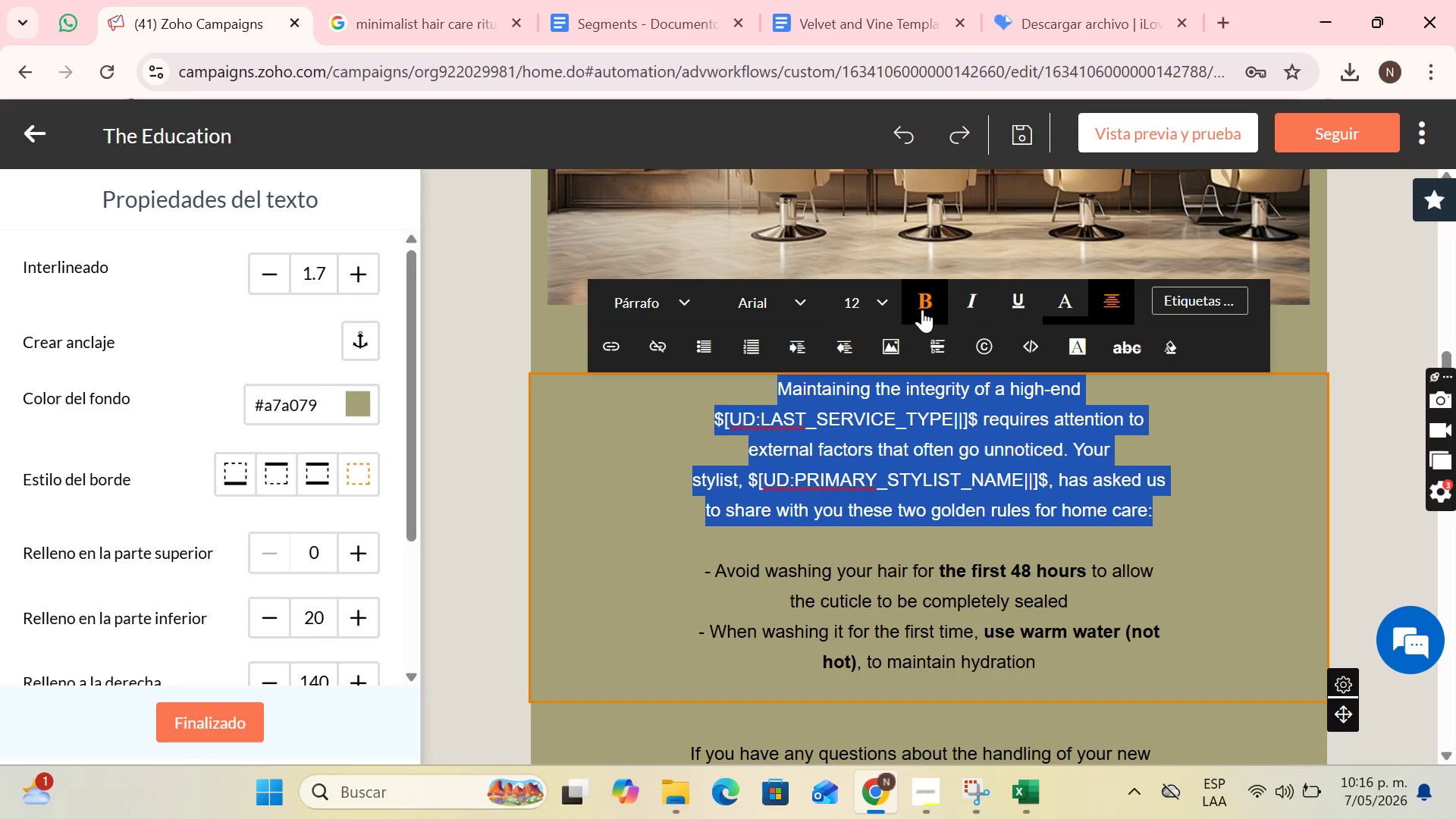 
double_click([943, 435])
 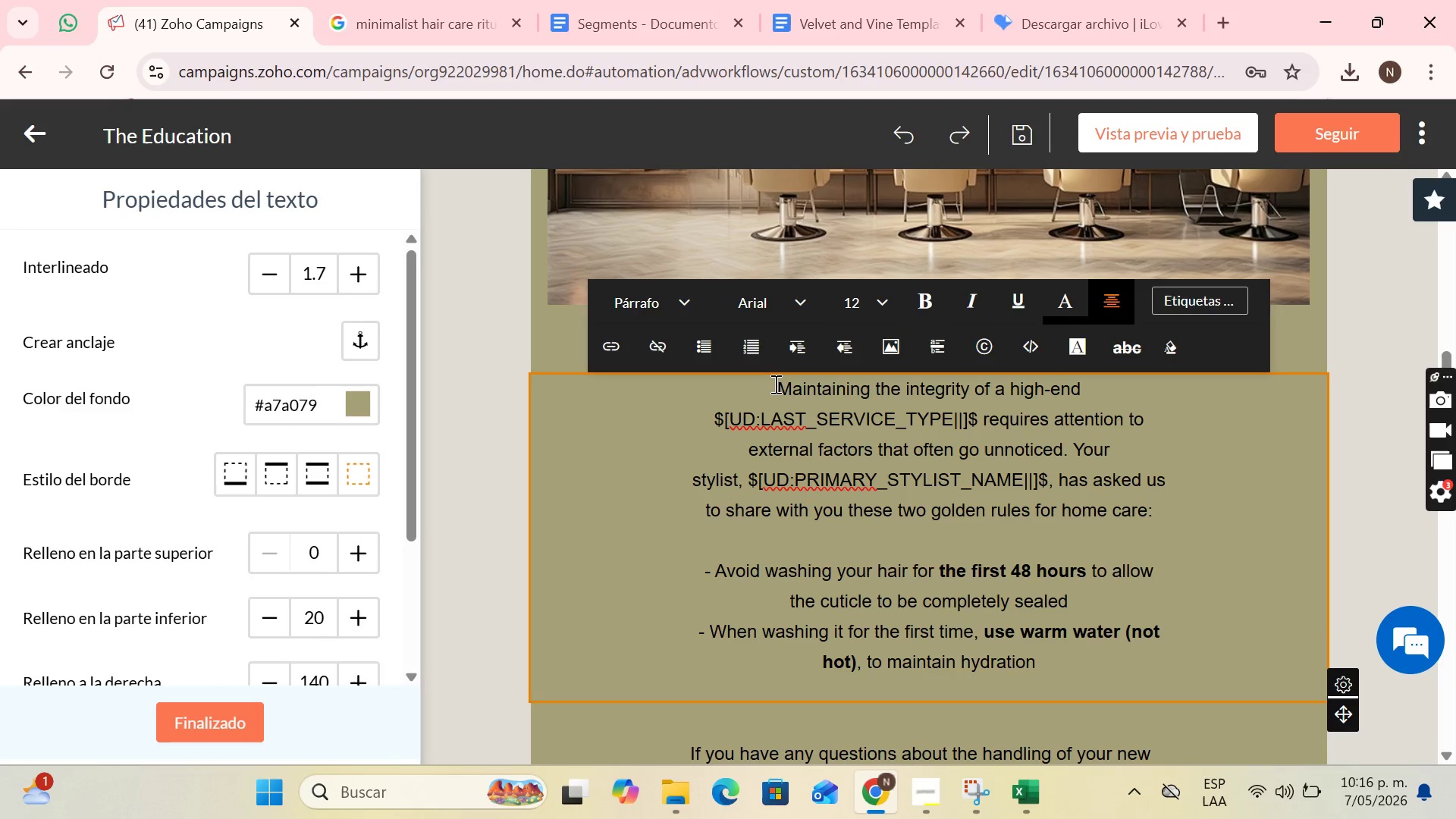 
left_click_drag(start_coordinate=[772, 384], to_coordinate=[1122, 423])
 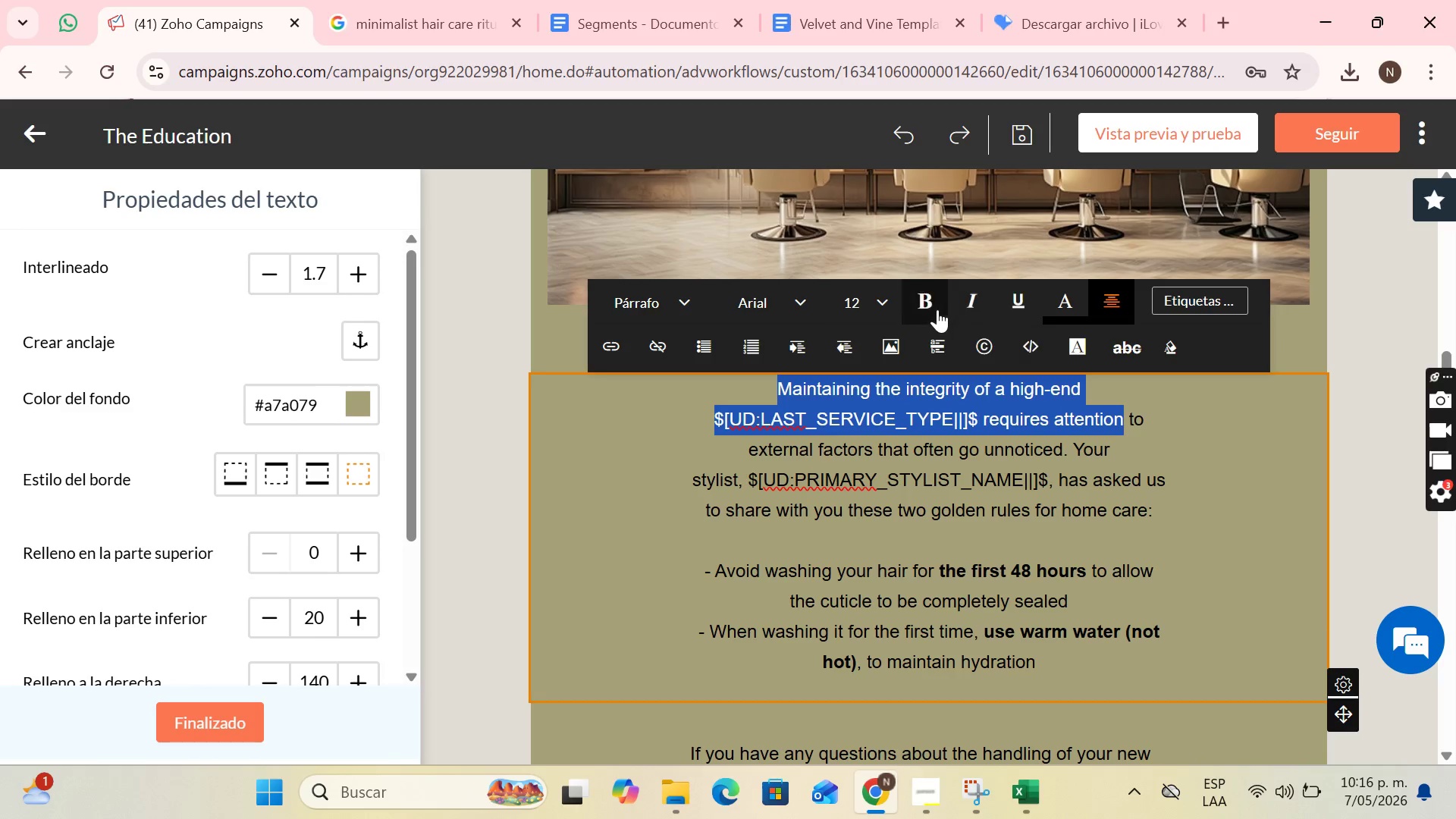 
left_click([928, 306])
 